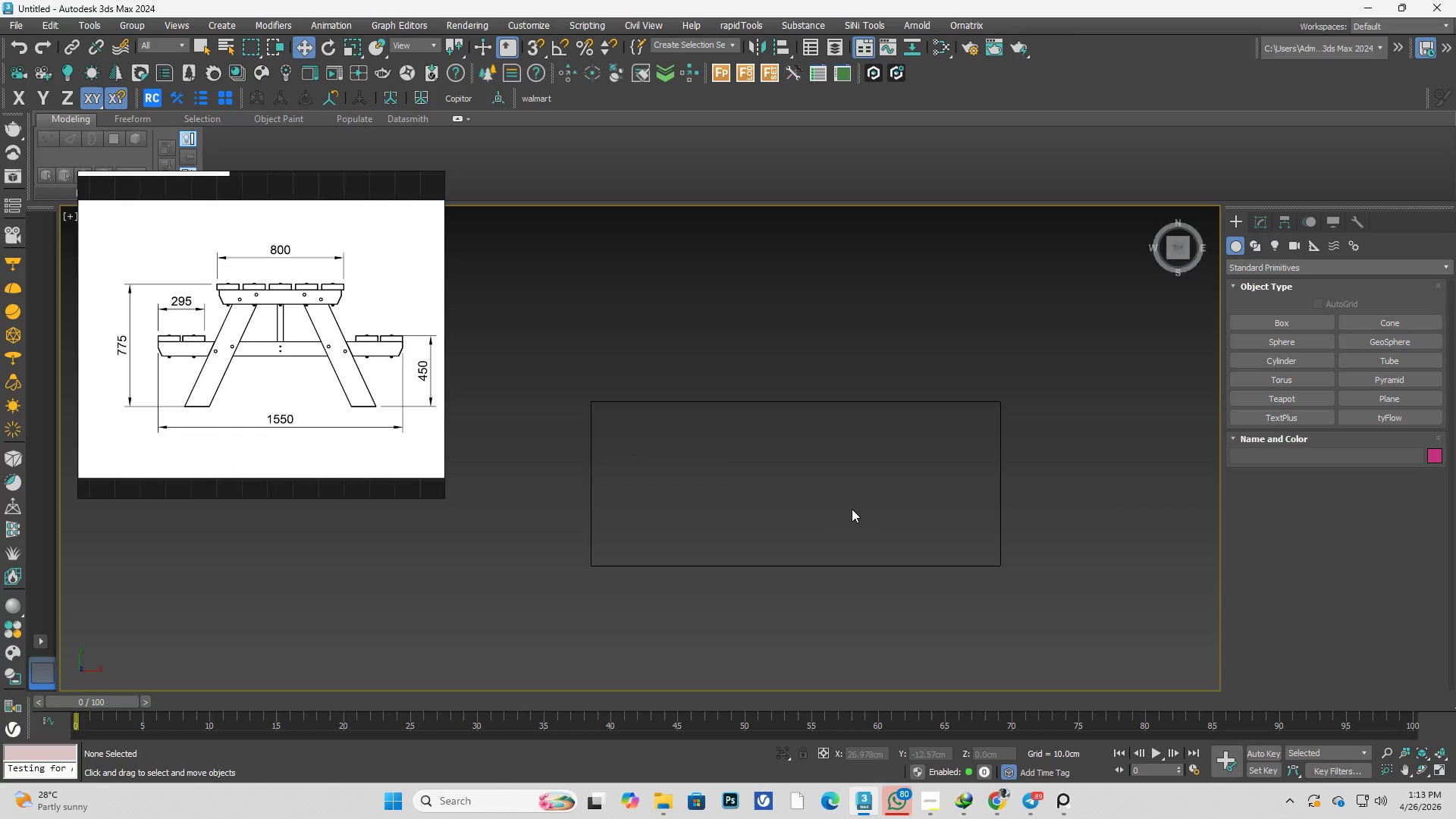 
key(F3)
 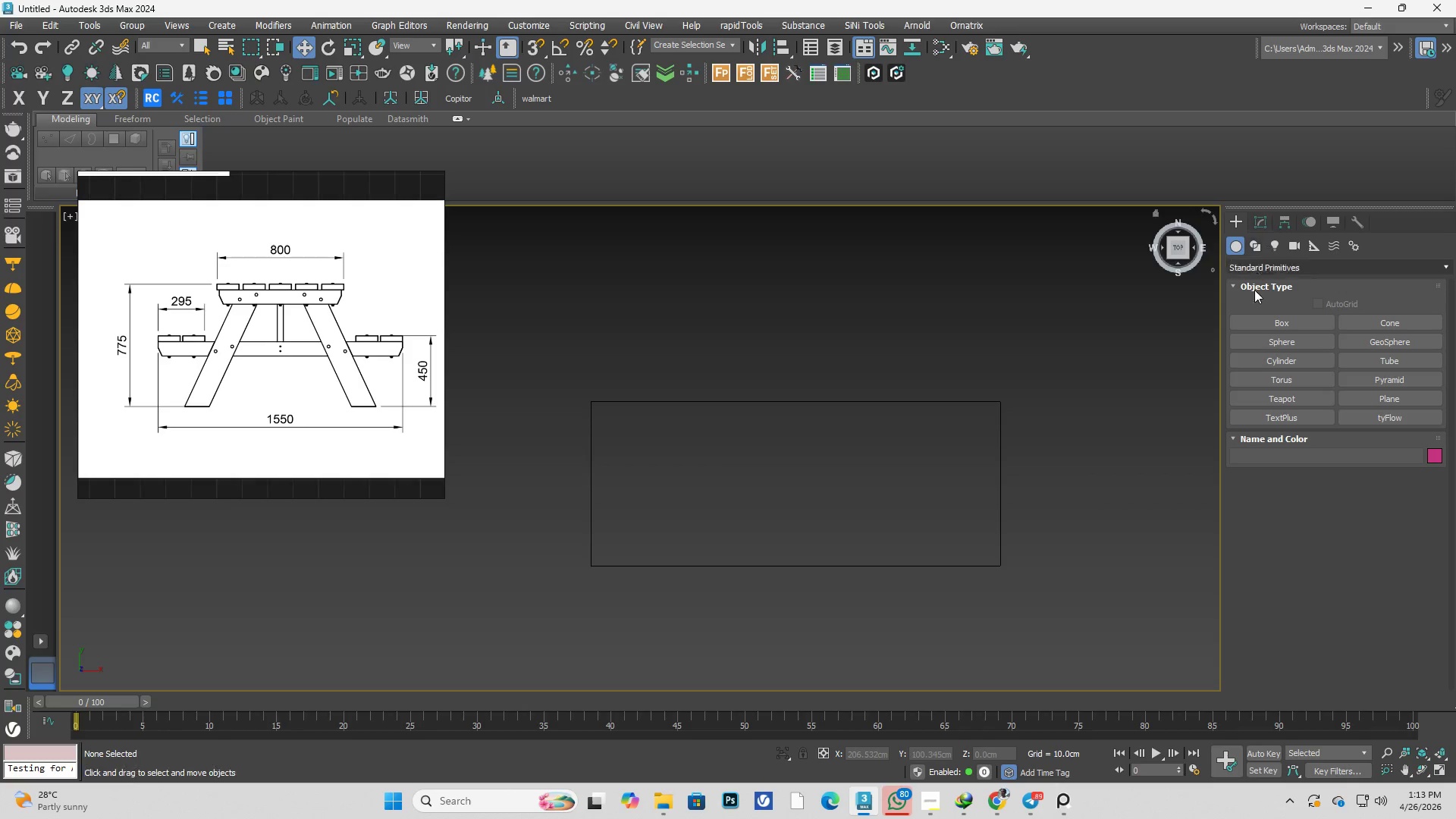 
left_click([1272, 319])
 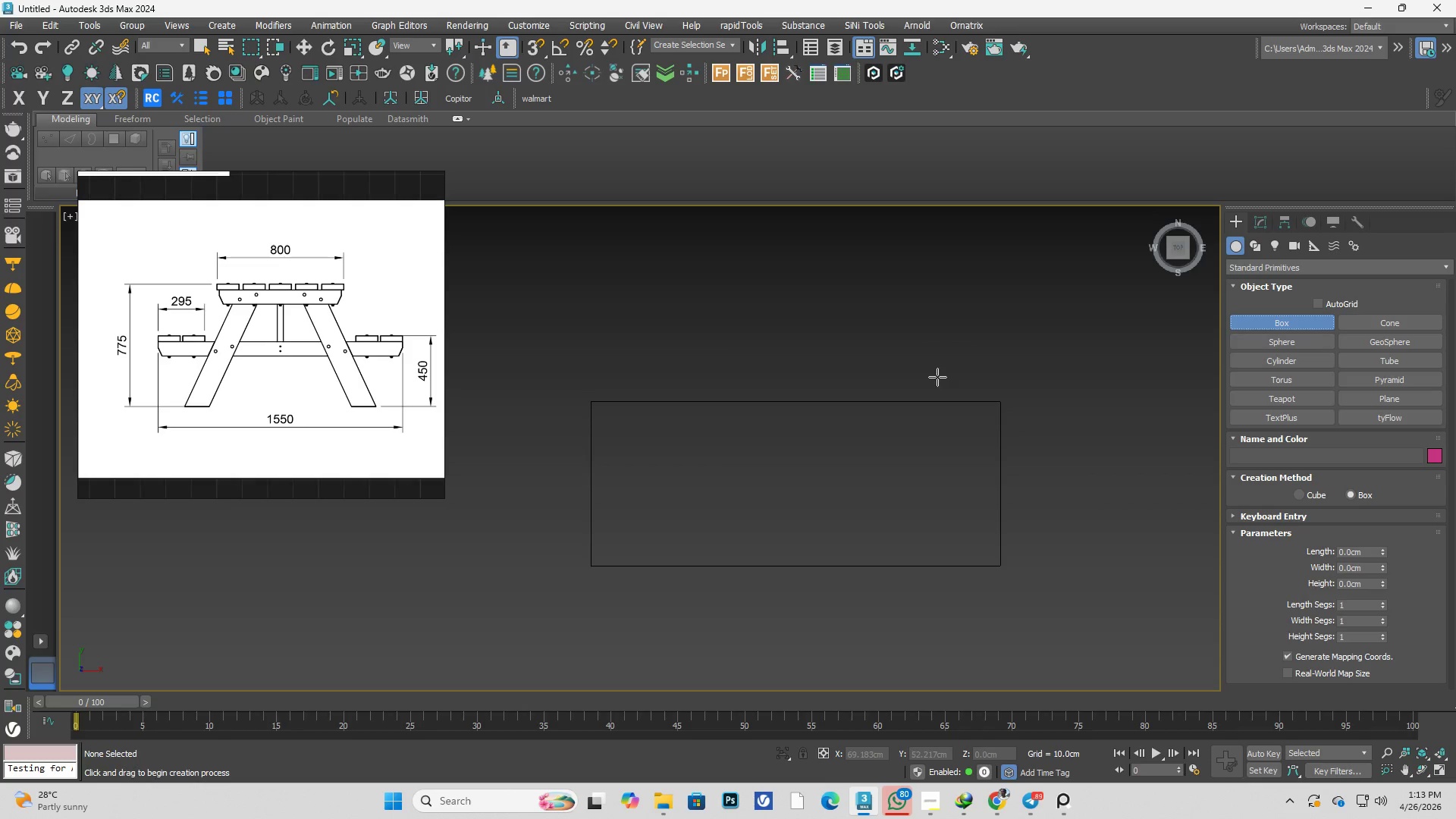 
wait(10.89)
 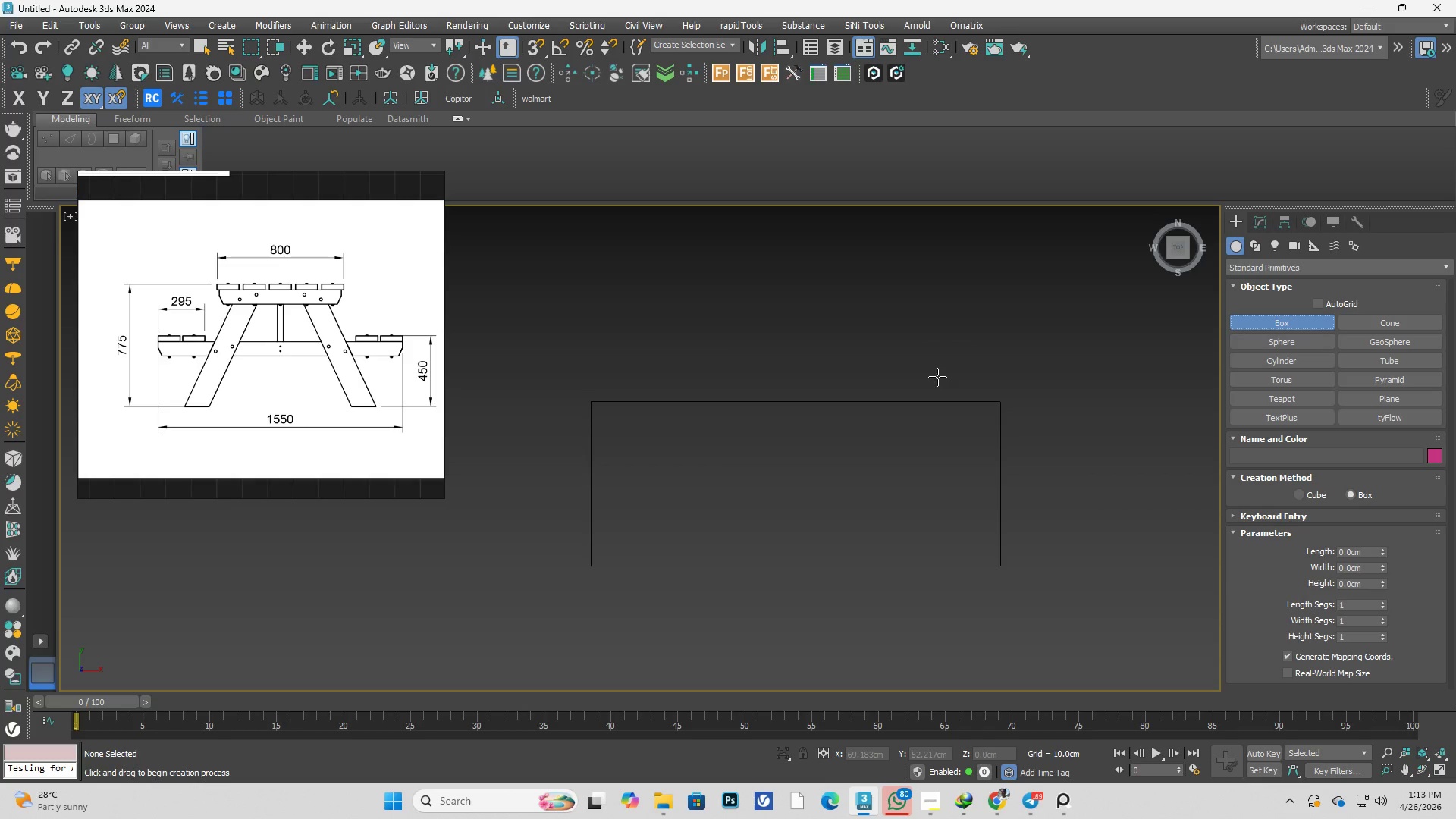 
scroll: coordinate [617, 434], scroll_direction: down, amount: 1.0
 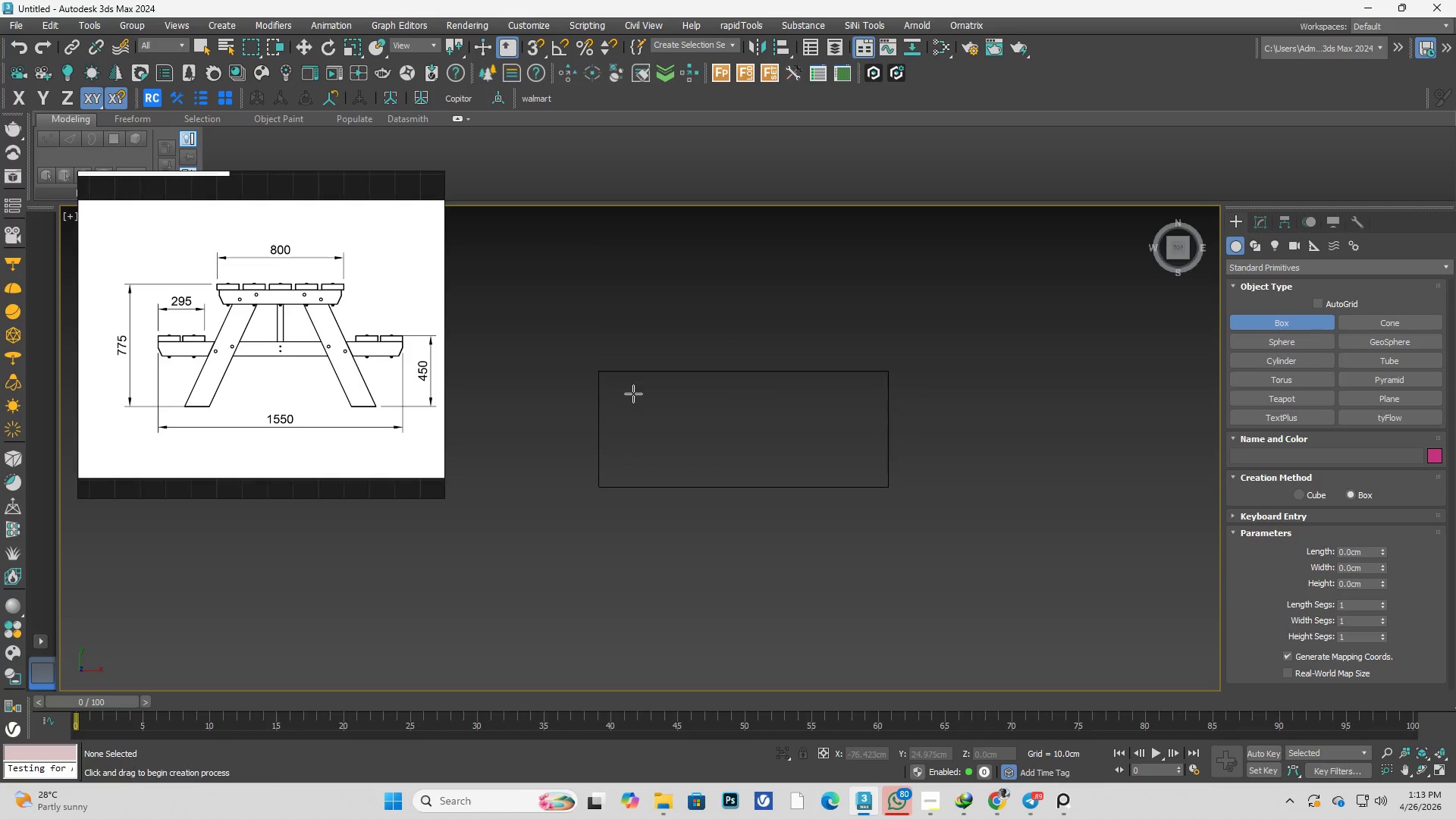 
scroll: coordinate [633, 394], scroll_direction: up, amount: 1.0
 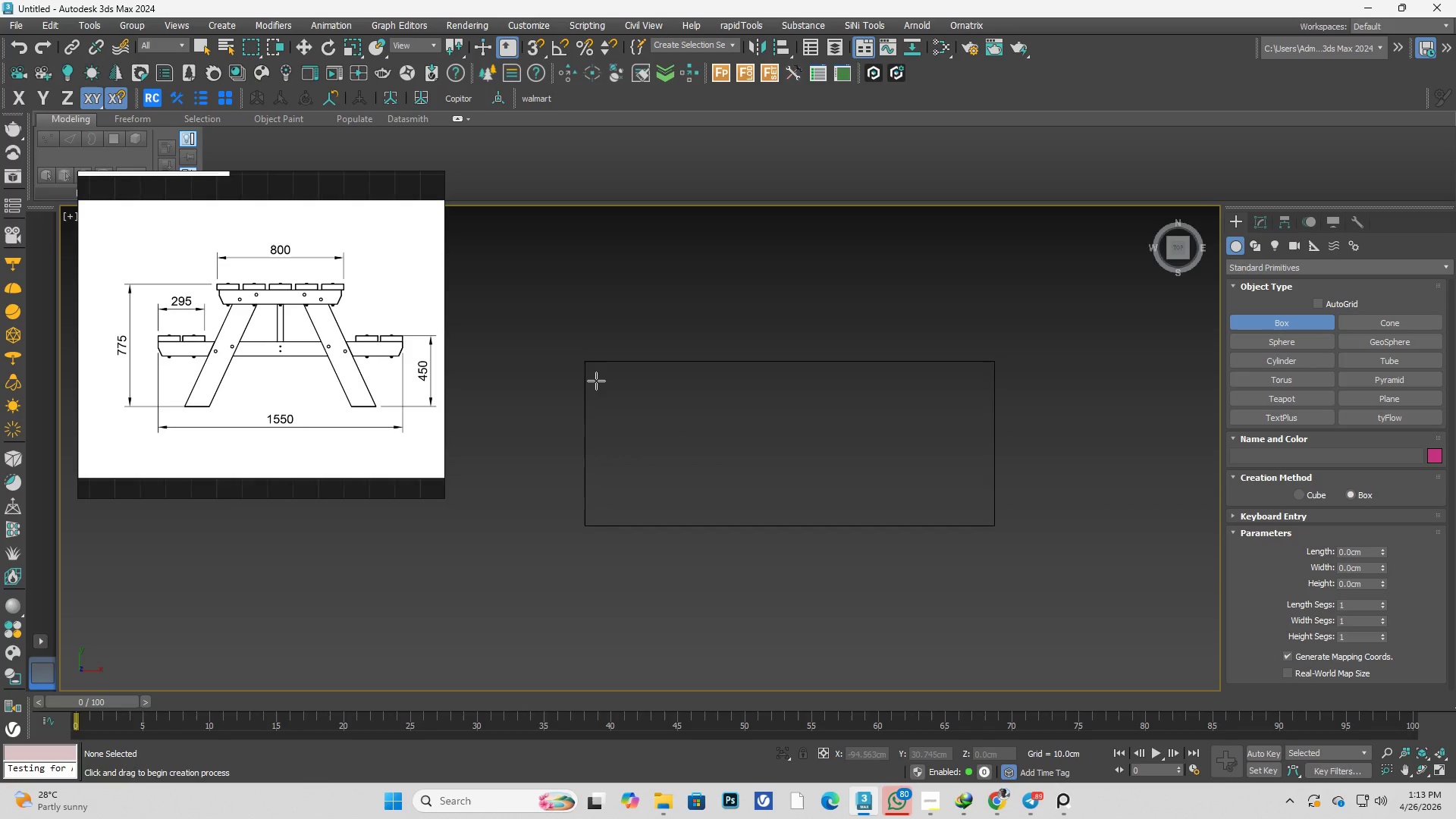 
scroll: coordinate [628, 375], scroll_direction: down, amount: 1.0
 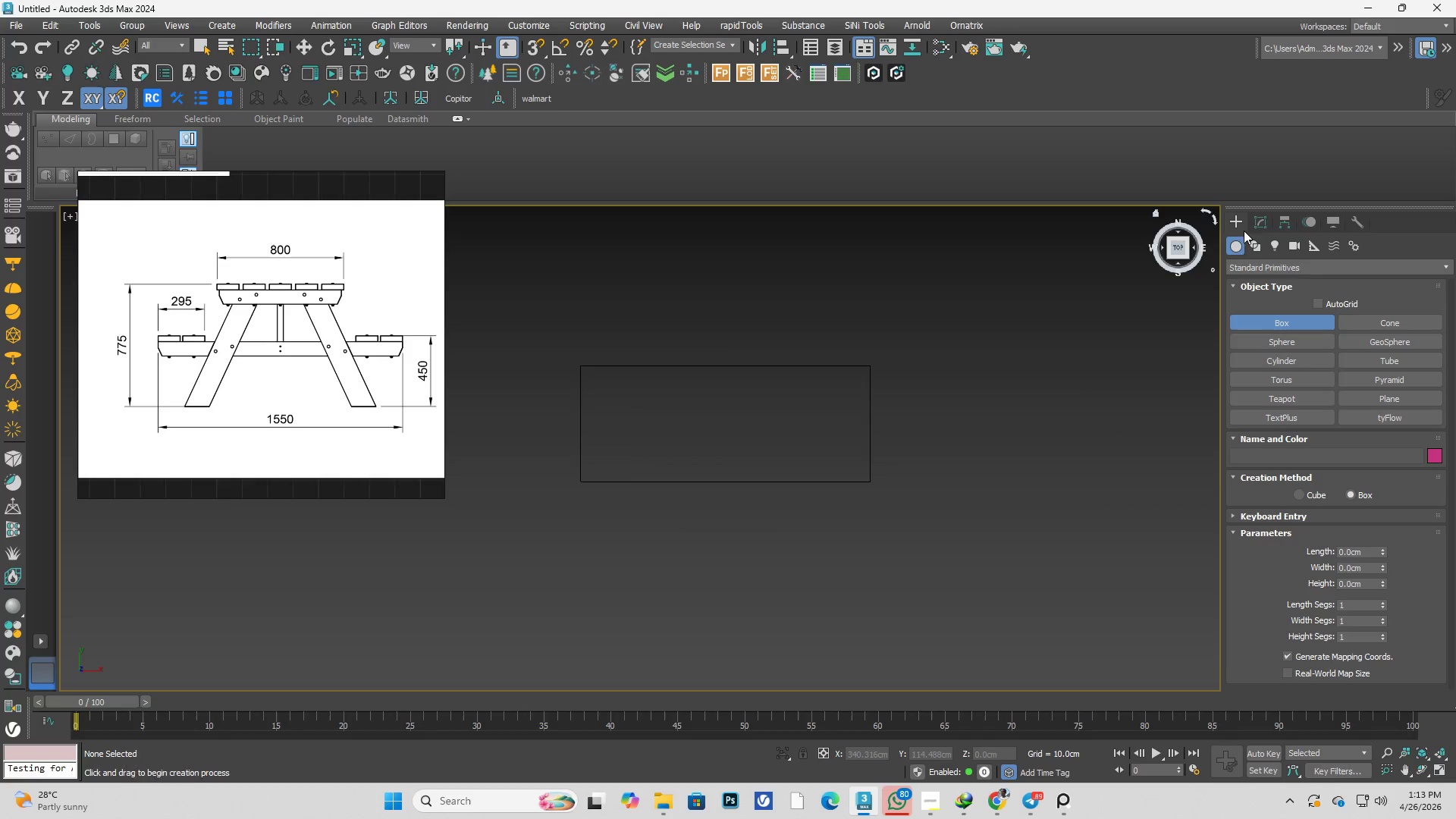 
left_click([1257, 226])
 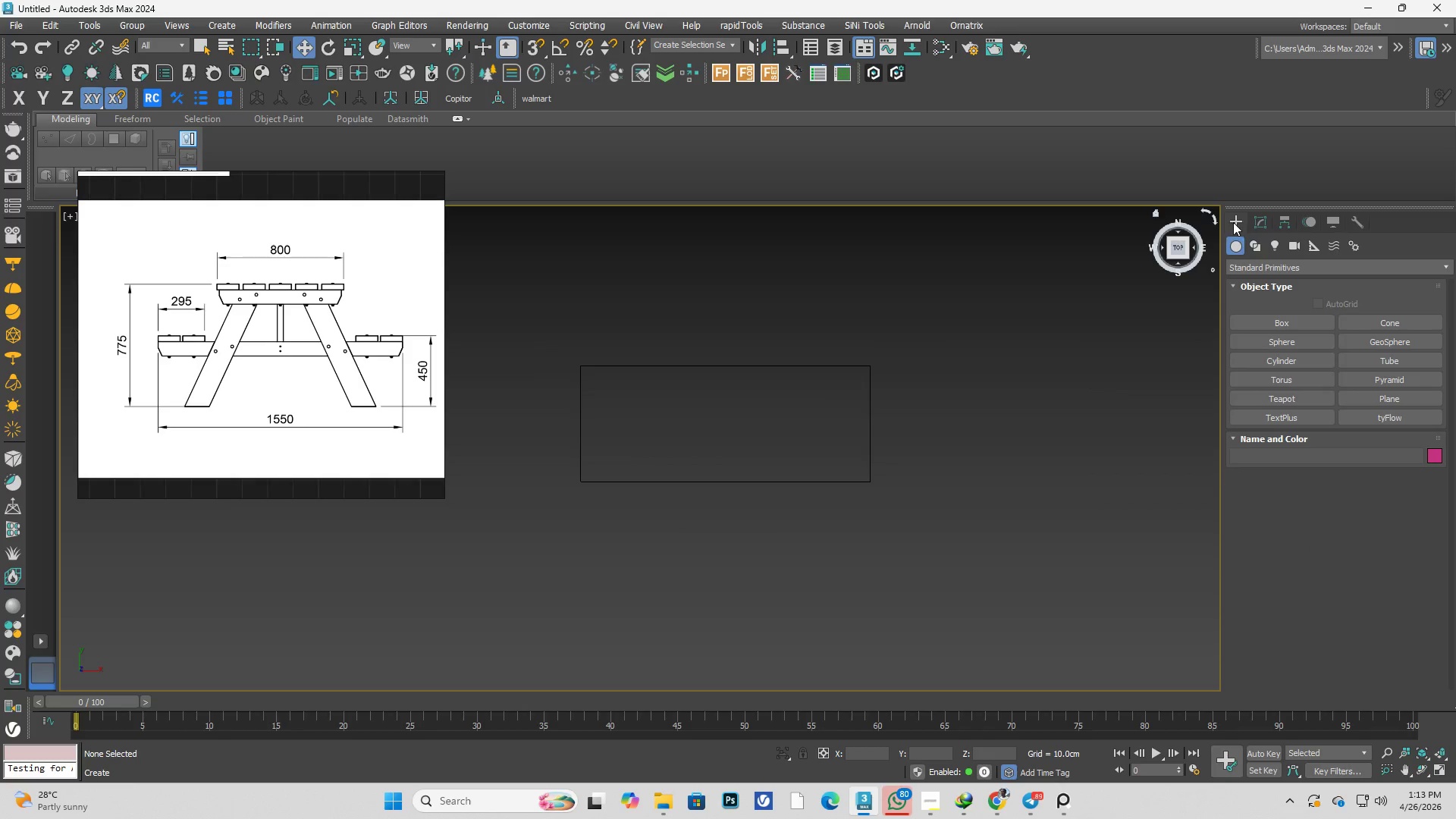 
double_click([1255, 249])
 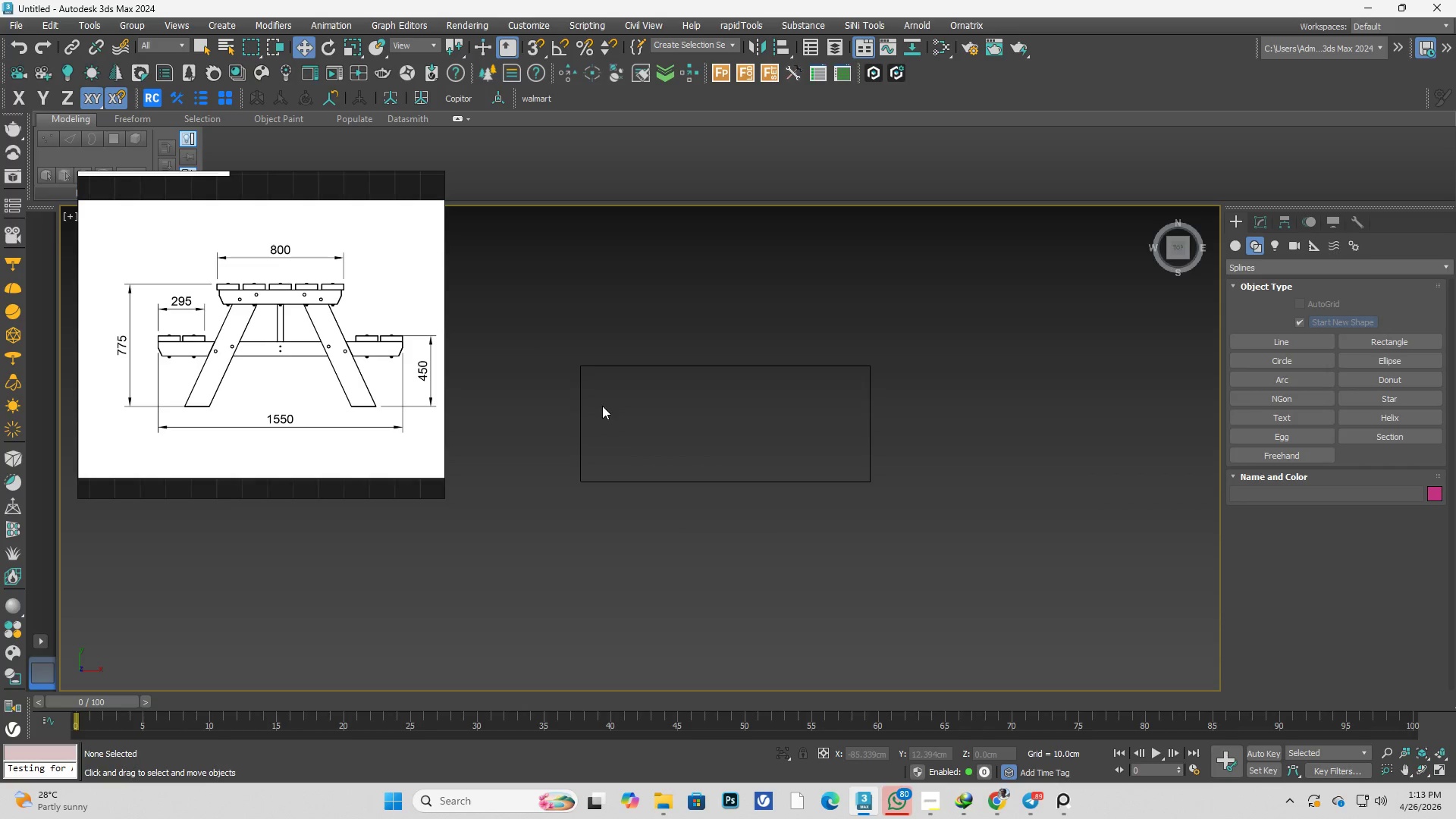 
key(S)
 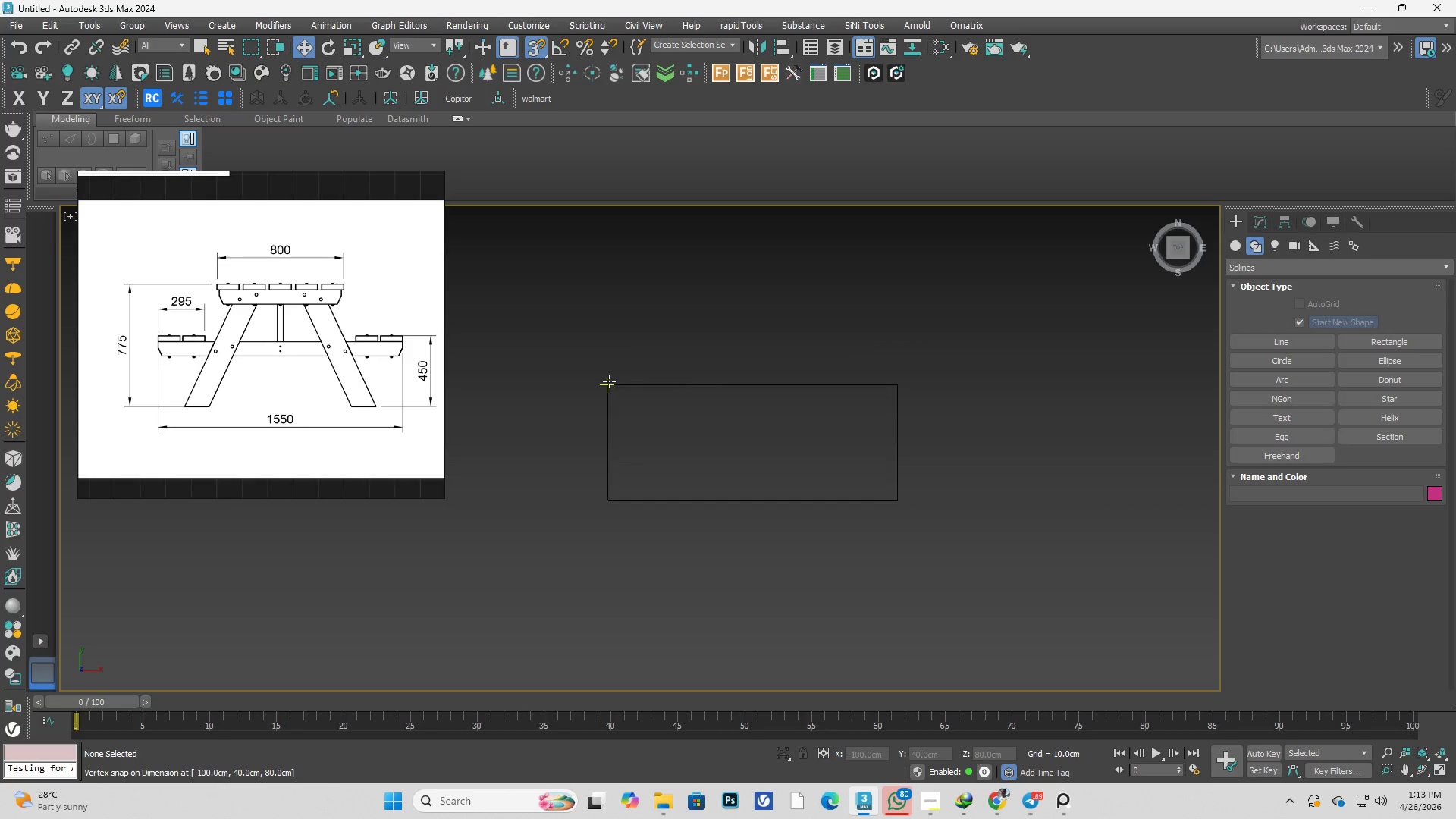 
left_click_drag(start_coordinate=[610, 384], to_coordinate=[790, 466])
 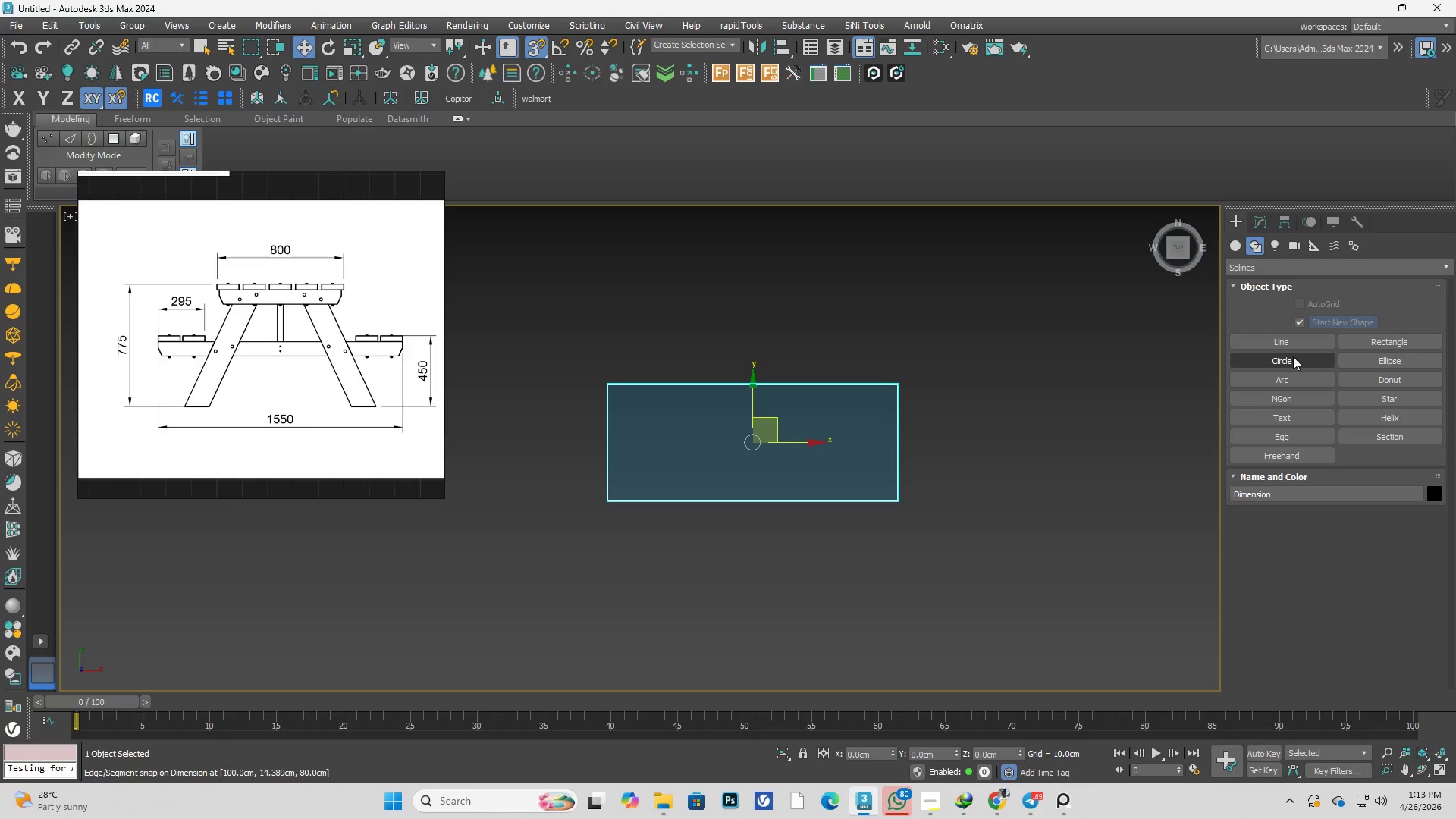 
left_click([1406, 344])
 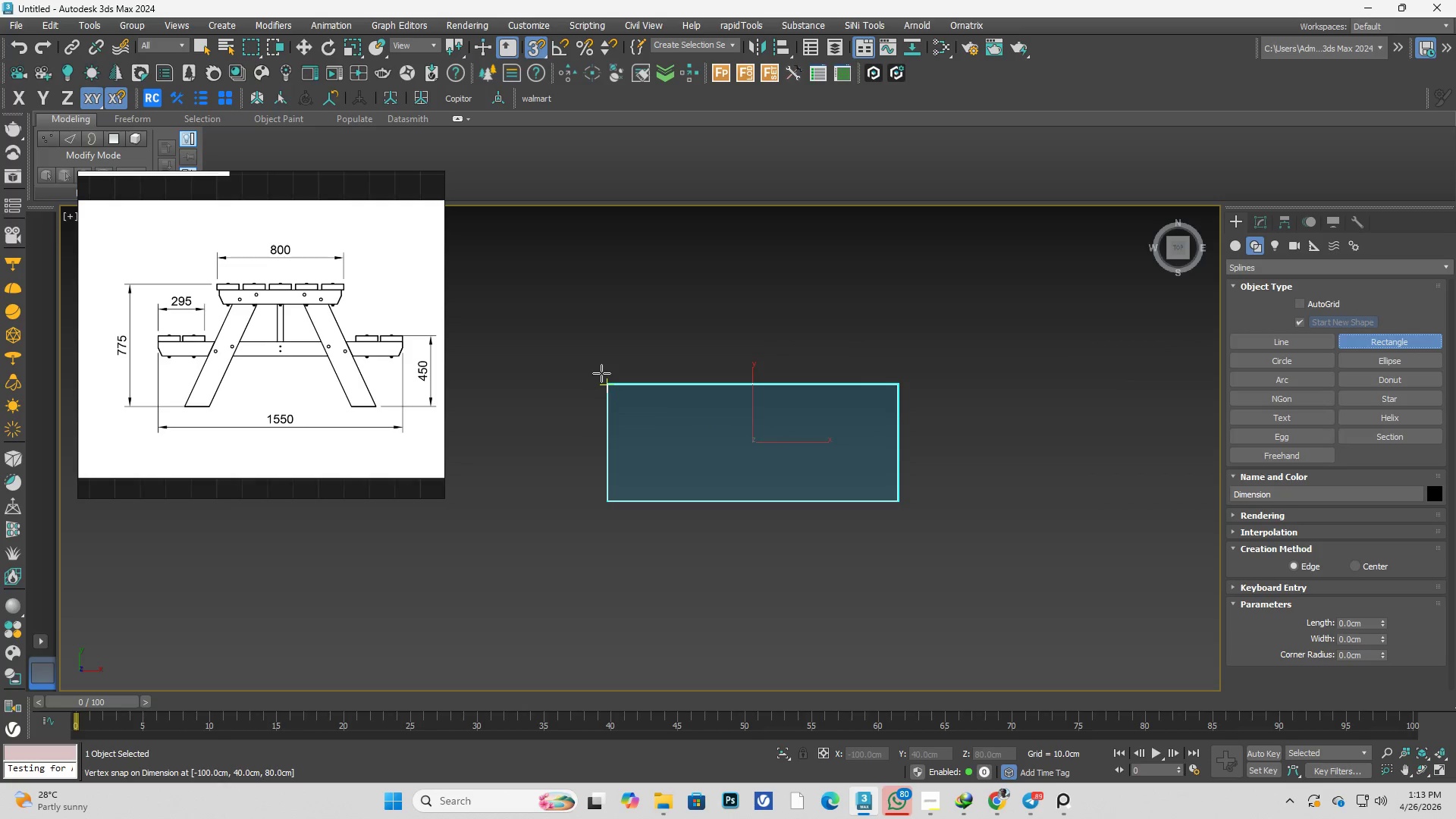 
left_click_drag(start_coordinate=[601, 373], to_coordinate=[900, 502])
 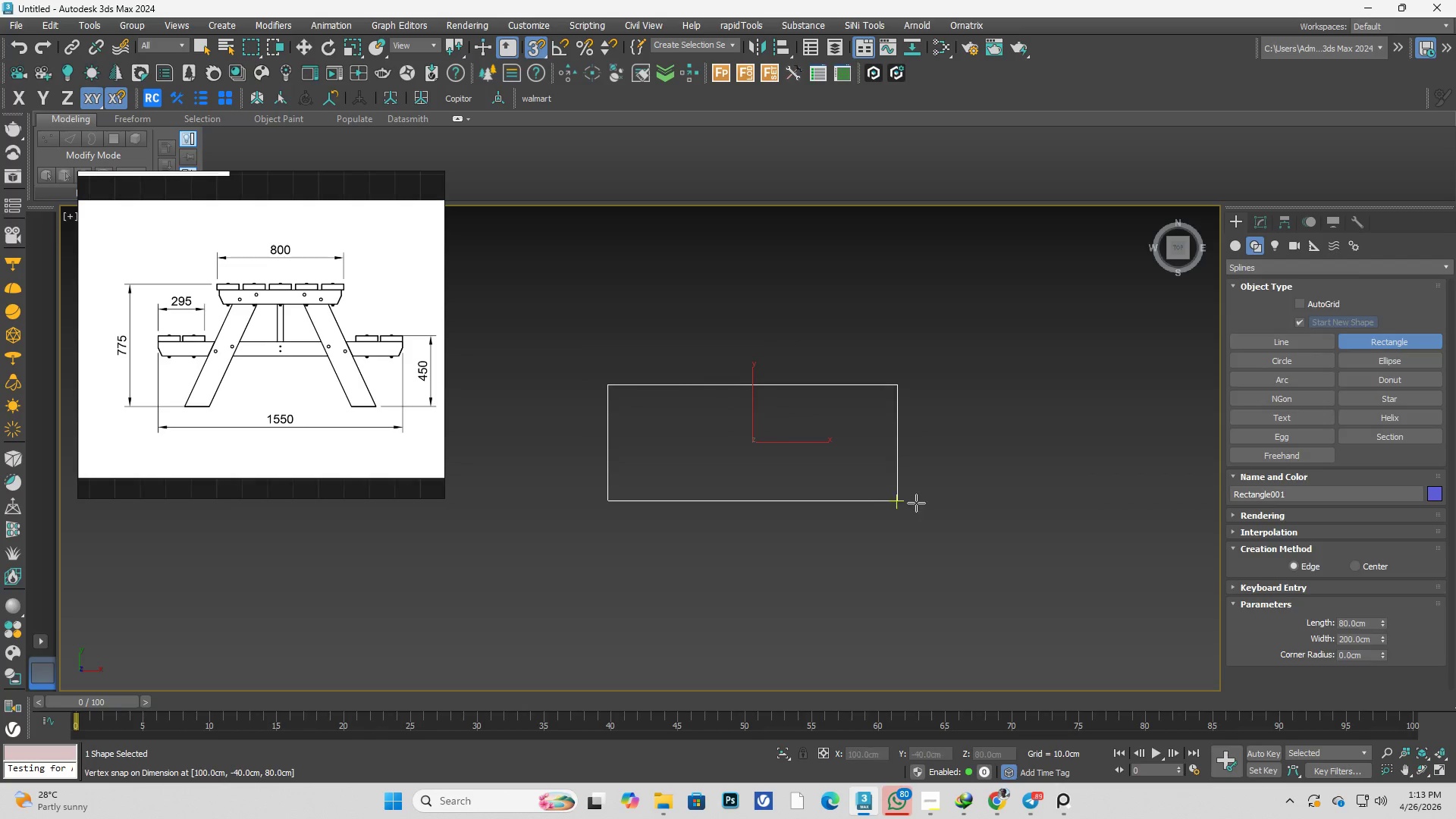 
right_click([917, 503])
 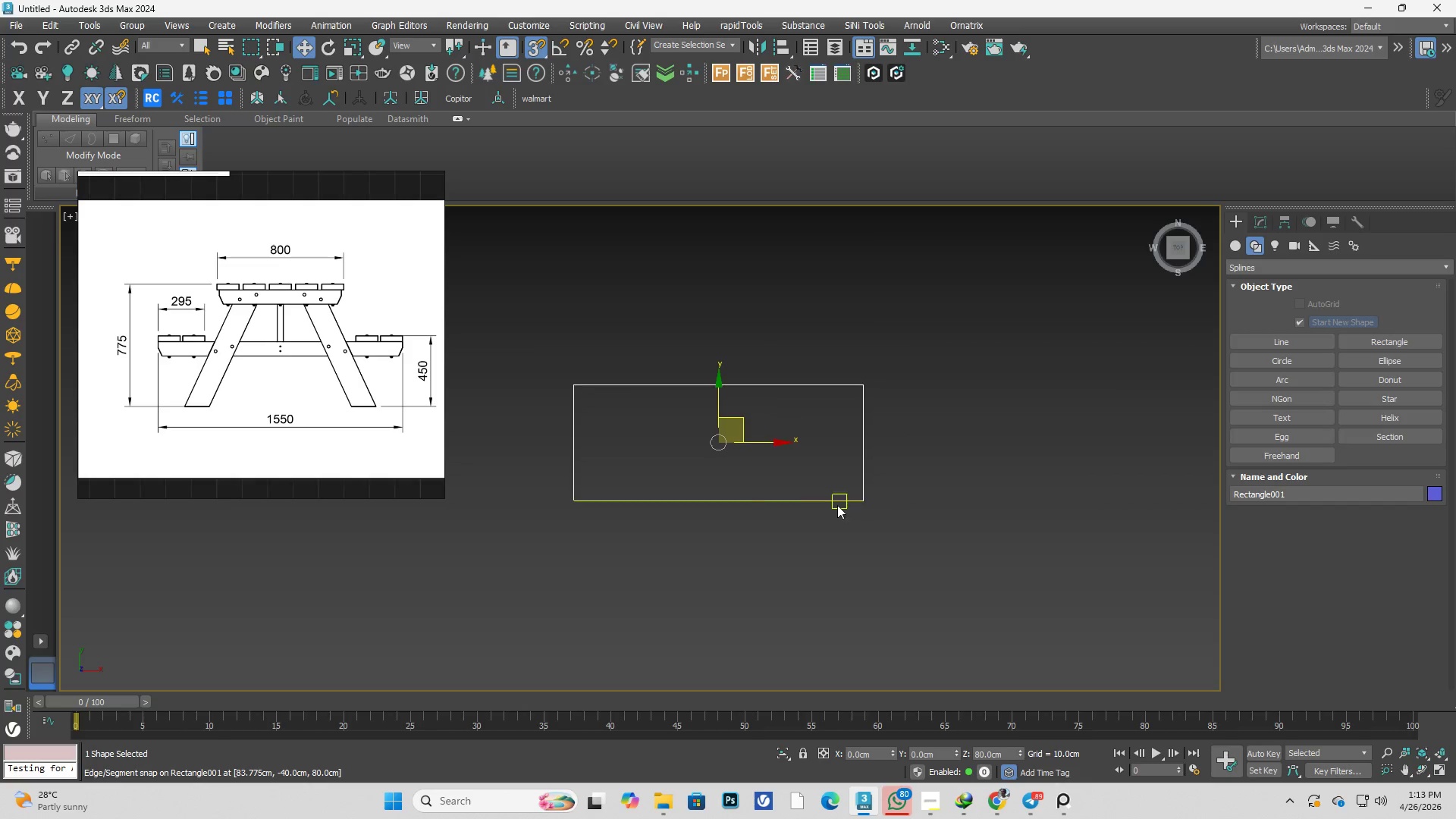 
key(F)
 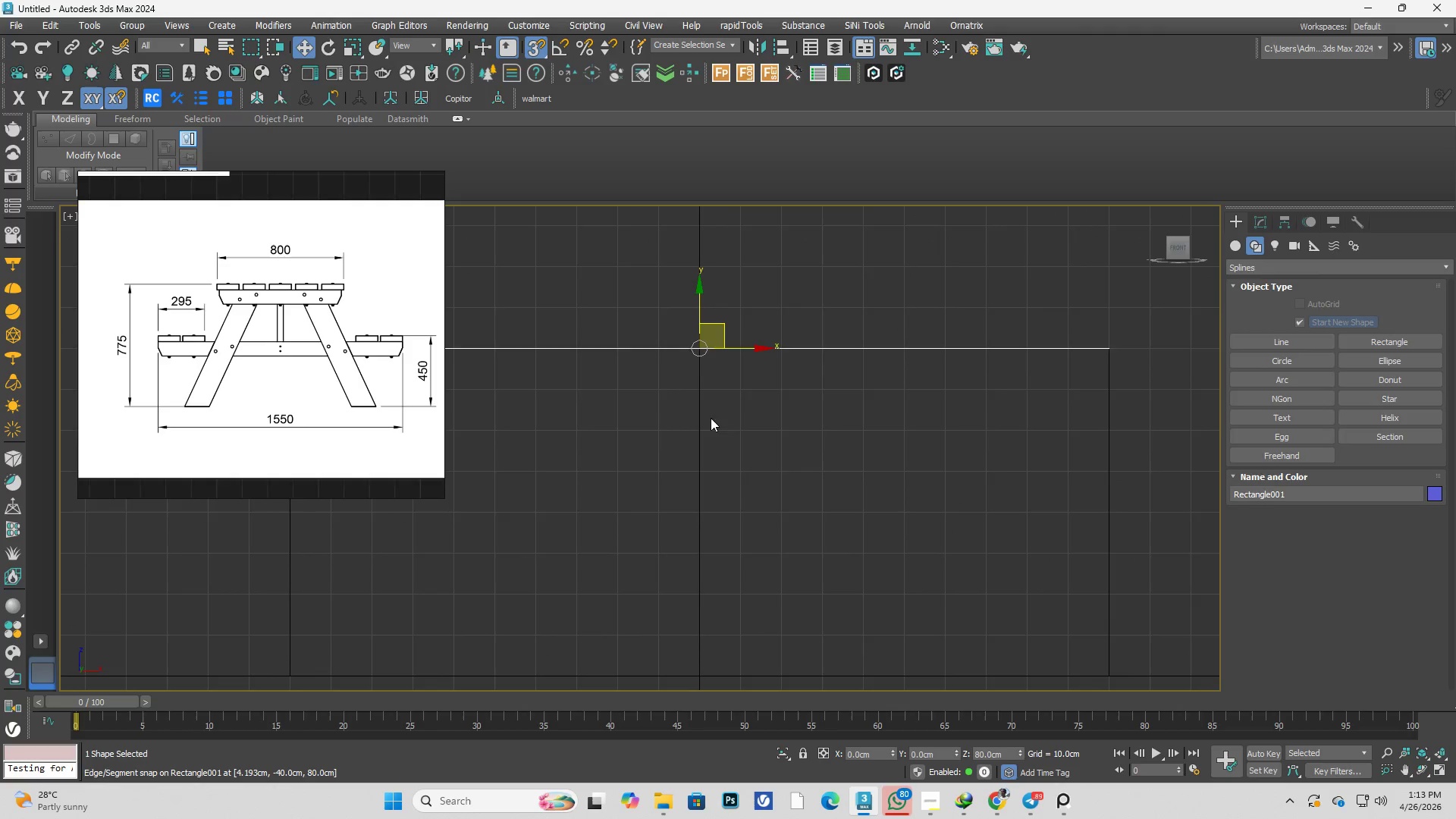 
key(F3)
 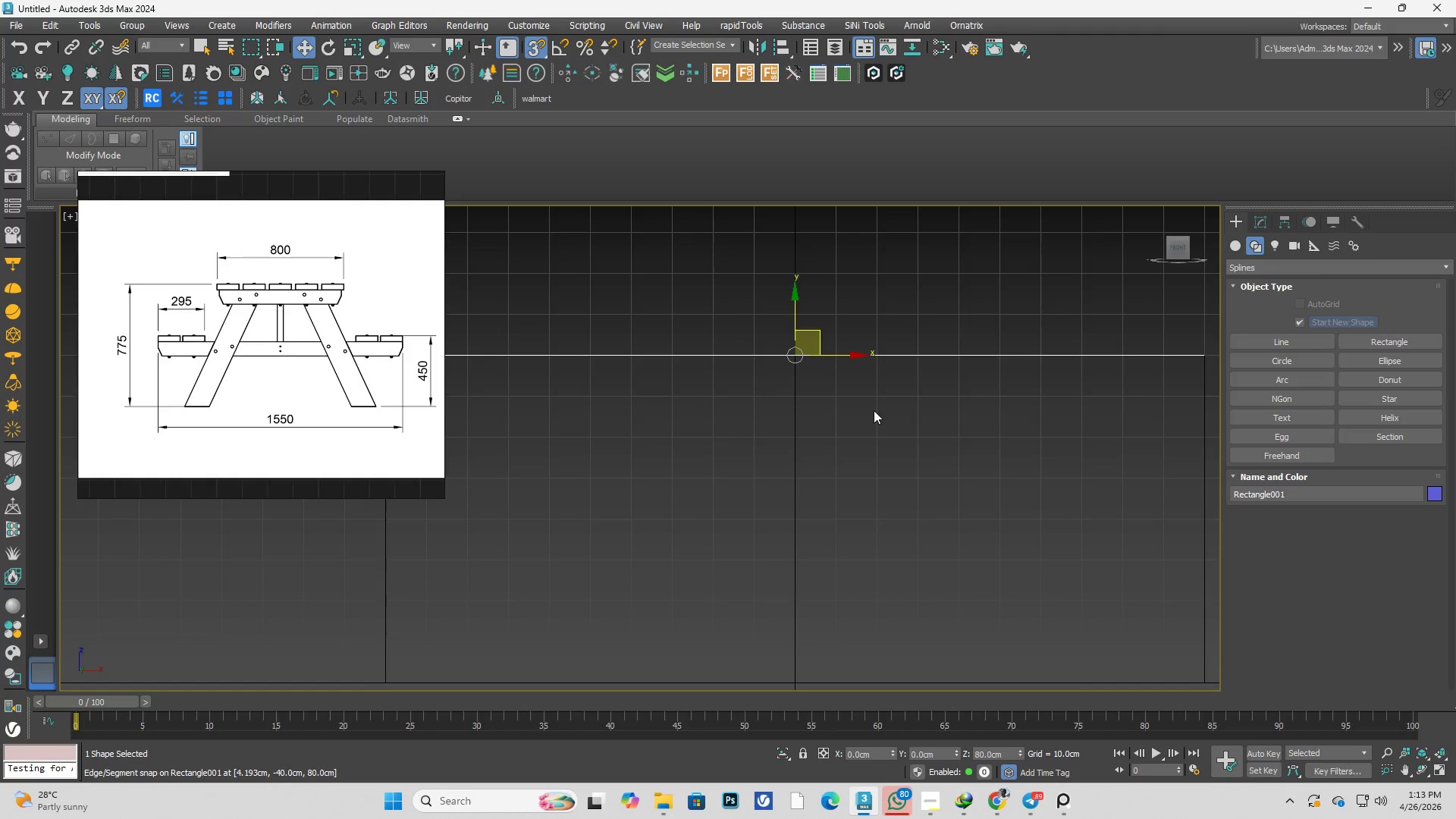 
scroll: coordinate [714, 412], scroll_direction: none, amount: 0.0
 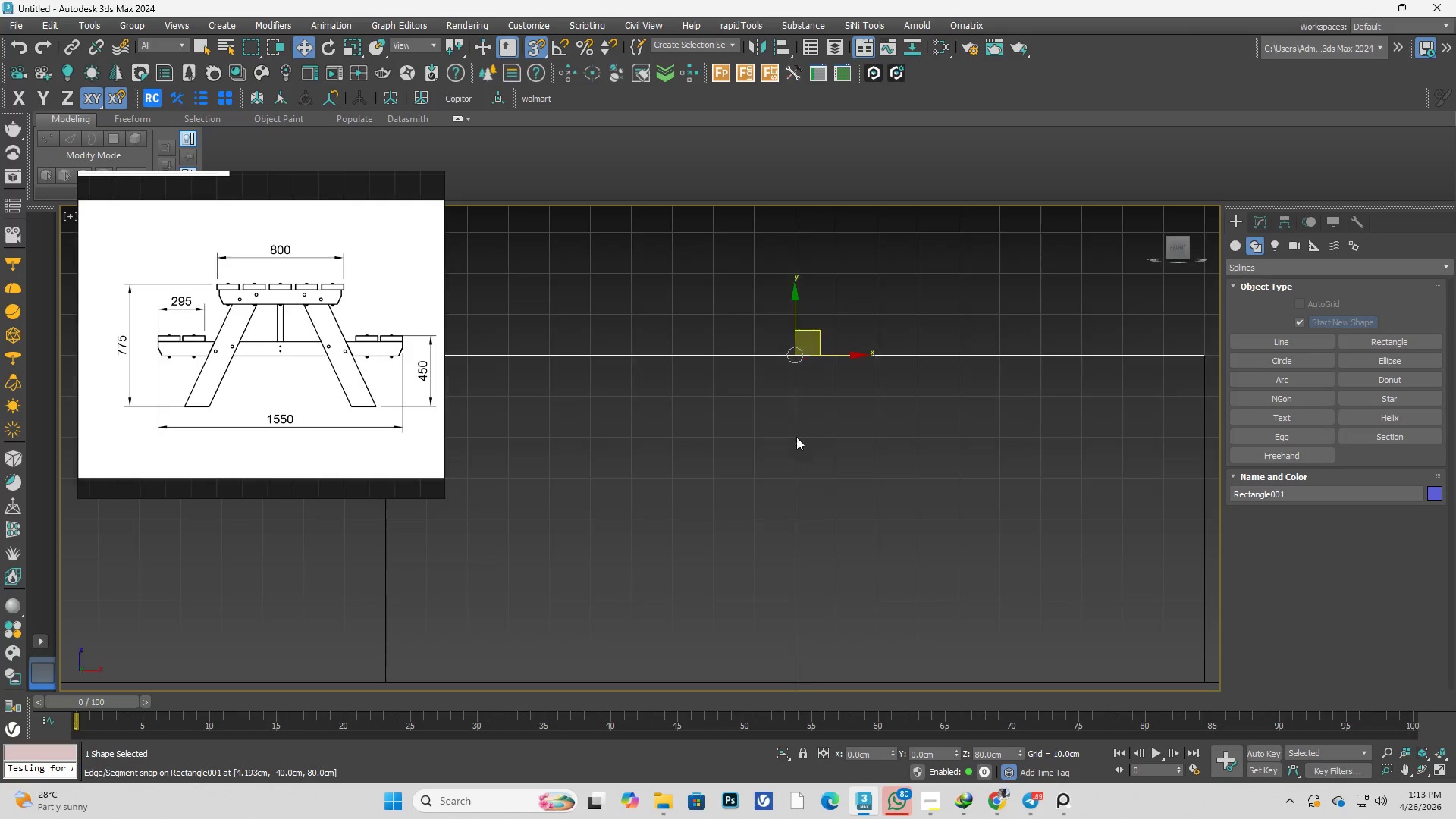 
scroll: coordinate [875, 411], scroll_direction: down, amount: 2.0
 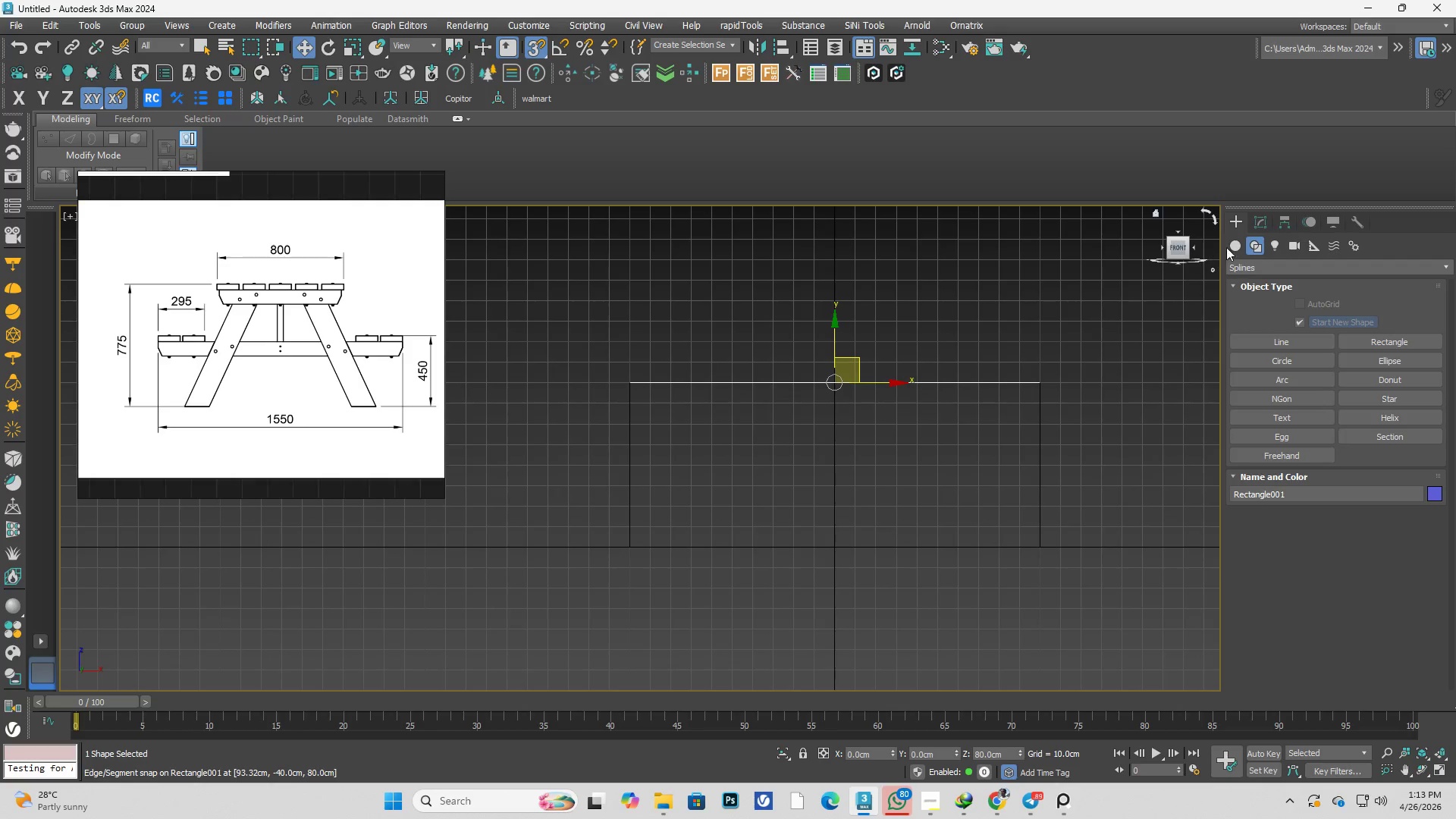 
left_click([1259, 223])
 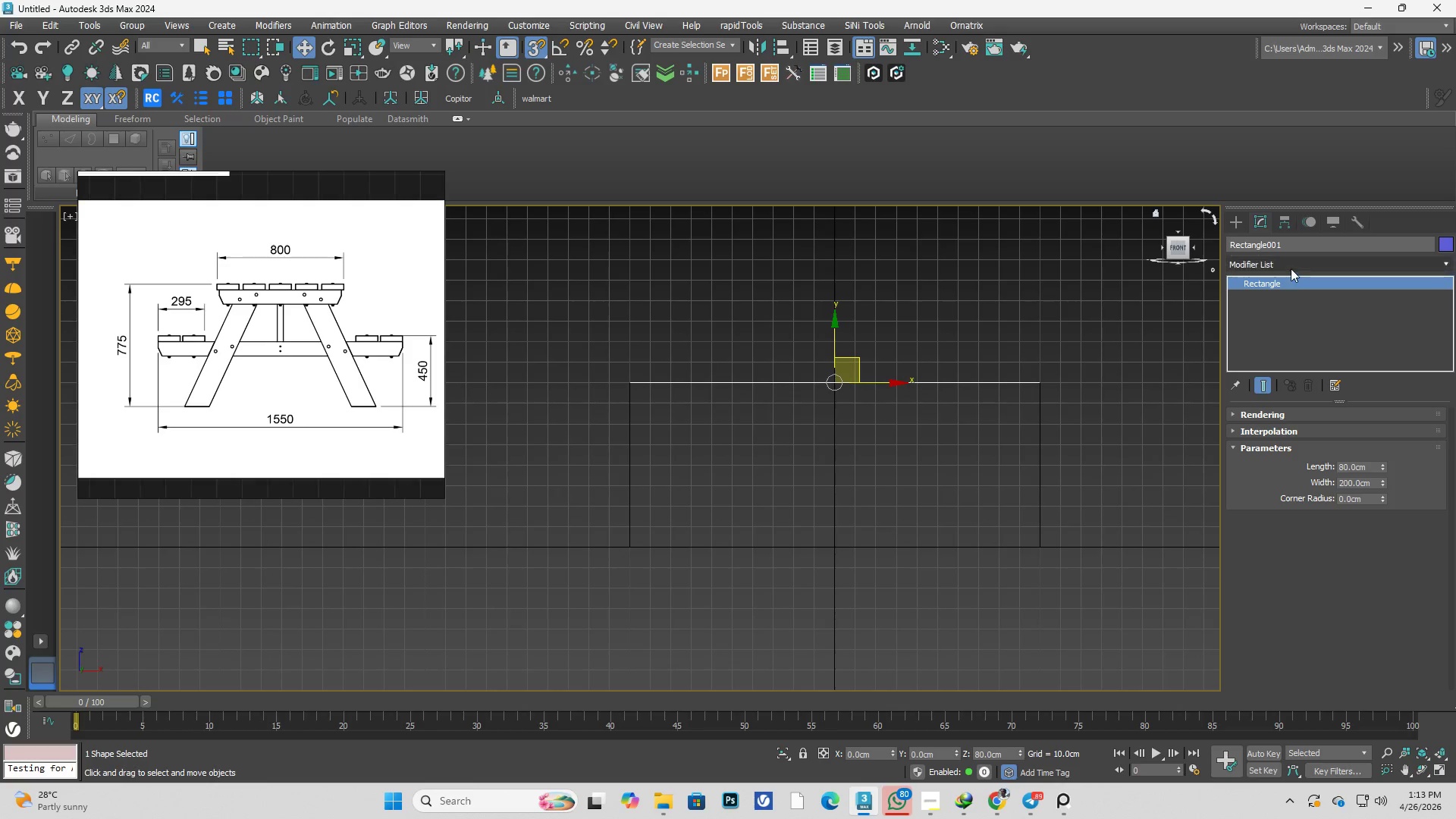 
left_click([1293, 266])
 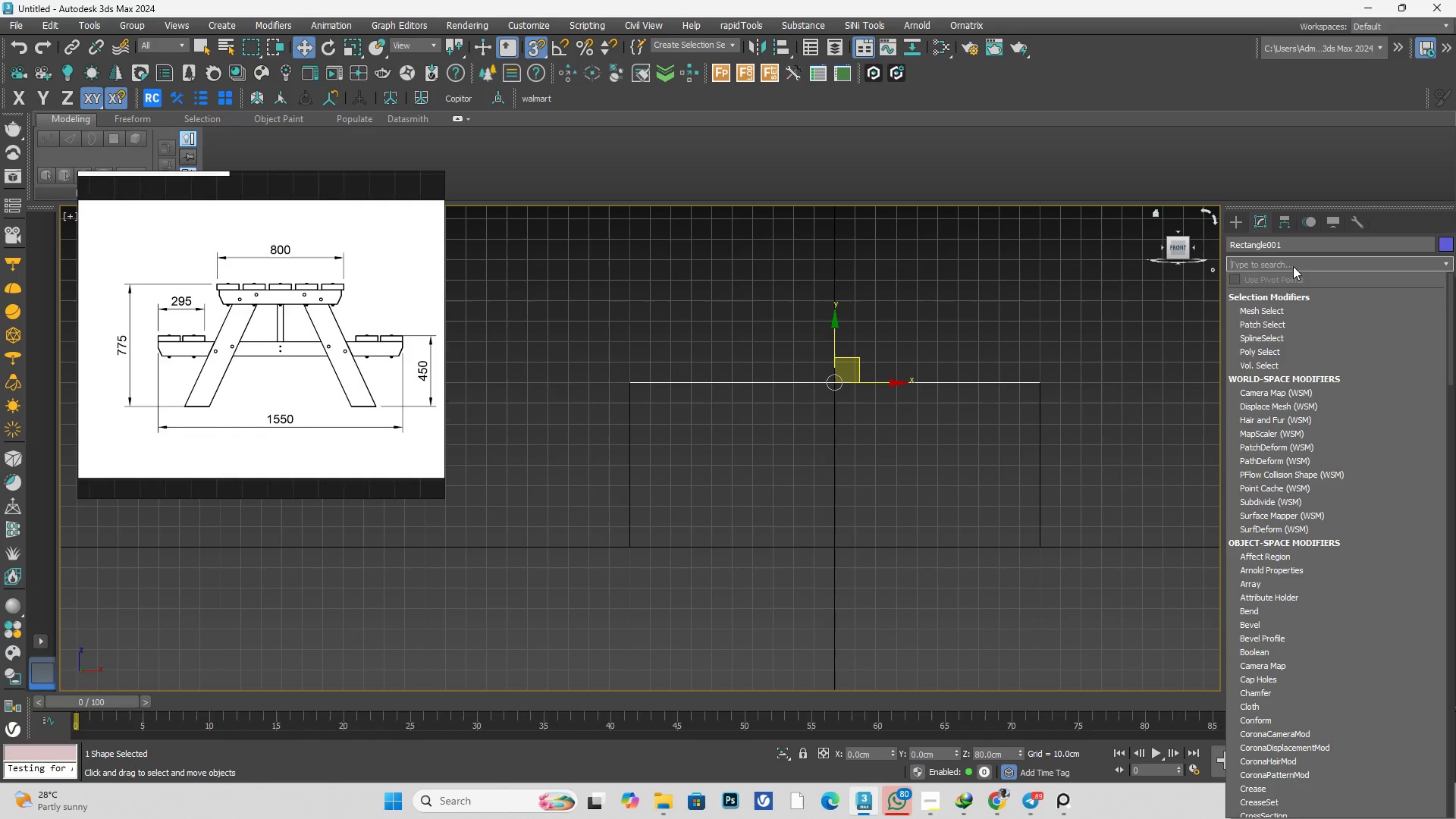 
type(sh)
 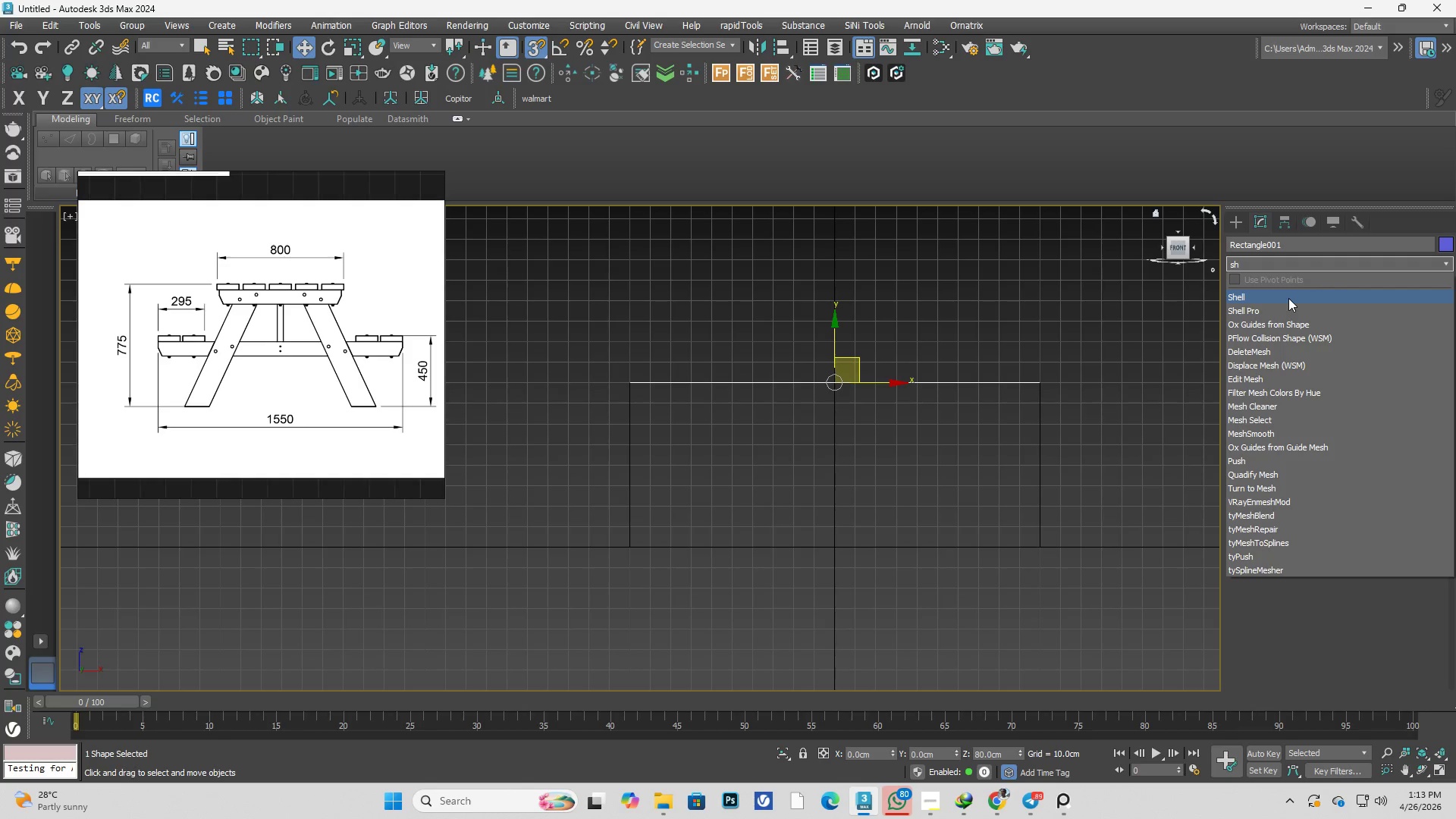 
hold_key(key=AltLeft, duration=0.73)
 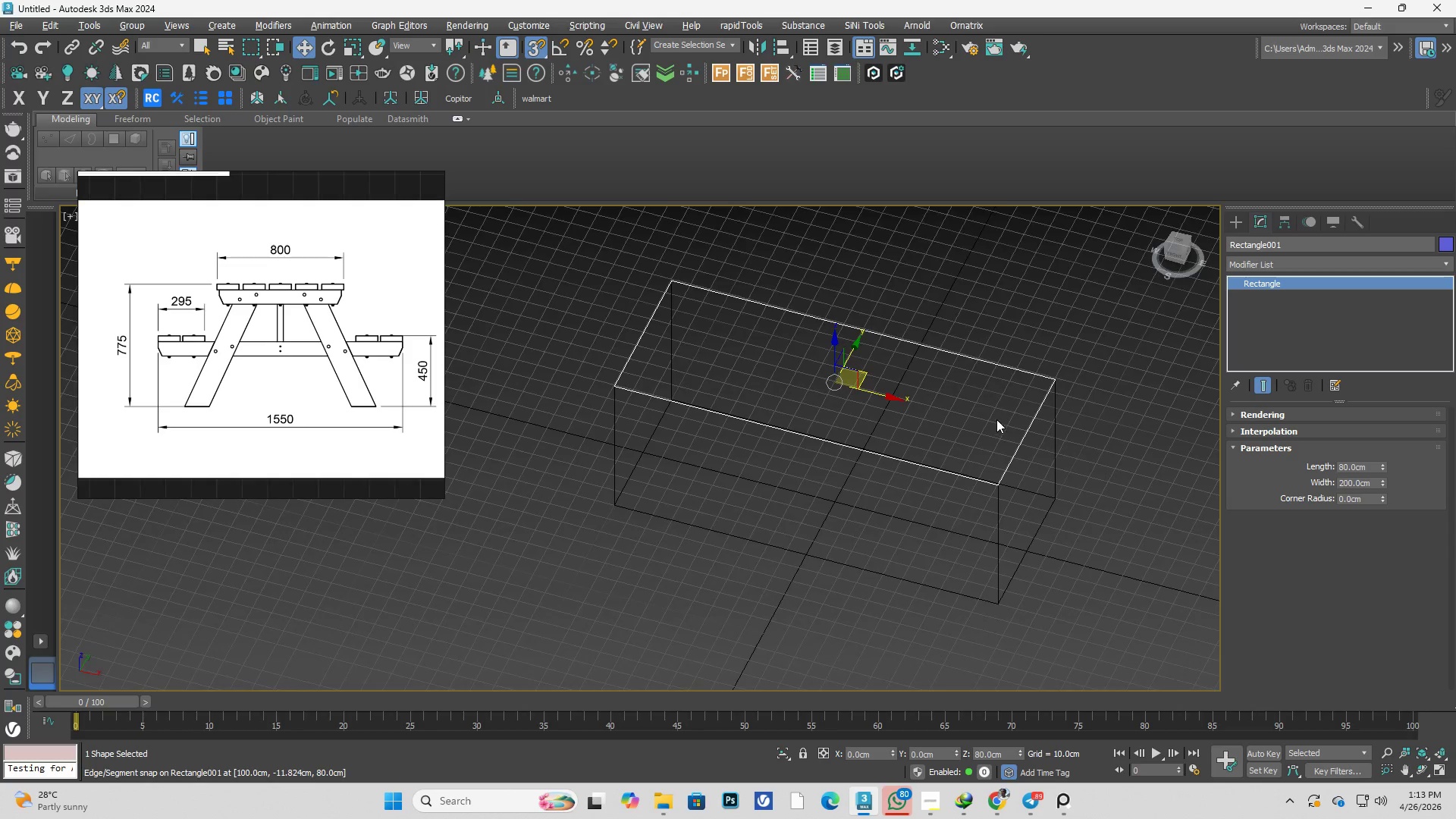 
key(F3)
 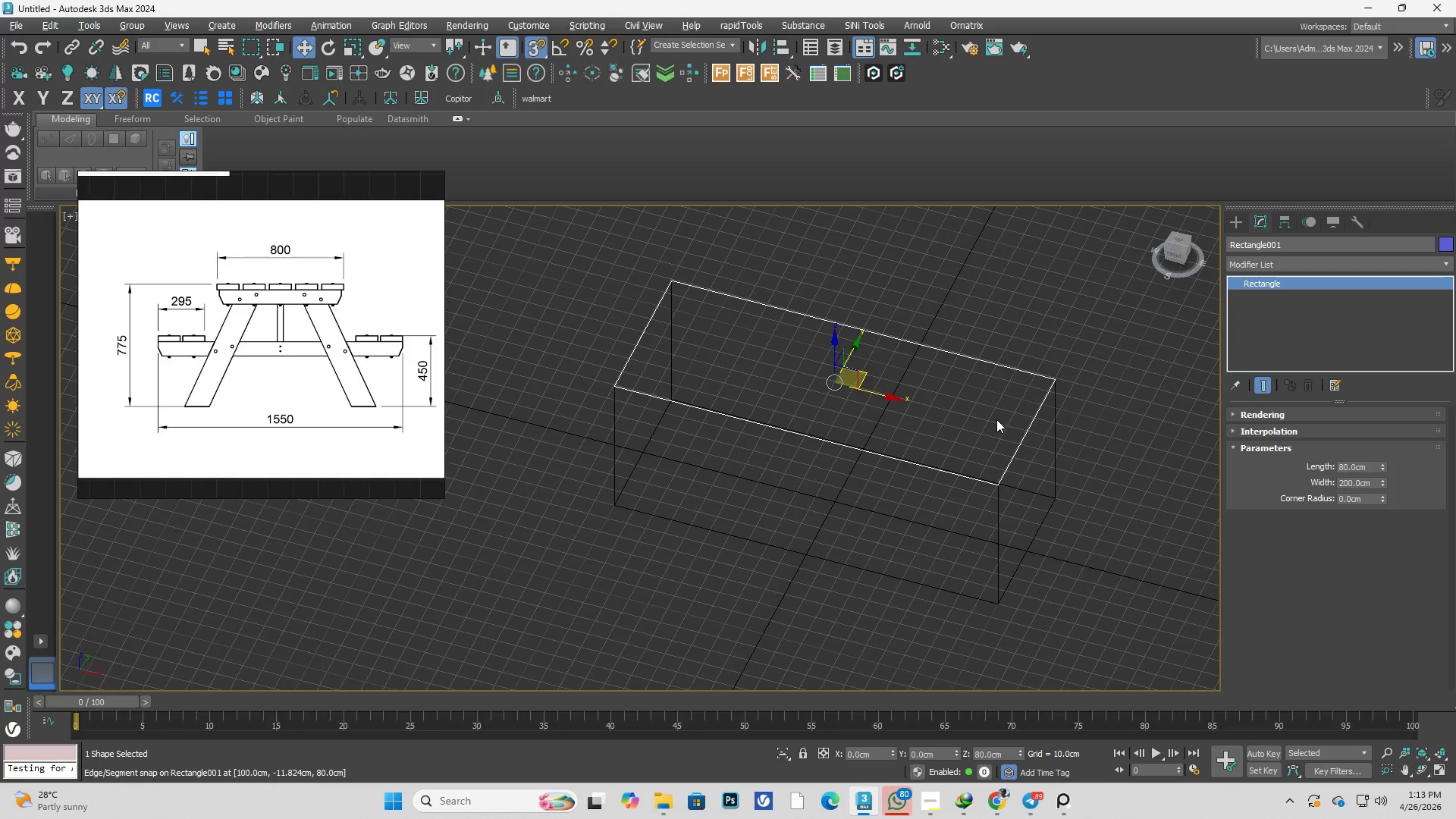 
key(Alt+AltLeft)
 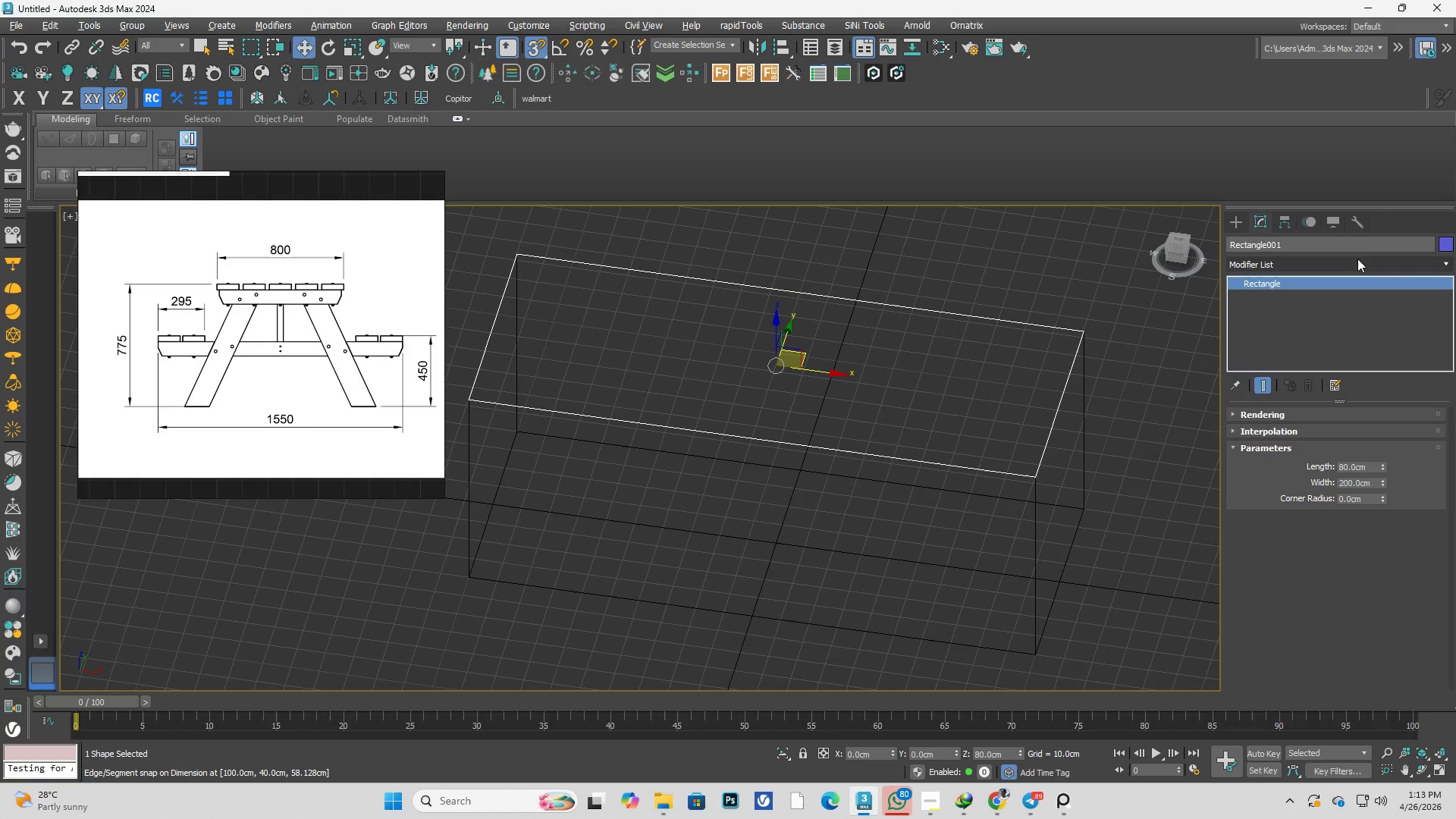 
scroll: coordinate [996, 419], scroll_direction: up, amount: 1.0
 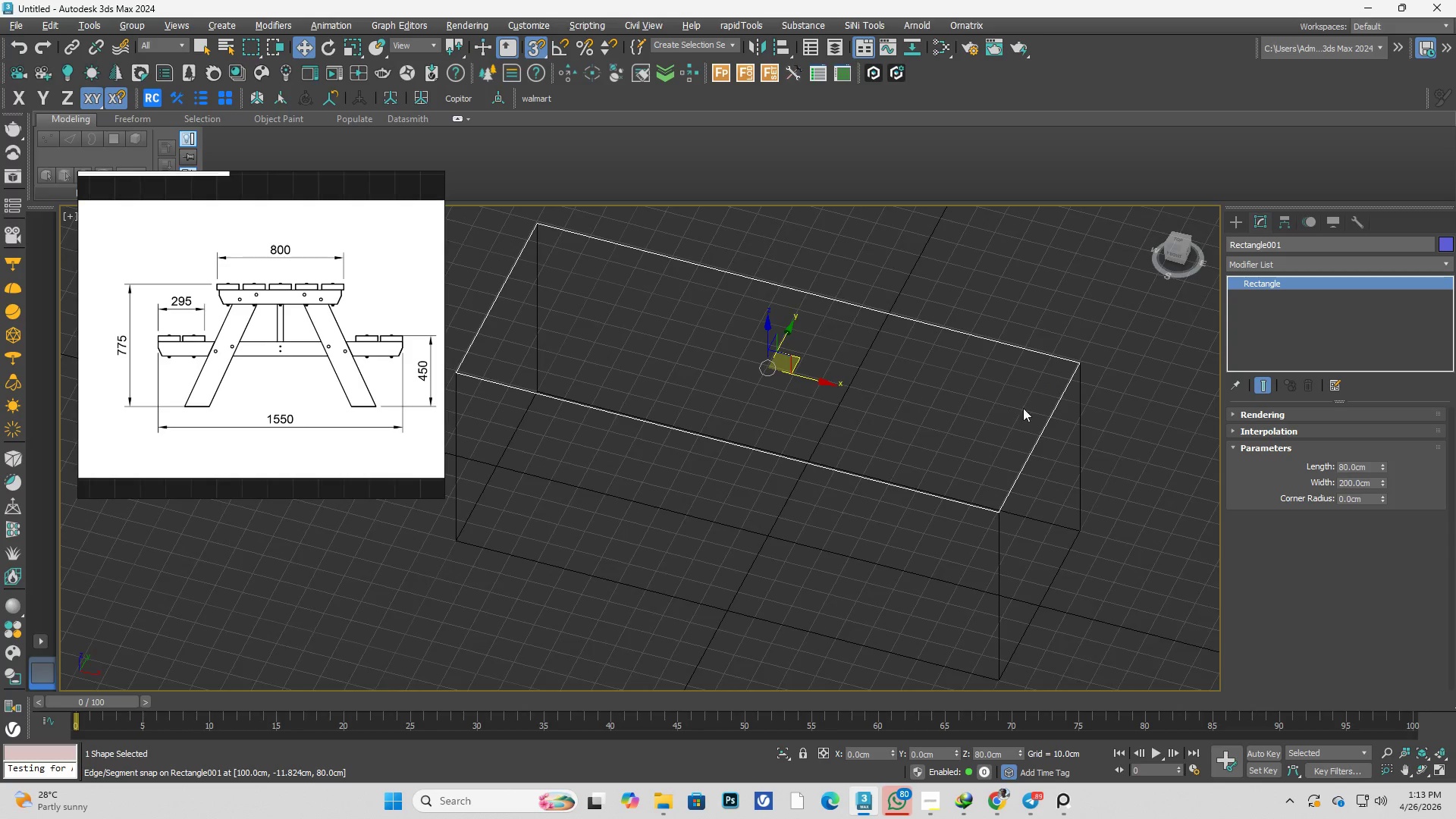 
left_click([1360, 256])
 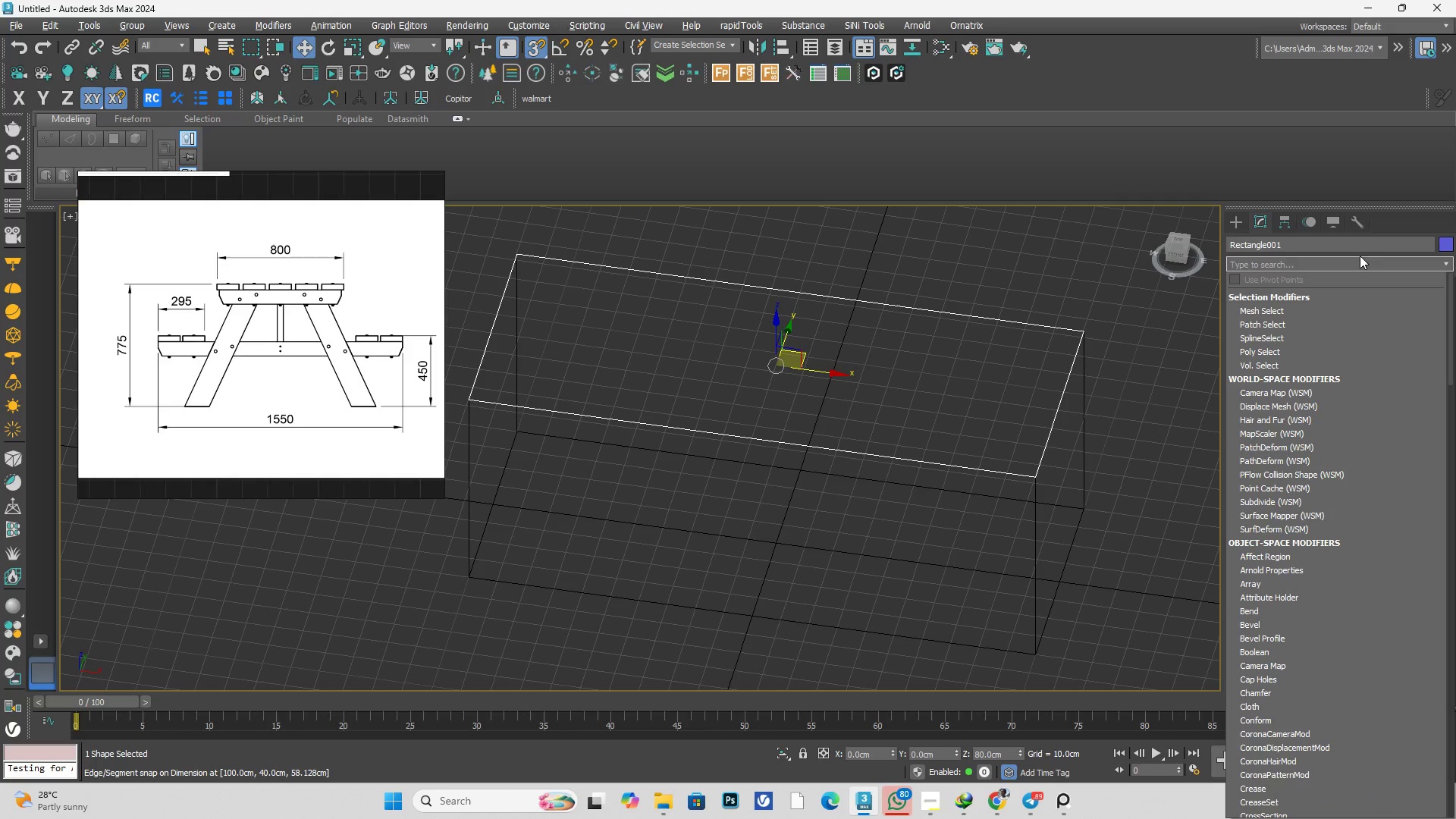 
type(flo)
 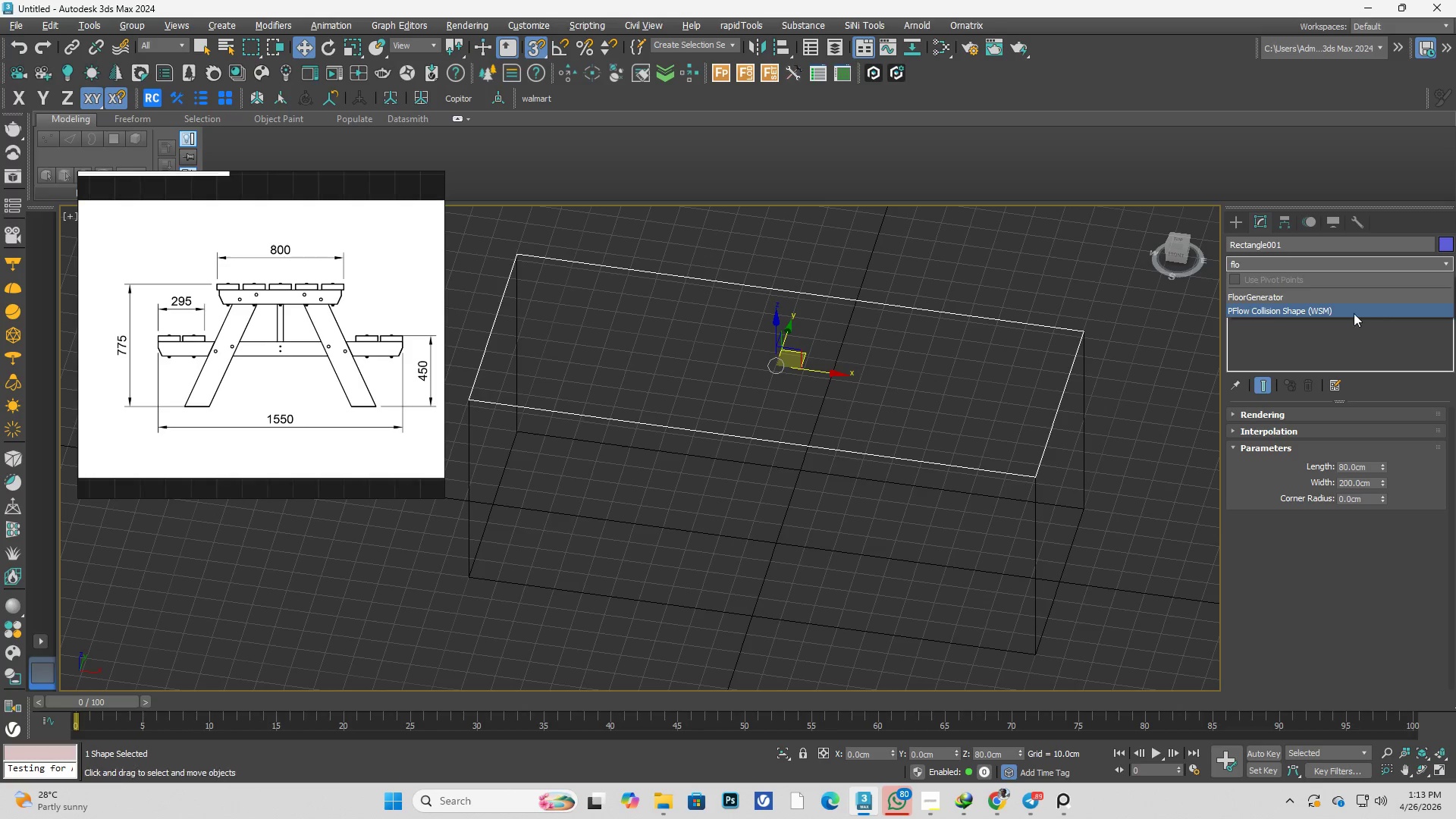 
left_click([1342, 296])
 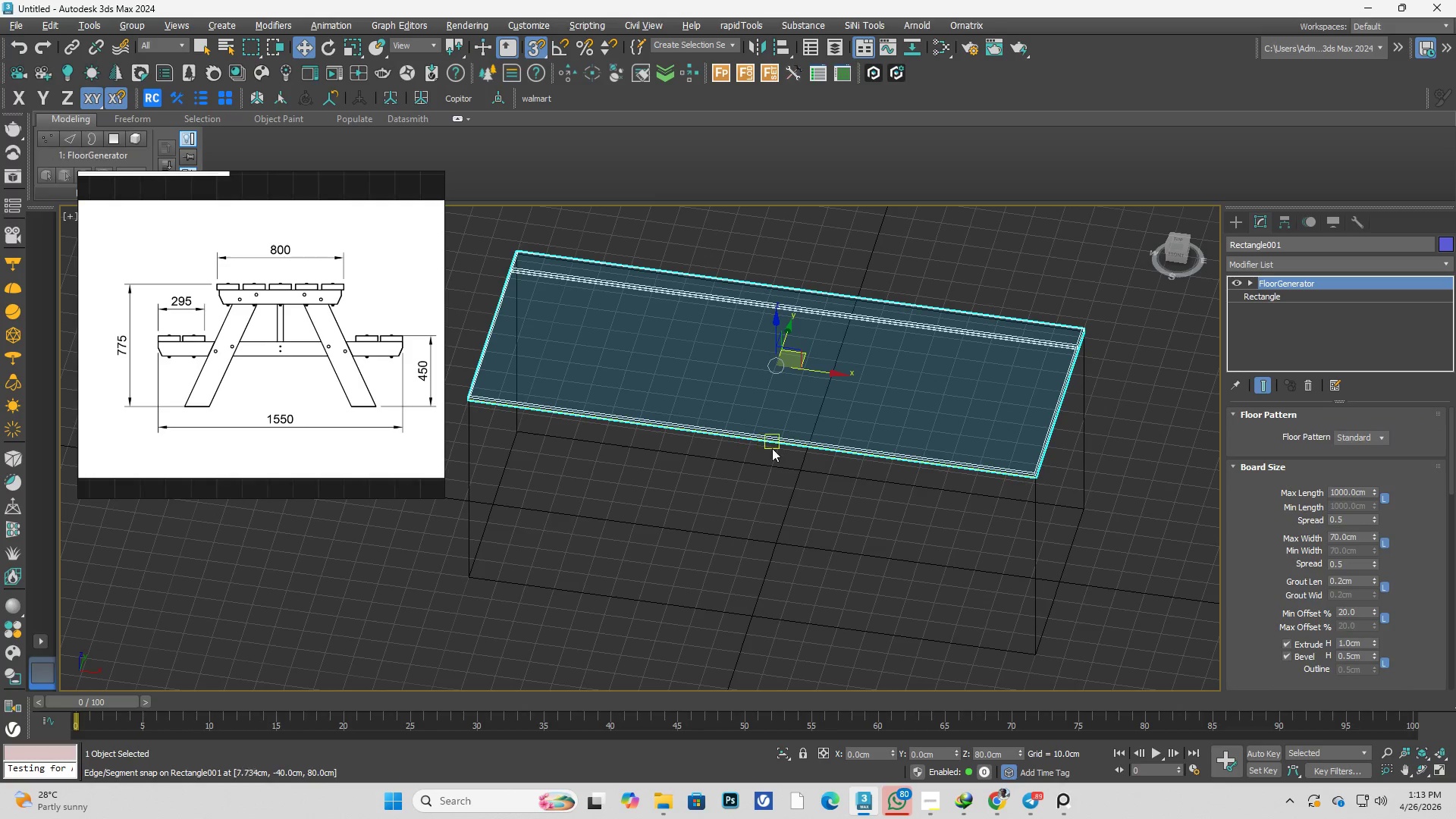 
key(F3)
 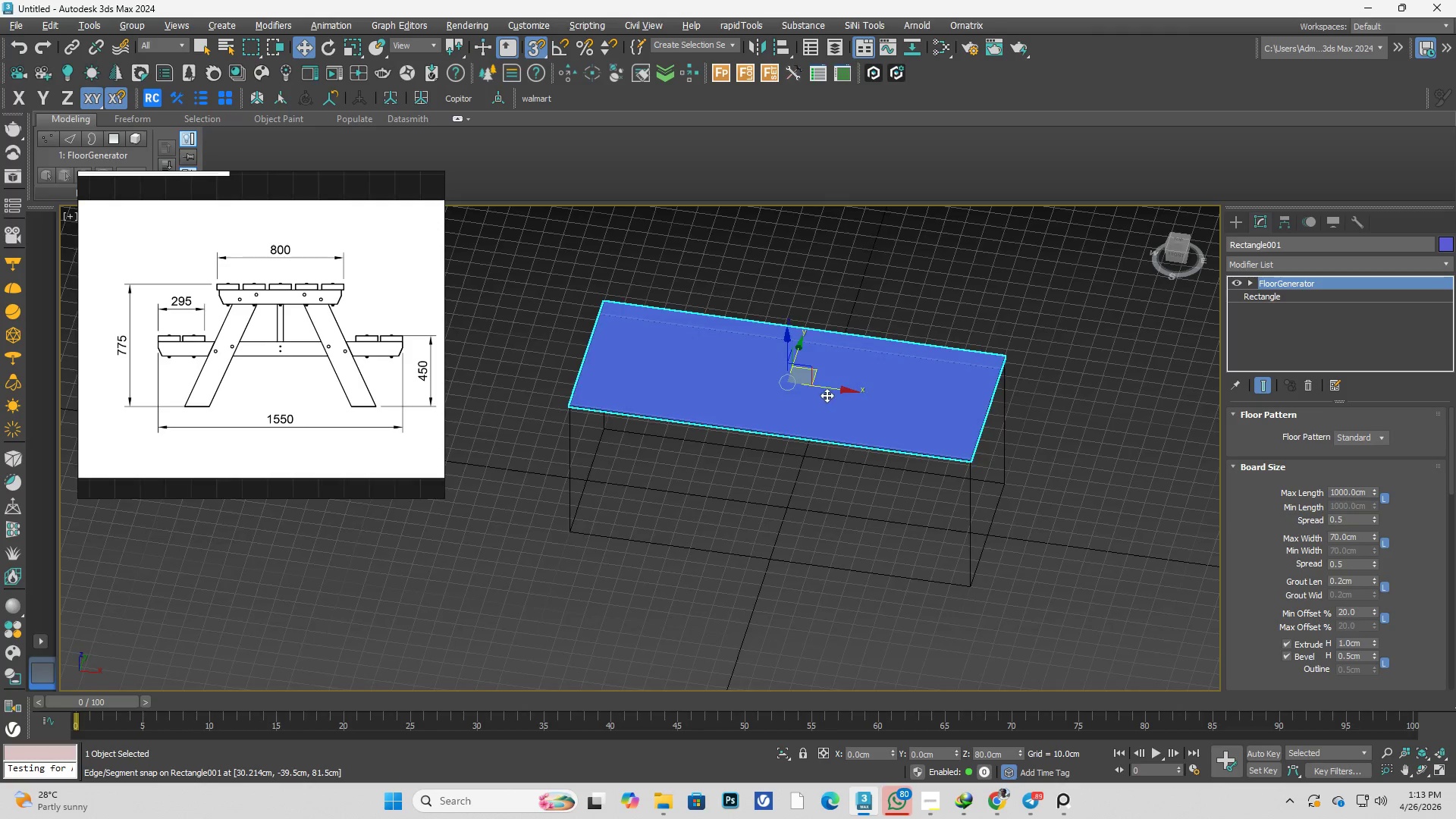 
key(Alt+AltLeft)
 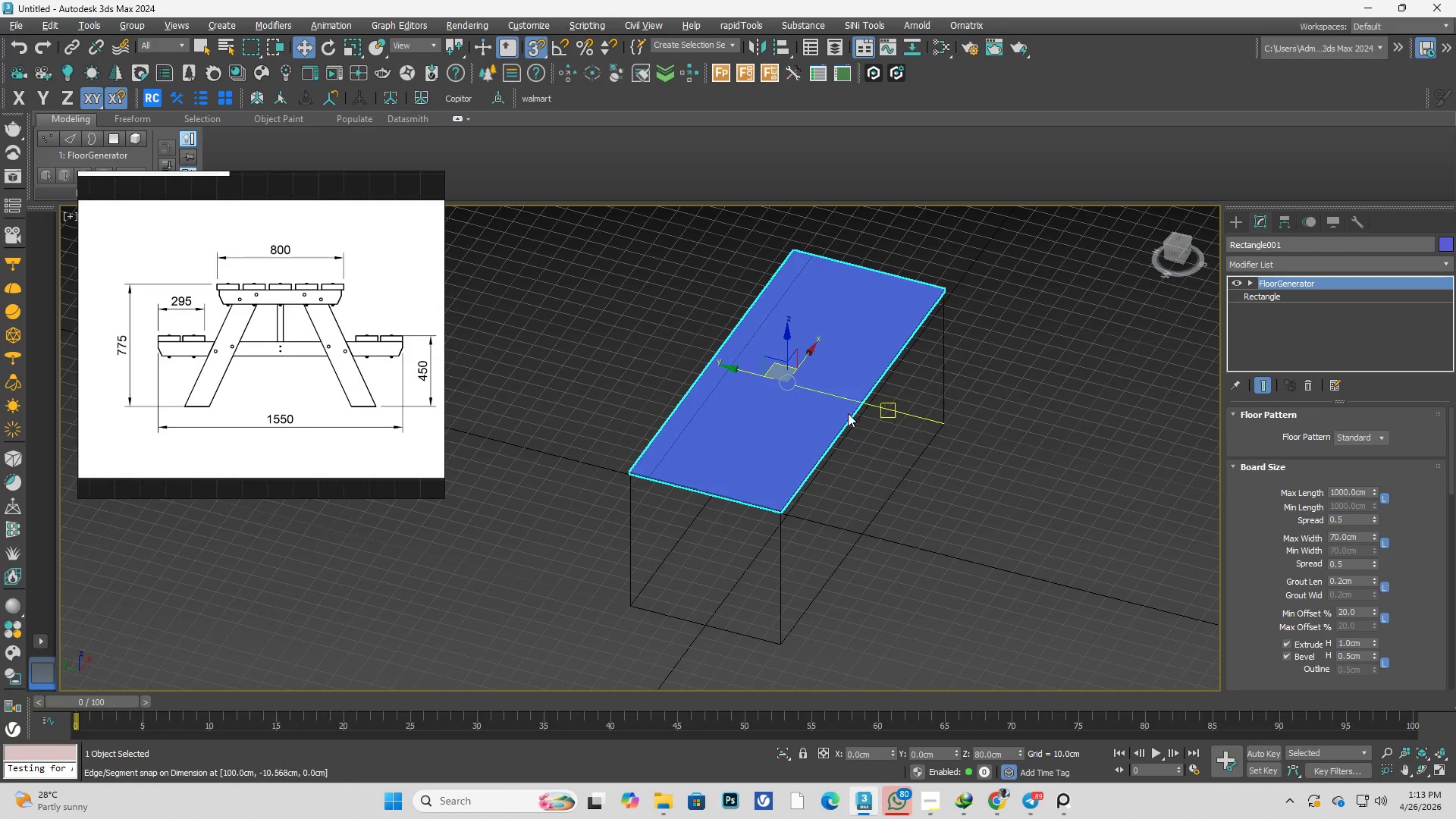 
scroll: coordinate [834, 422], scroll_direction: down, amount: 1.0
 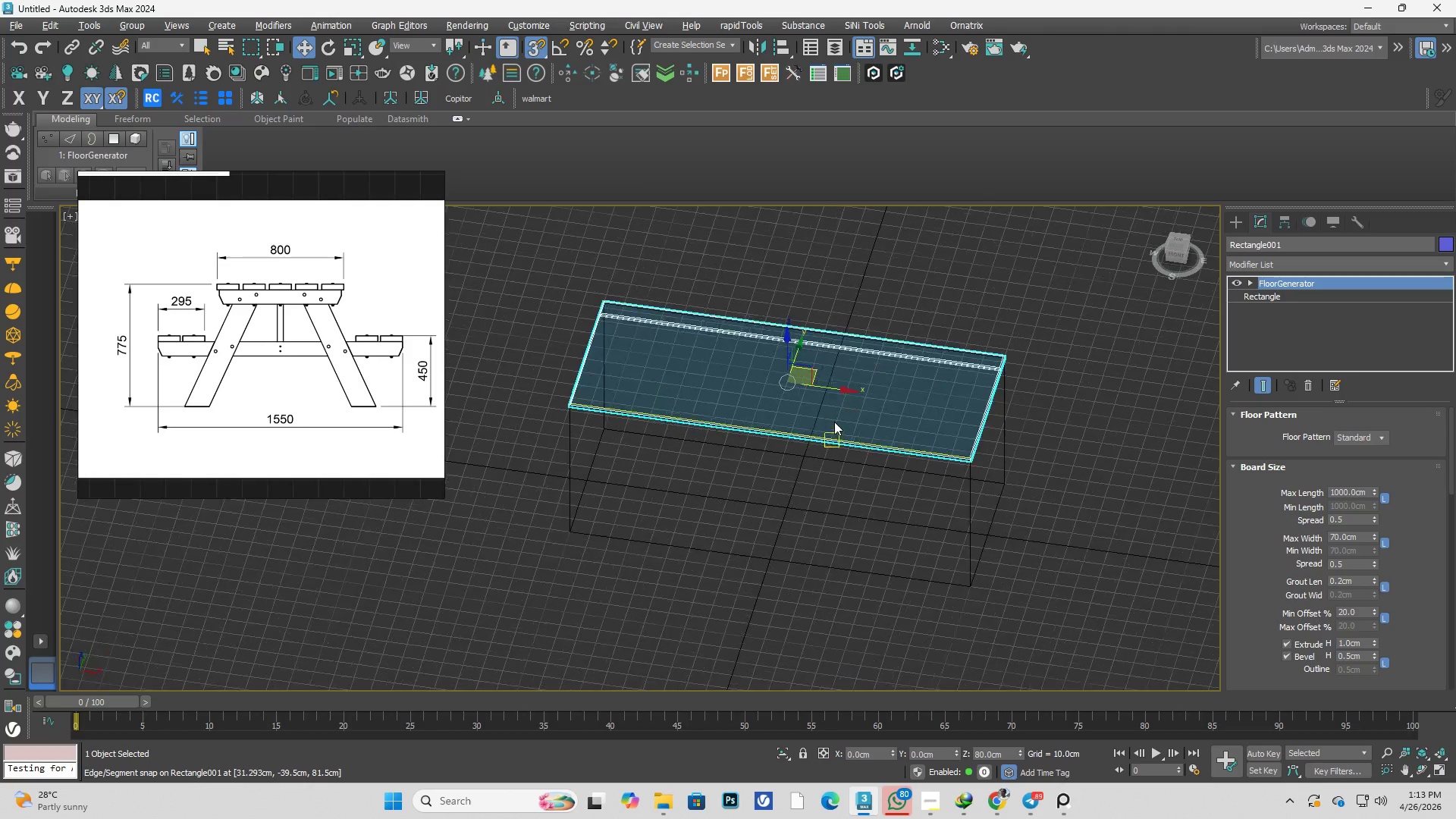 
scroll: coordinate [583, 508], scroll_direction: up, amount: 10.0
 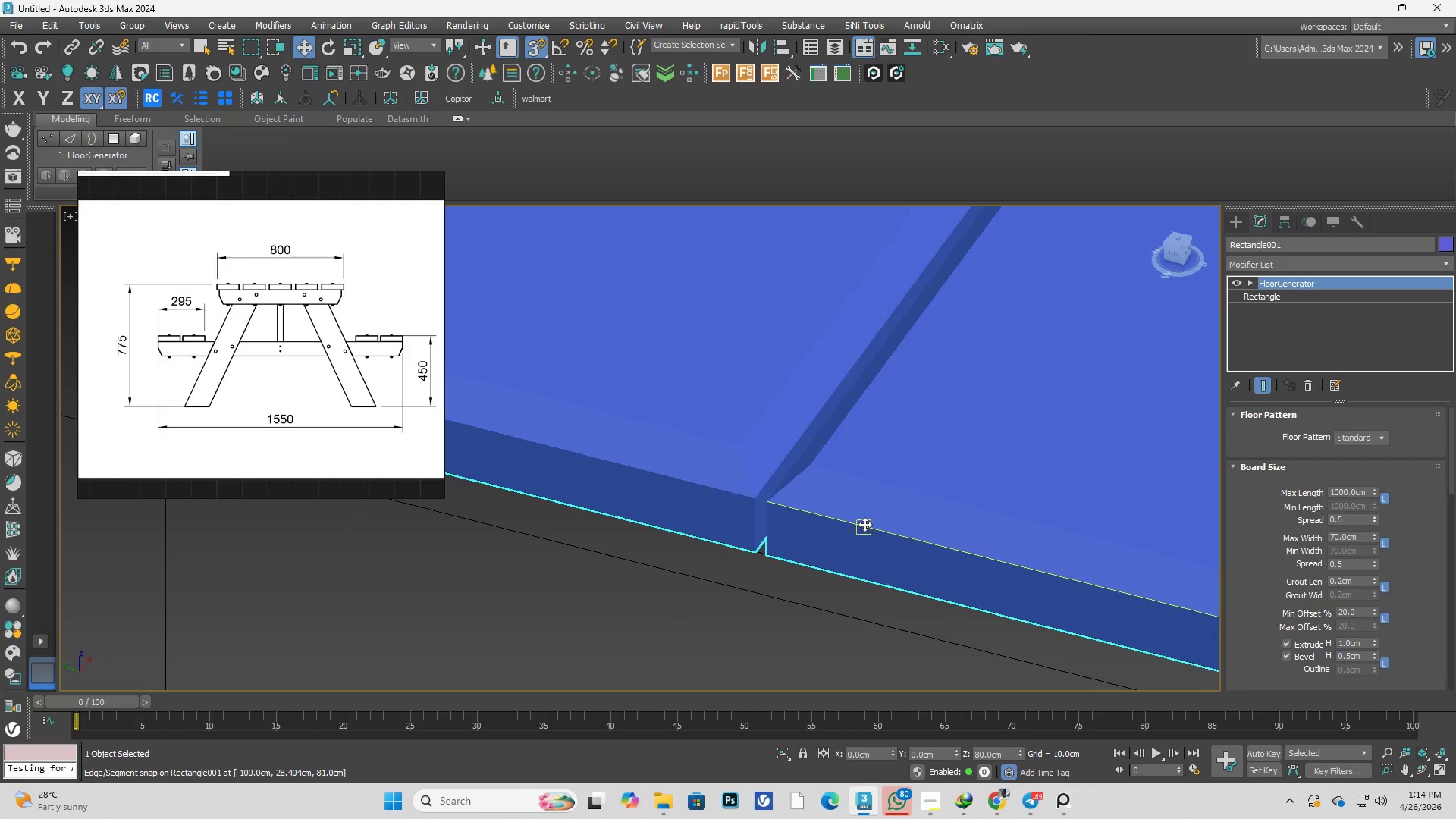 
key(F3)
 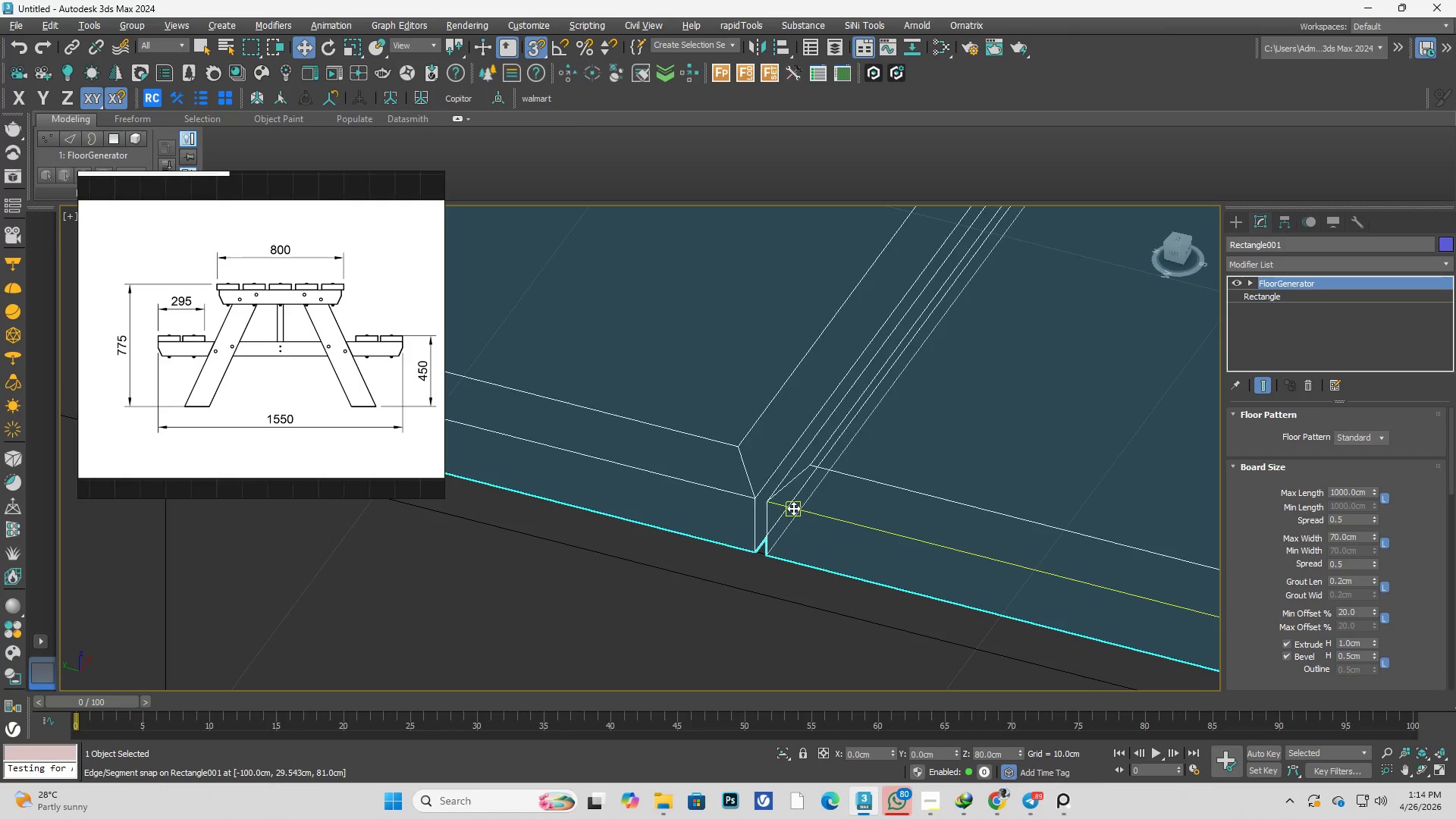 
key(F3)
 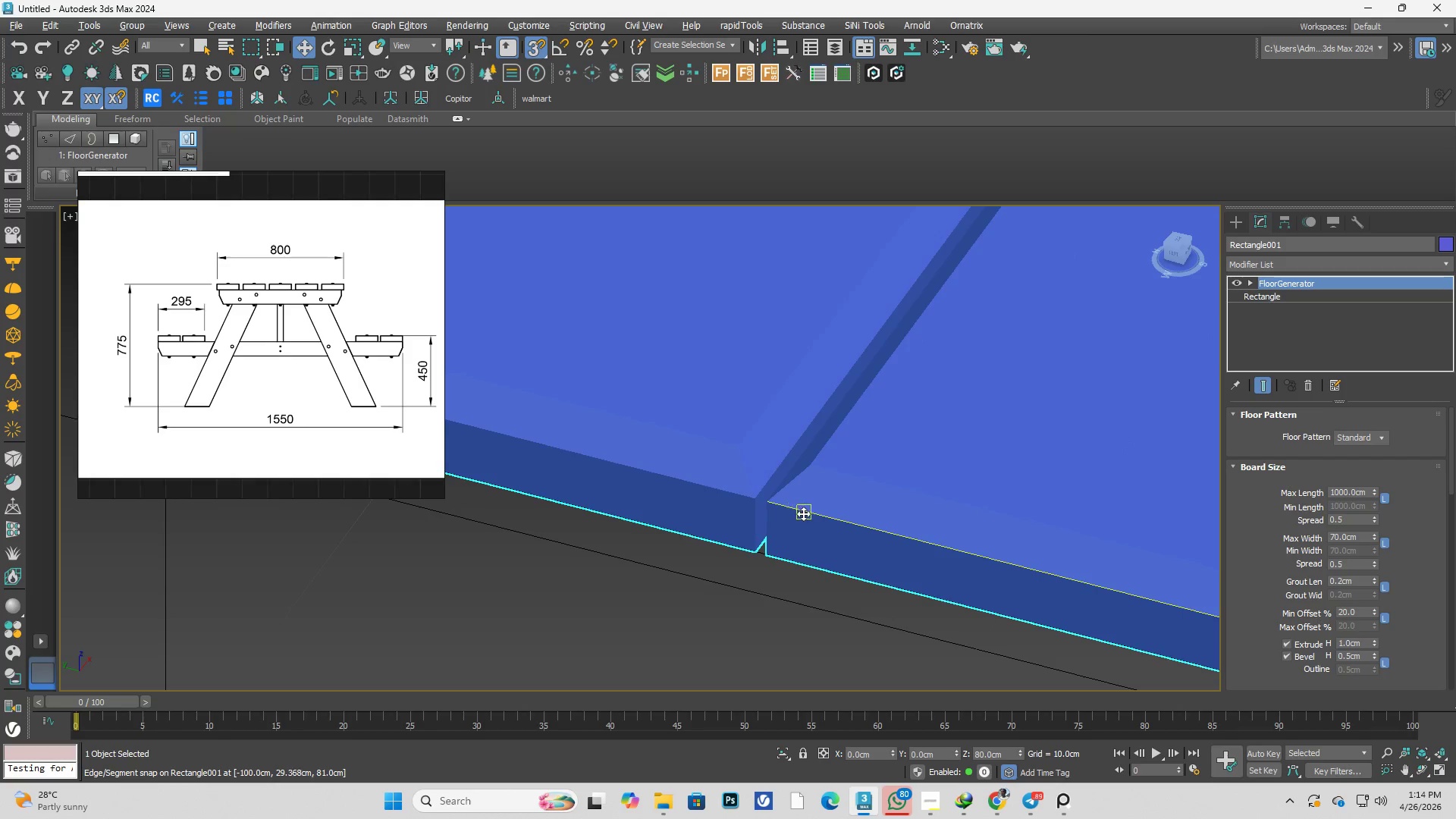 
key(F4)
 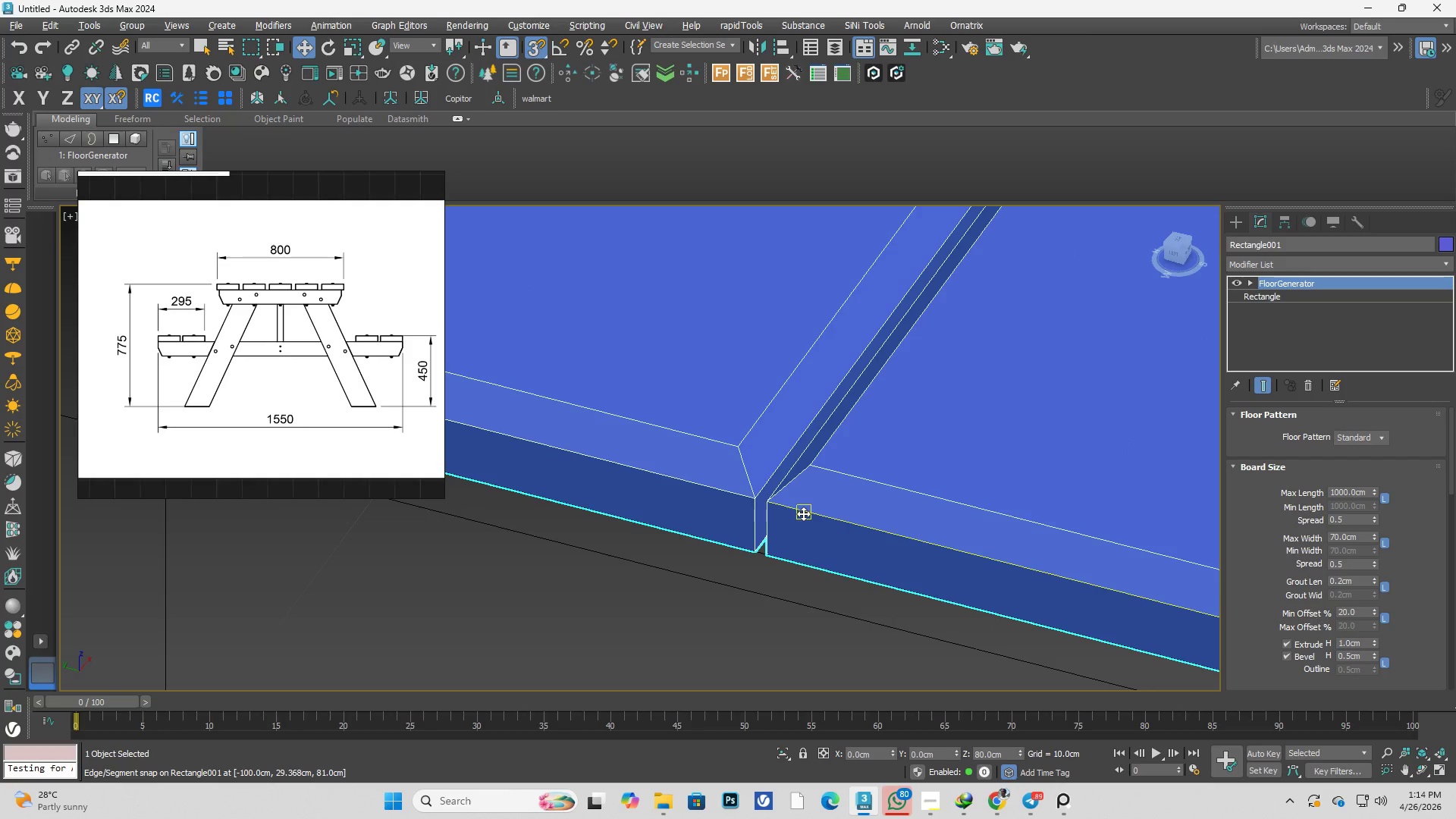 
scroll: coordinate [776, 515], scroll_direction: down, amount: 6.0
 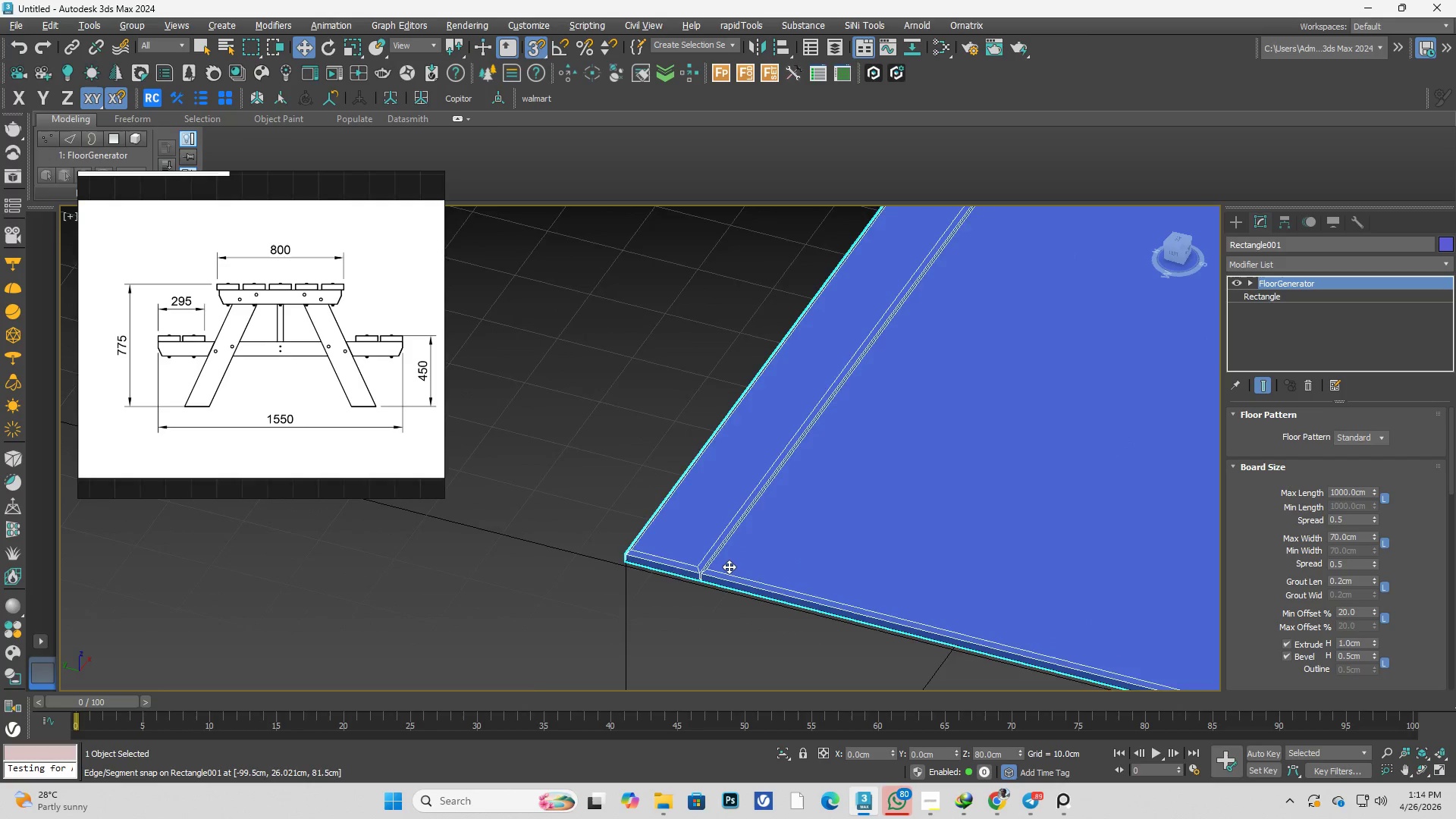 
scroll: coordinate [676, 567], scroll_direction: up, amount: 4.0
 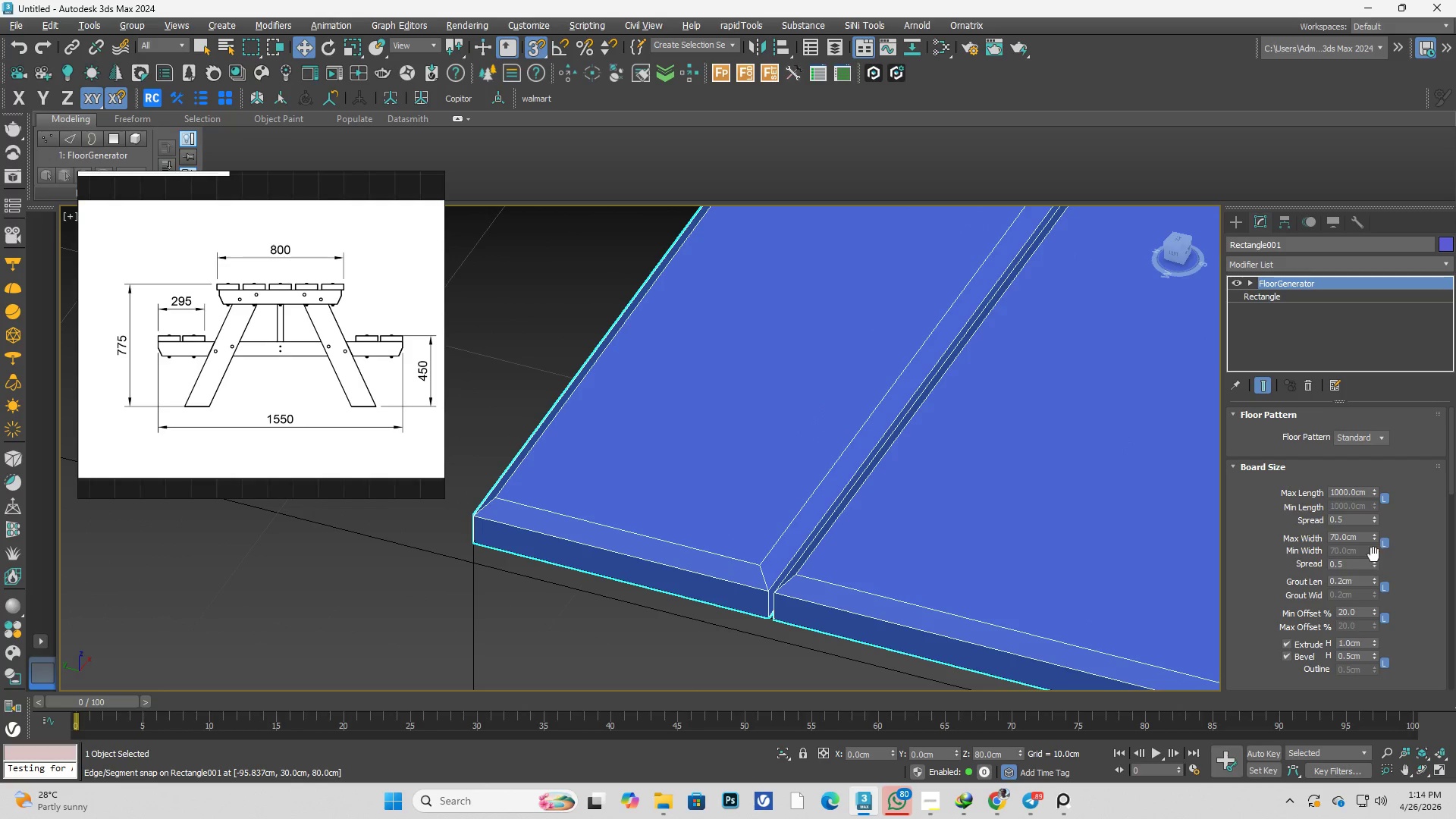 
left_click_drag(start_coordinate=[1376, 538], to_coordinate=[1381, 555])
 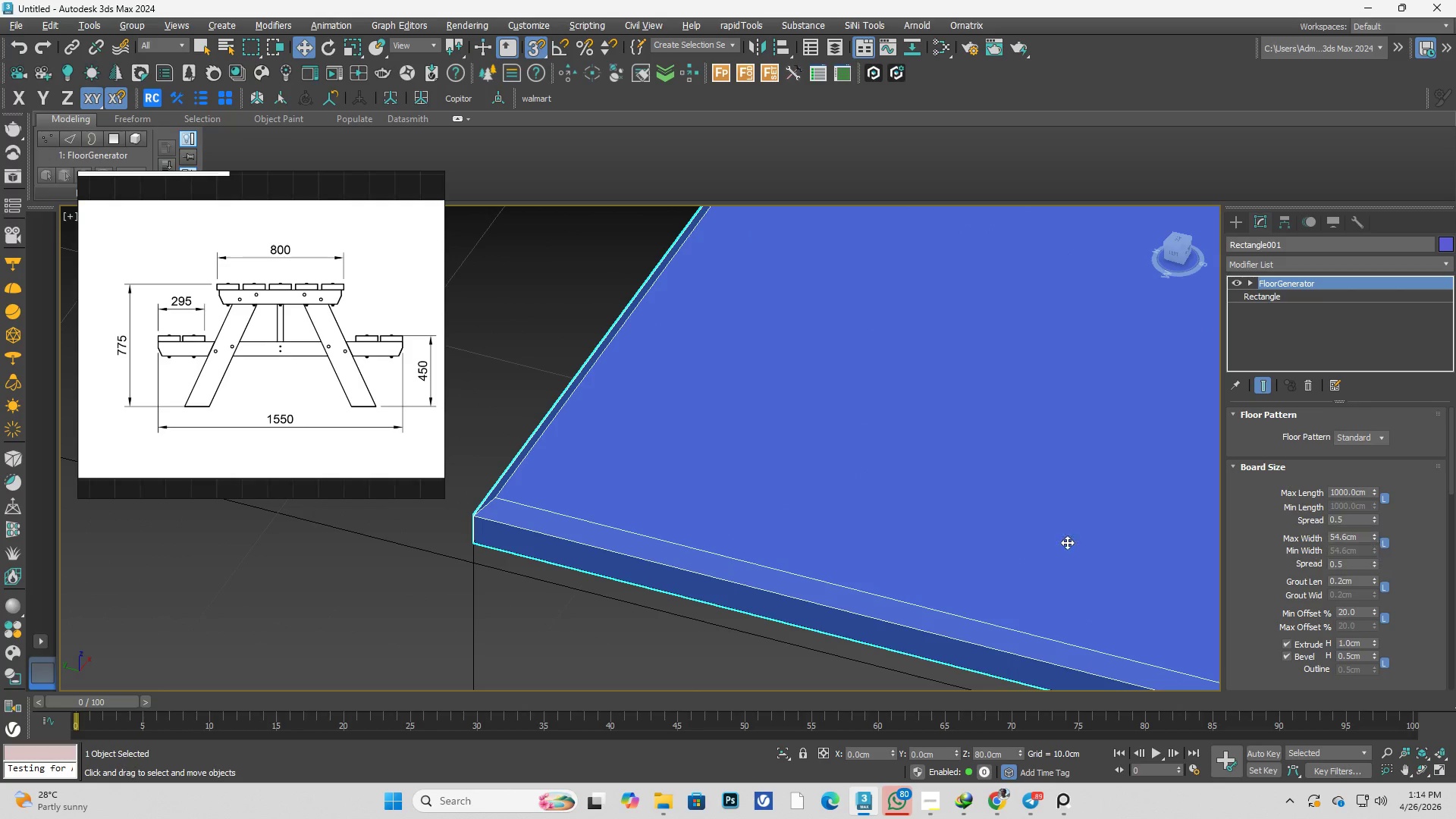 
scroll: coordinate [901, 563], scroll_direction: down, amount: 7.0
 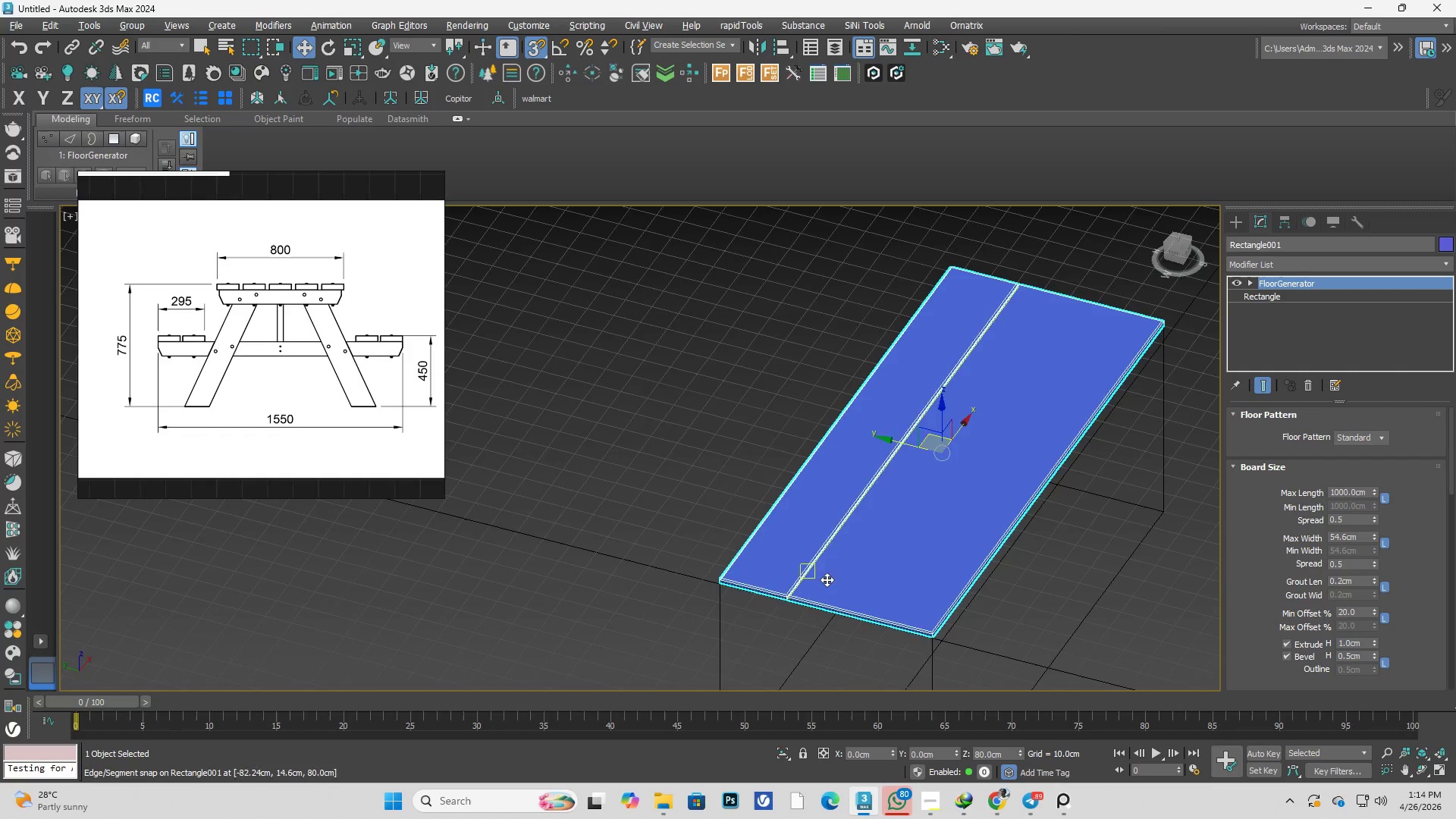 
scroll: coordinate [879, 559], scroll_direction: up, amount: 1.0
 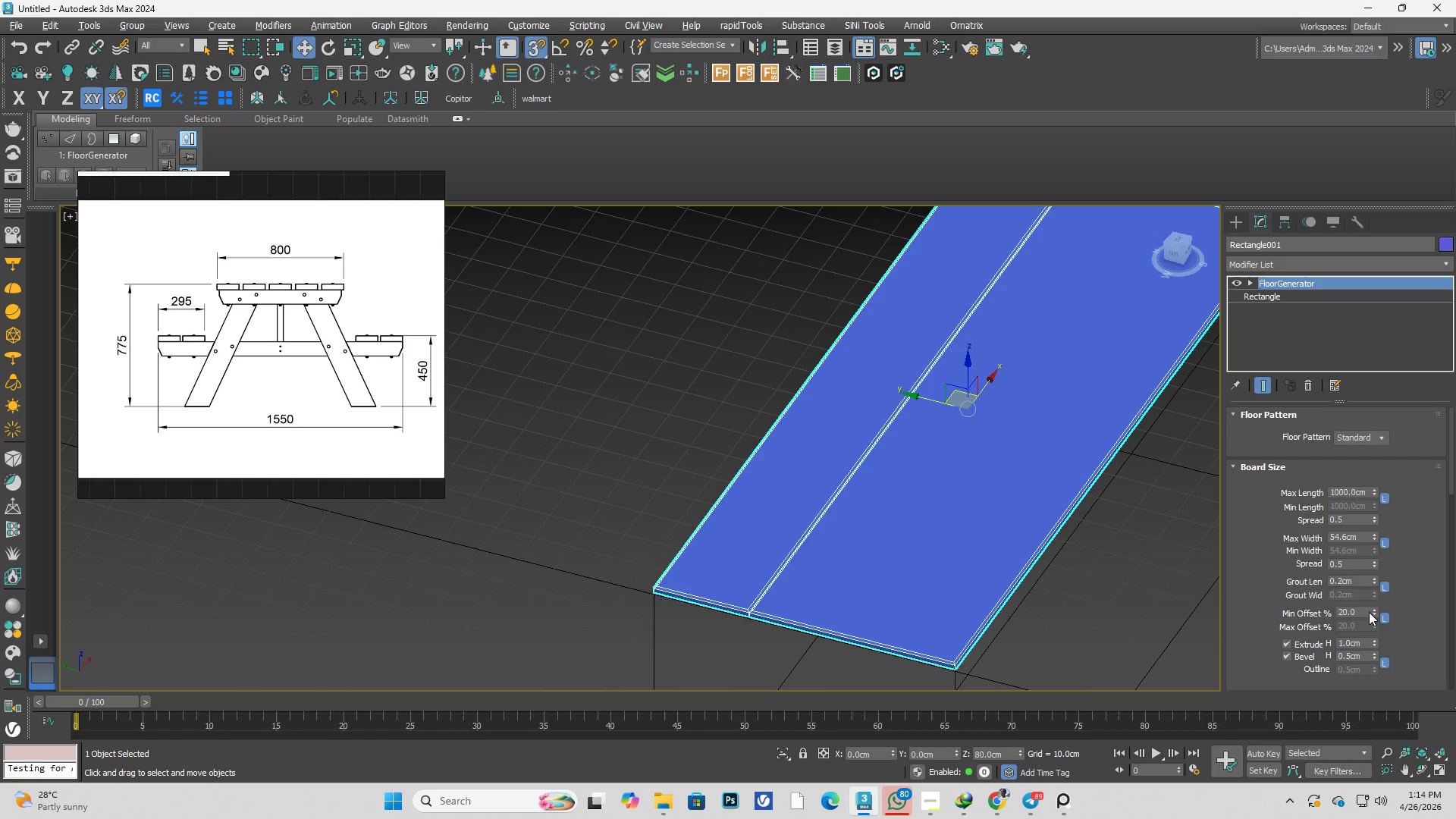 
left_click_drag(start_coordinate=[1376, 490], to_coordinate=[1376, 510])
 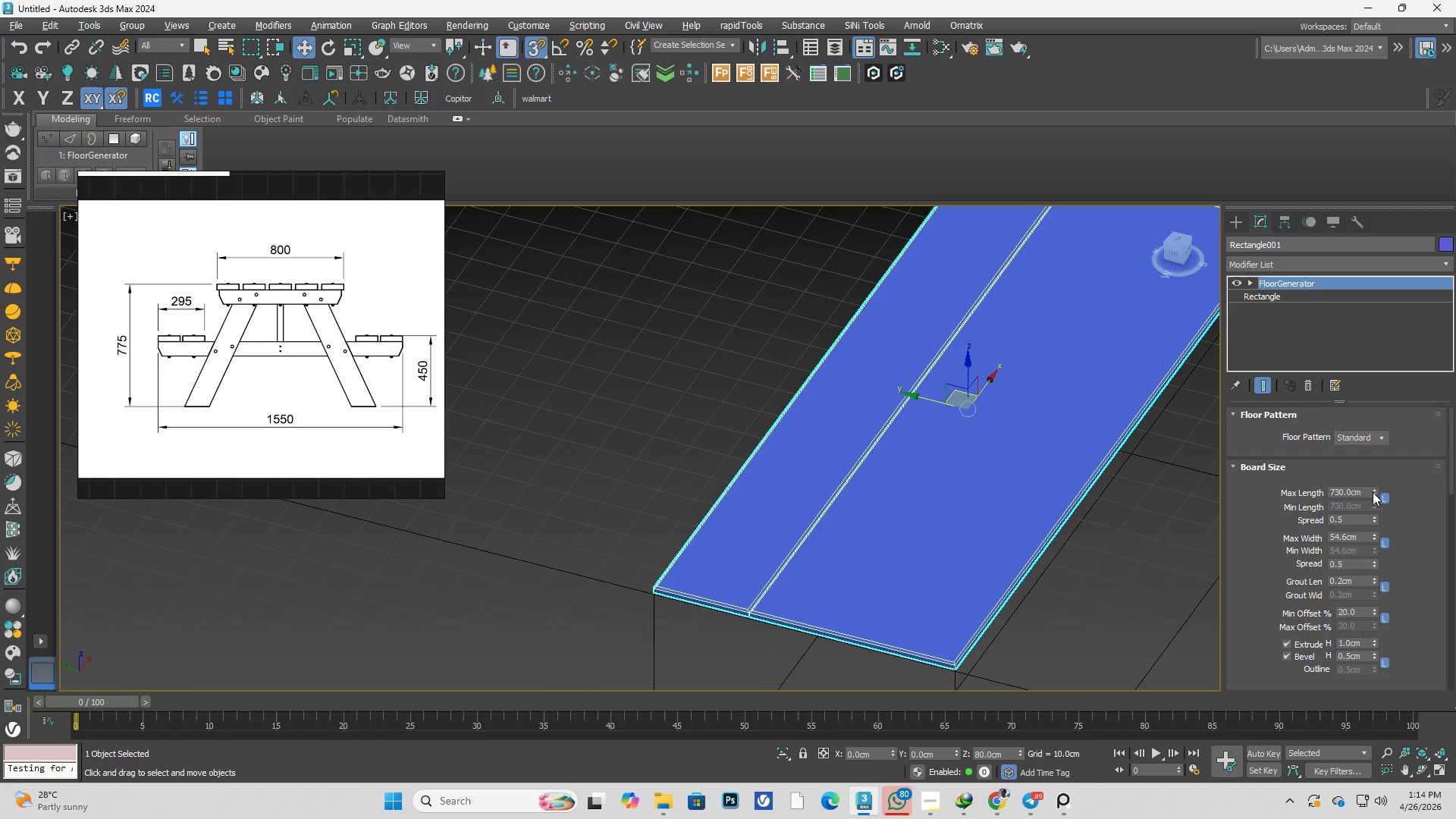 
left_click_drag(start_coordinate=[1373, 492], to_coordinate=[1371, 510])
 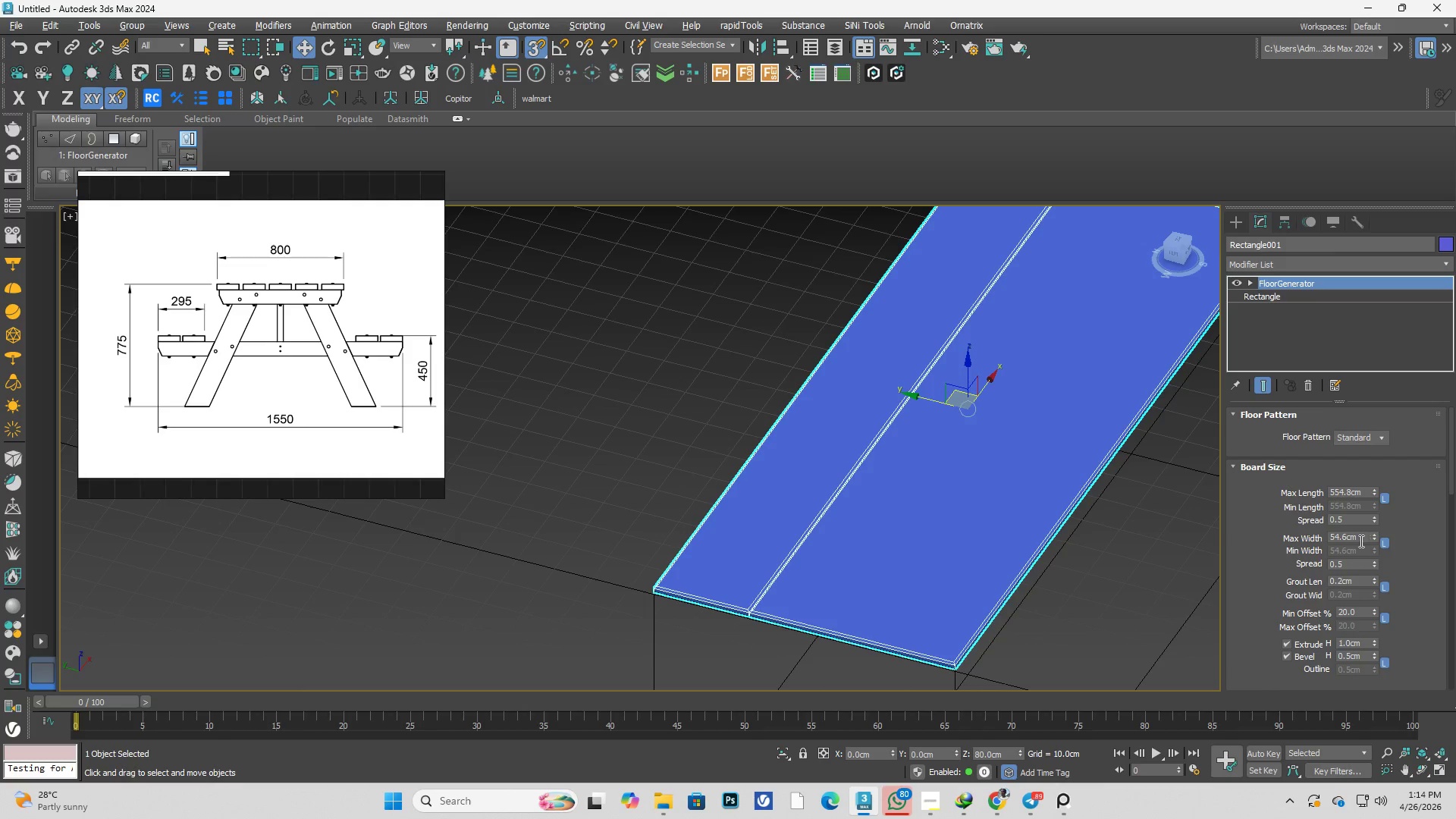 
left_click_drag(start_coordinate=[1359, 538], to_coordinate=[1279, 537])
 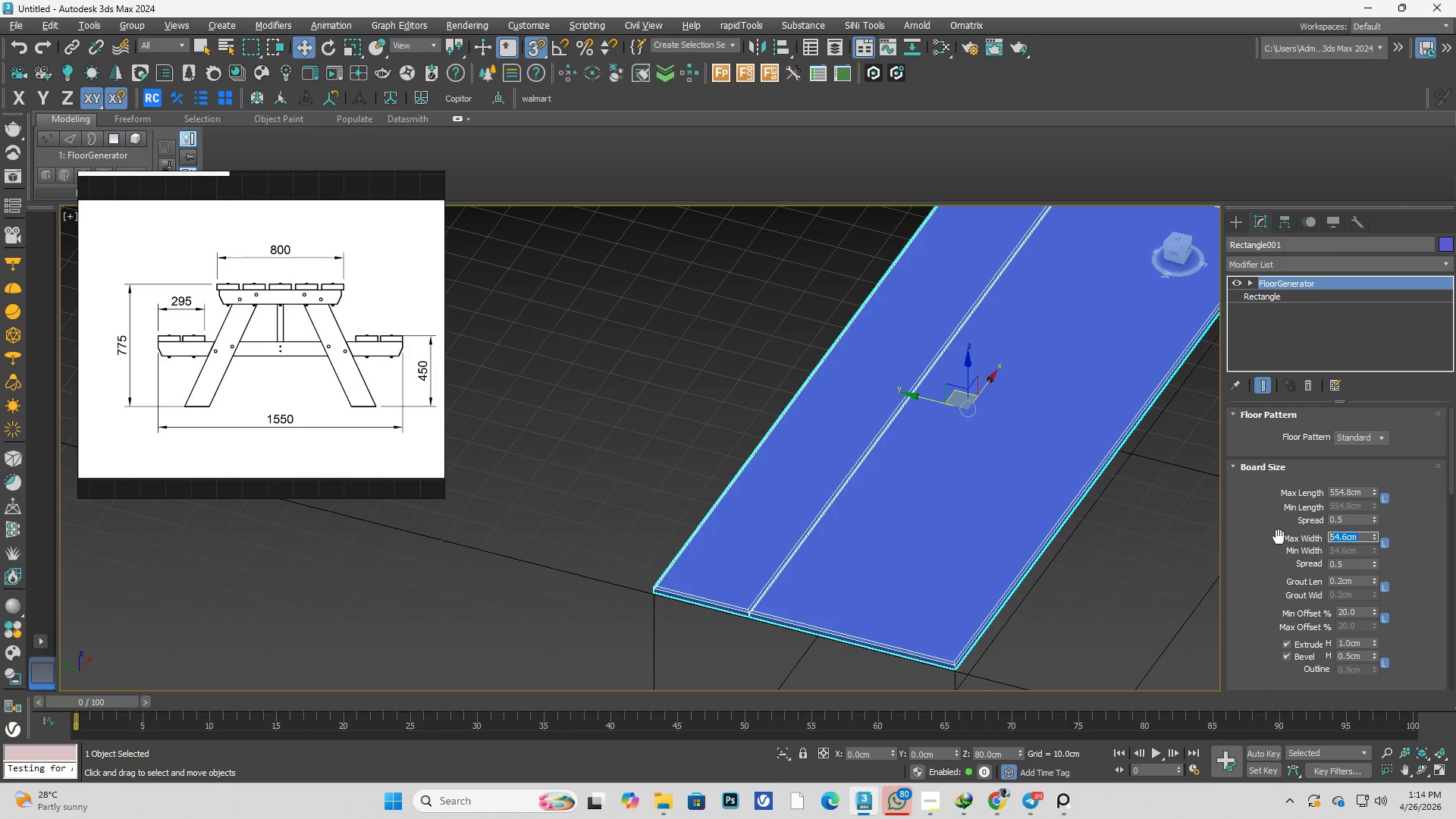 
key(Numpad1)
 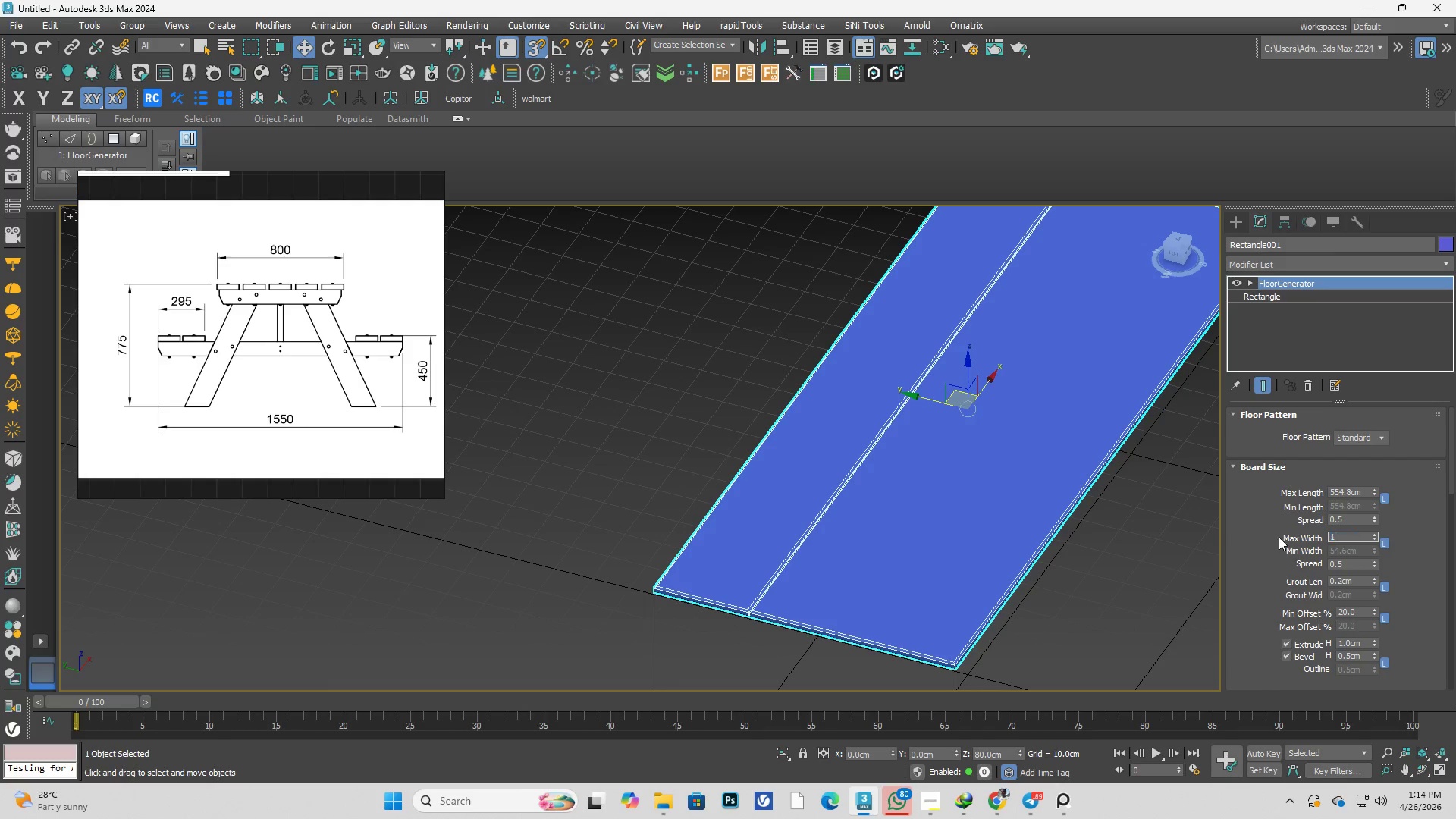 
key(Numpad0)
 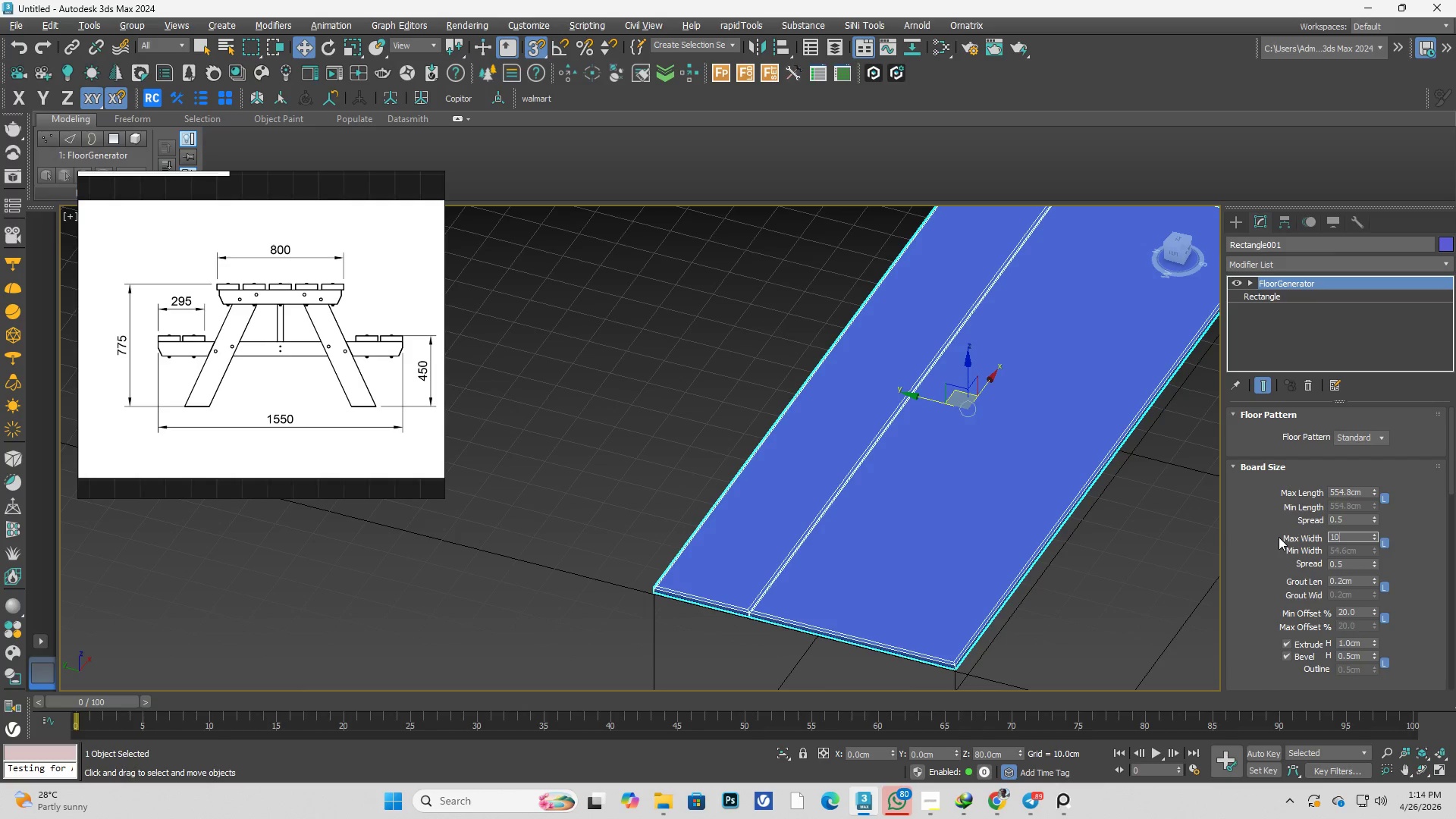 
key(Enter)
 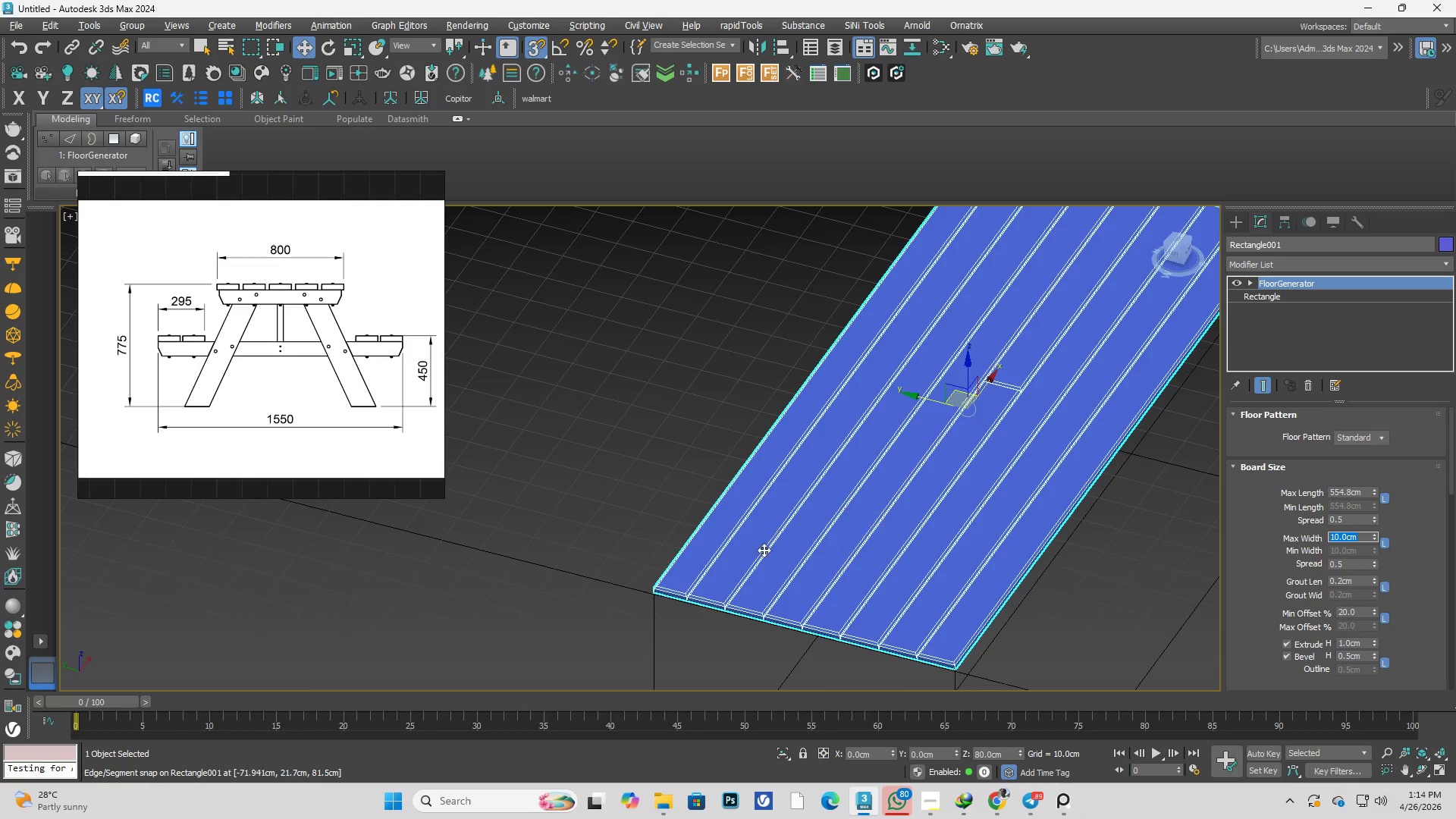 
scroll: coordinate [830, 572], scroll_direction: up, amount: 10.0
 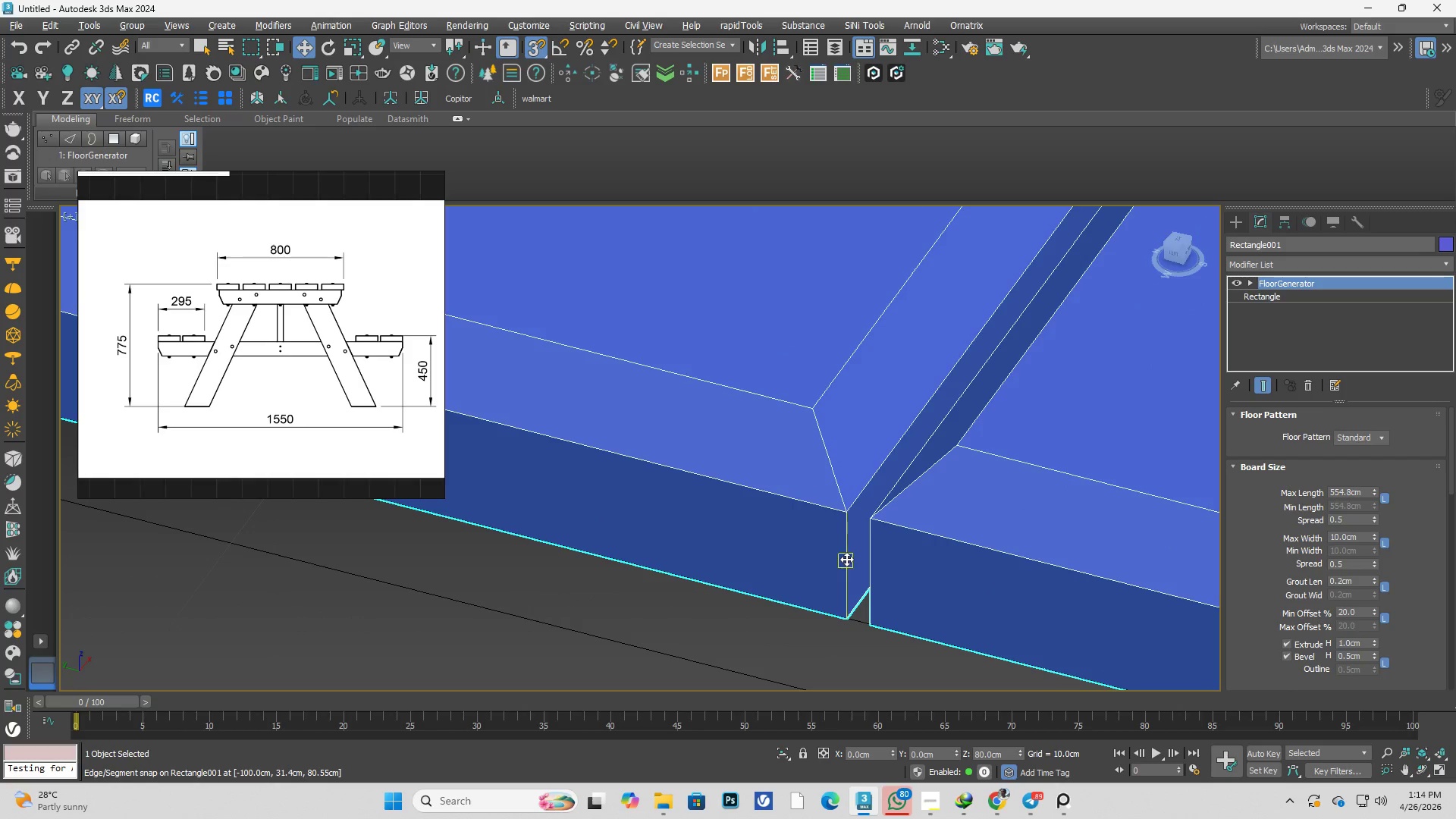 
key(F3)
 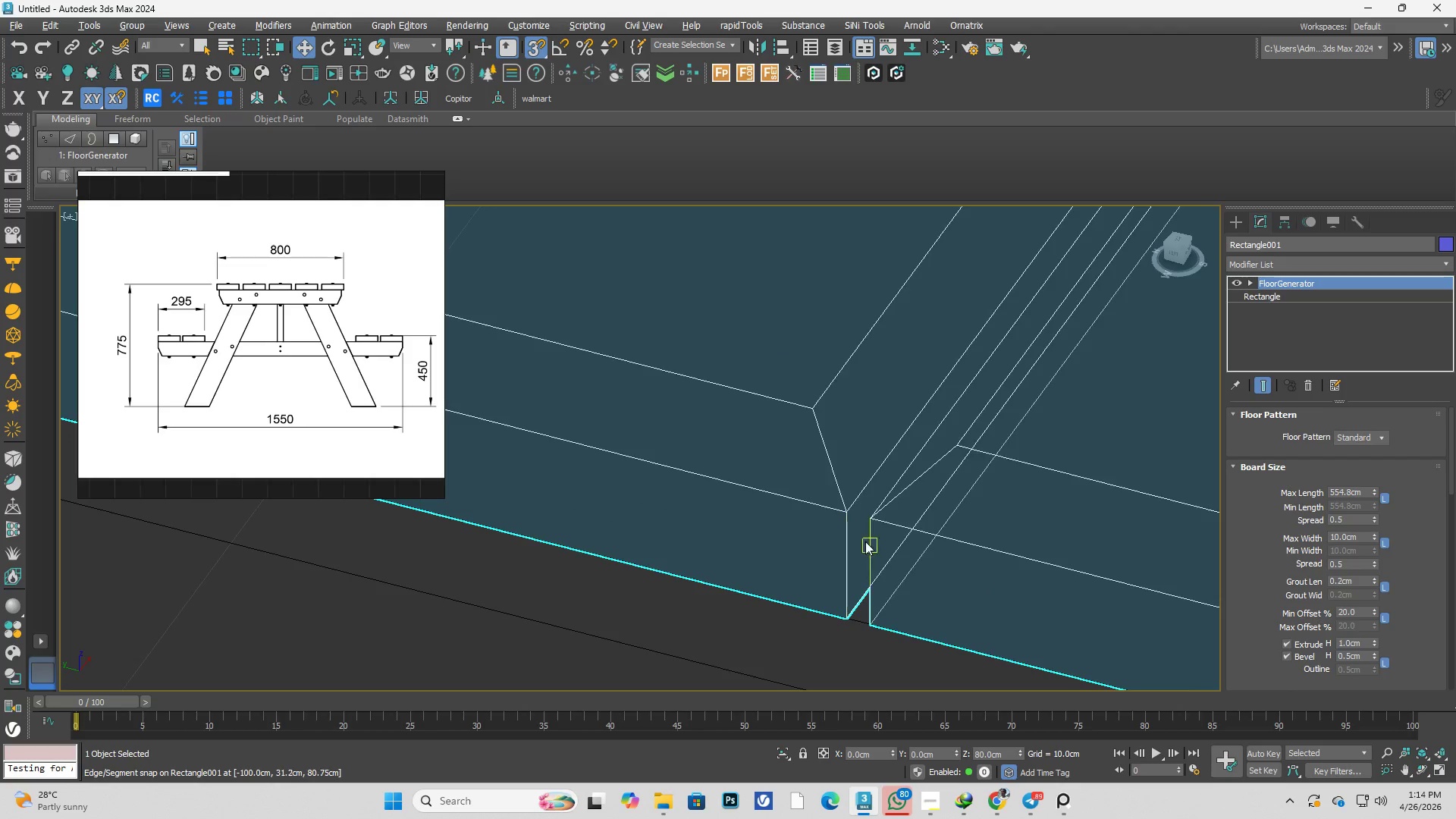 
key(F3)
 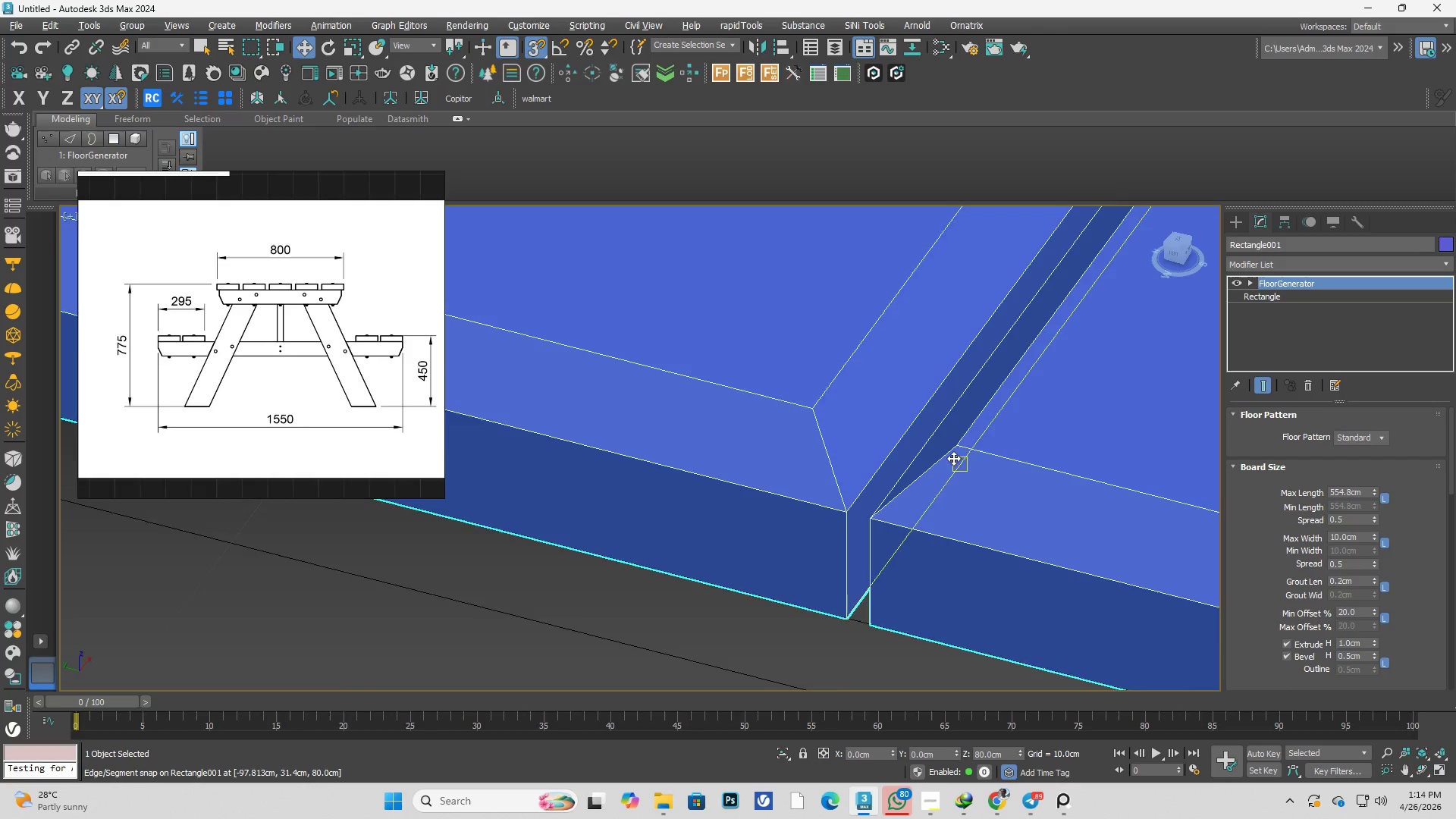 
scroll: coordinate [953, 458], scroll_direction: up, amount: 1.0
 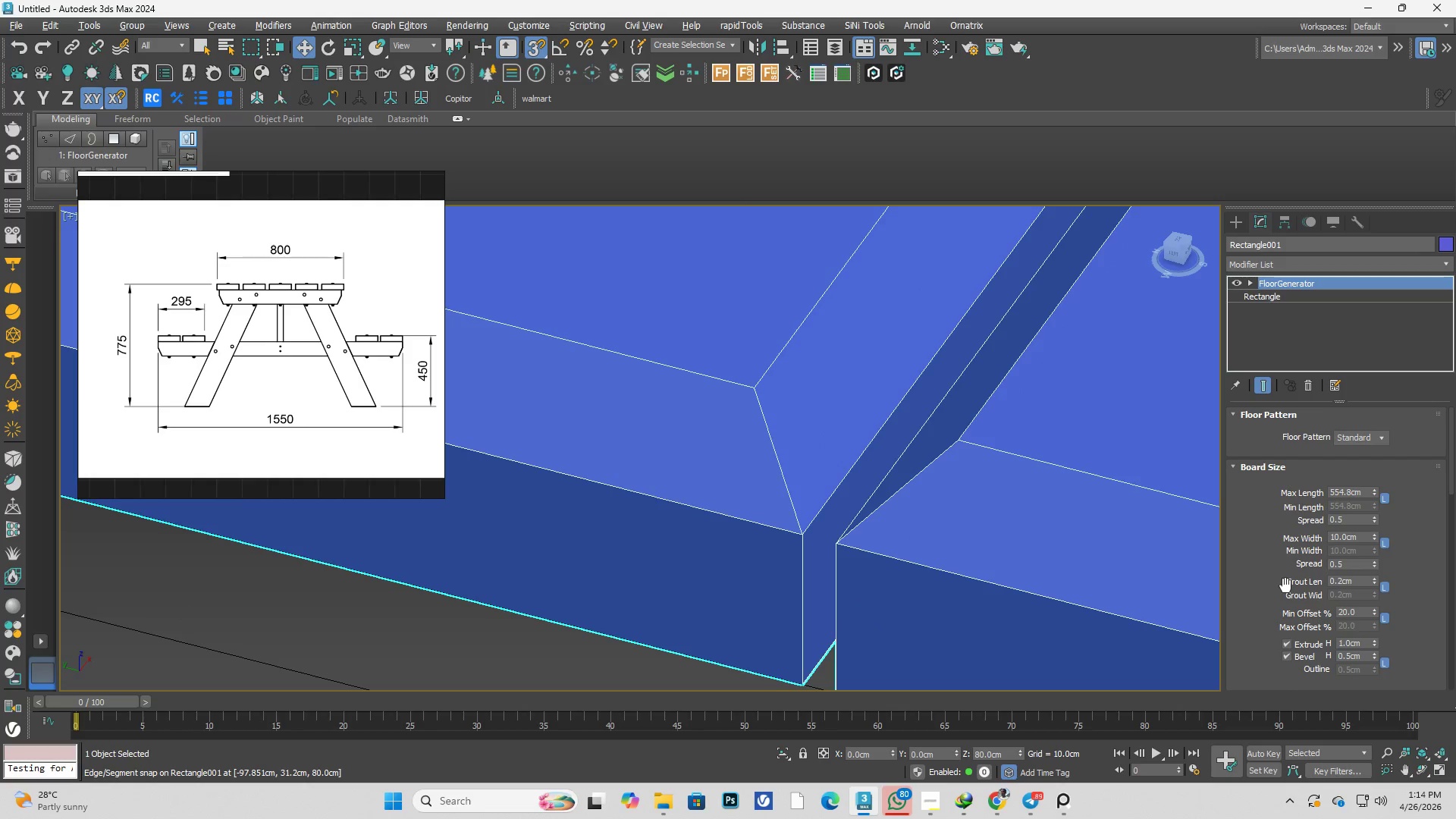 
scroll: coordinate [1287, 603], scroll_direction: down, amount: 2.0
 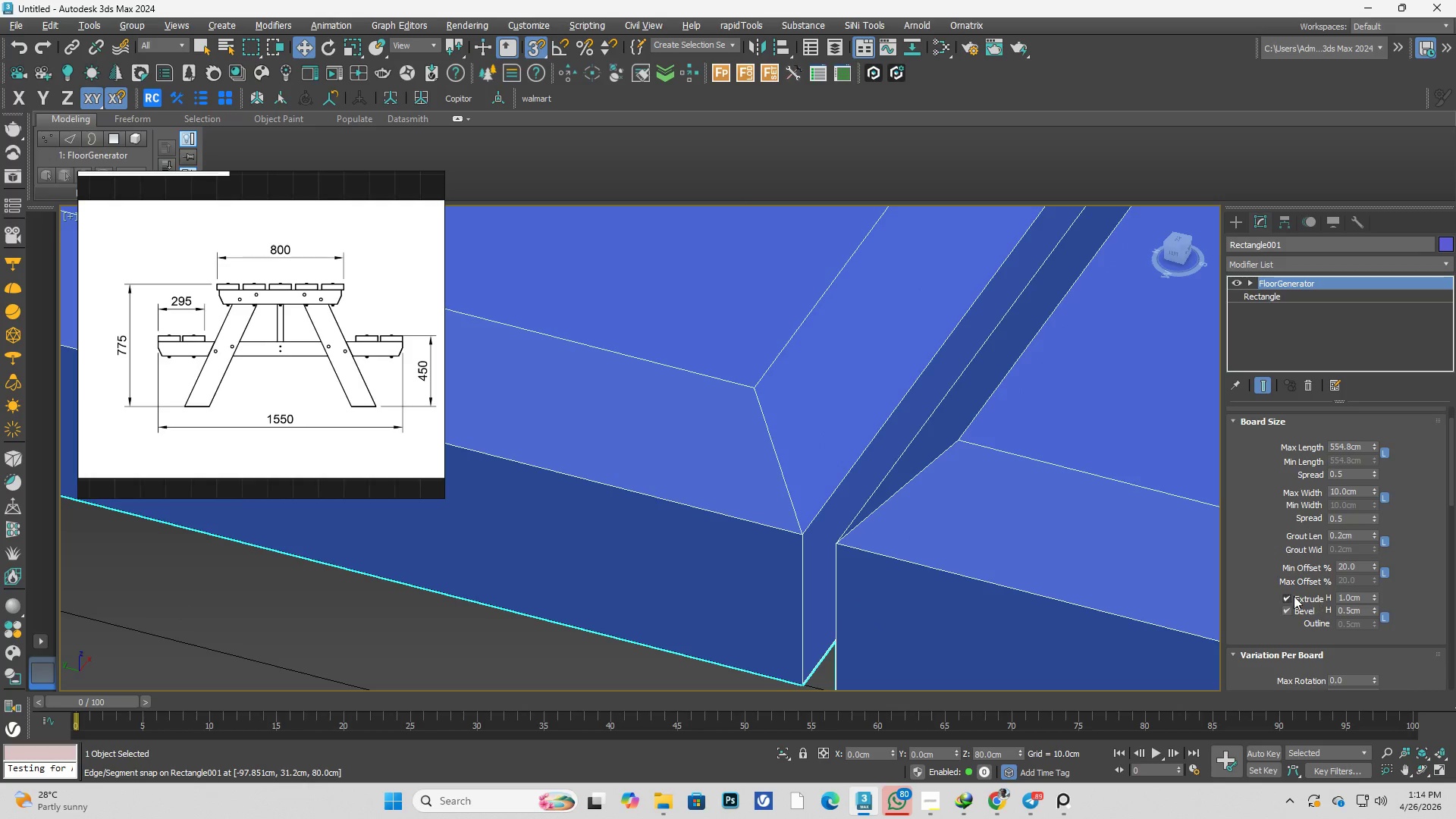 
left_click([1288, 597])
 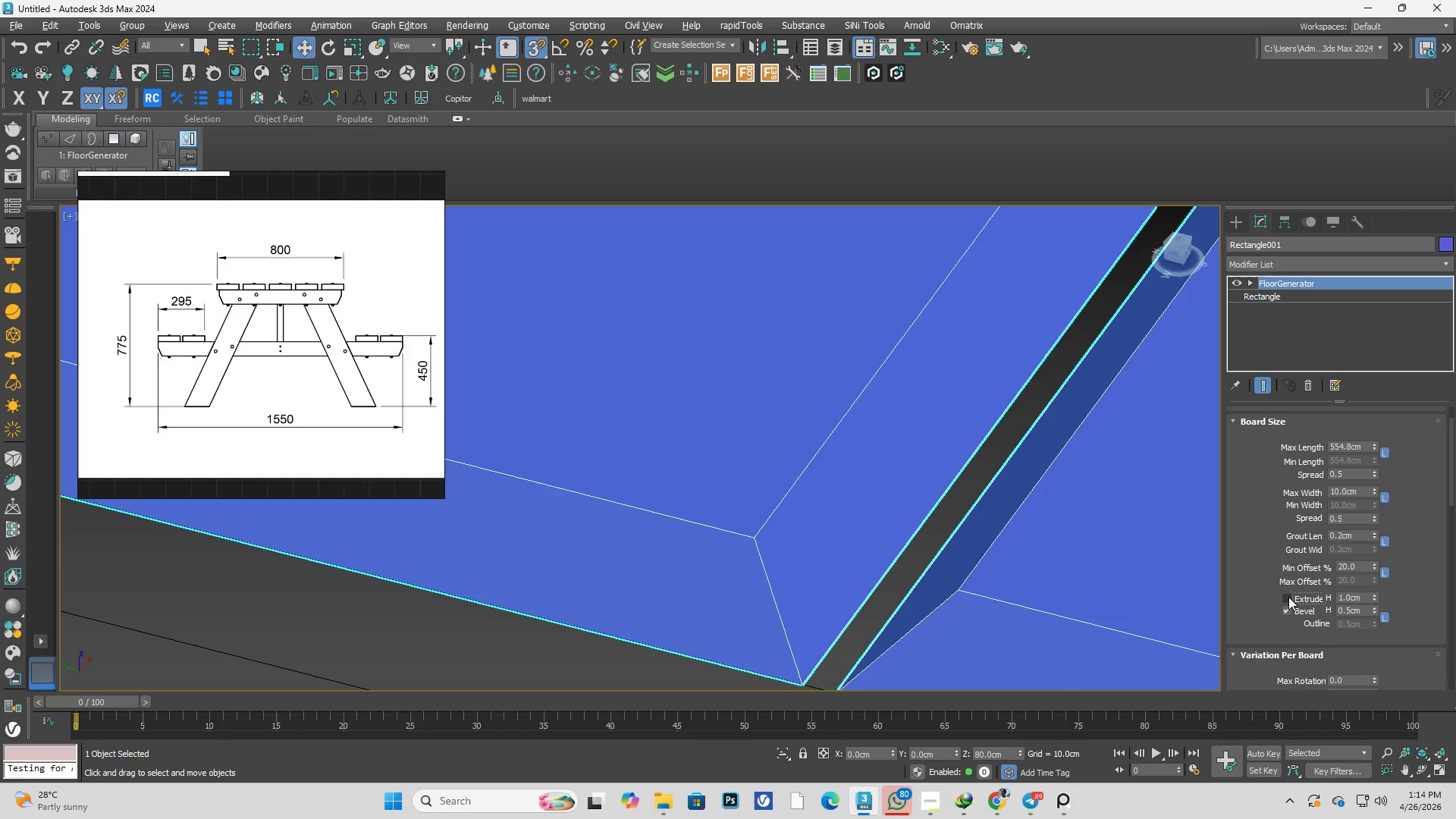 
left_click([1288, 597])
 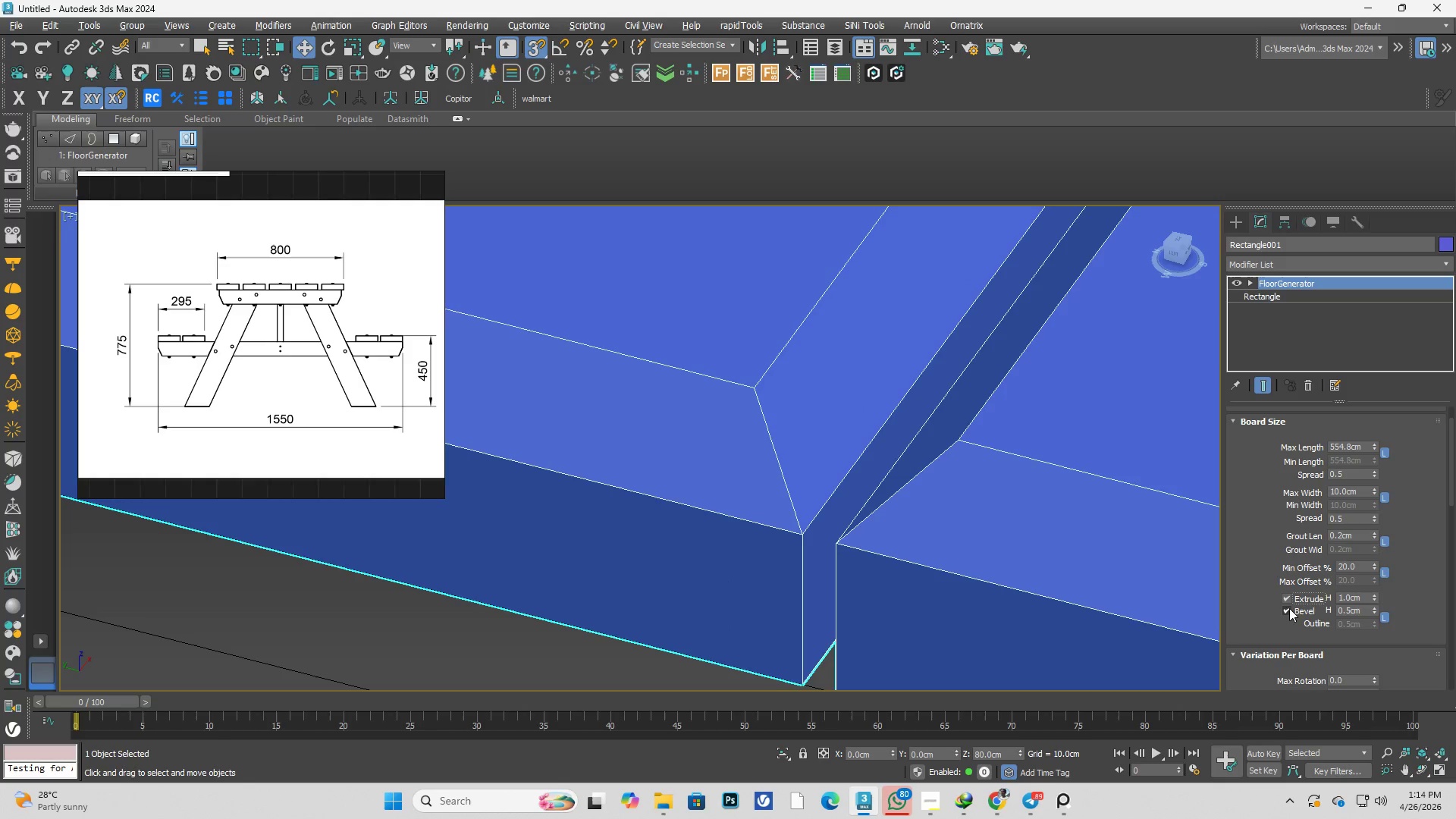 
left_click([1289, 610])
 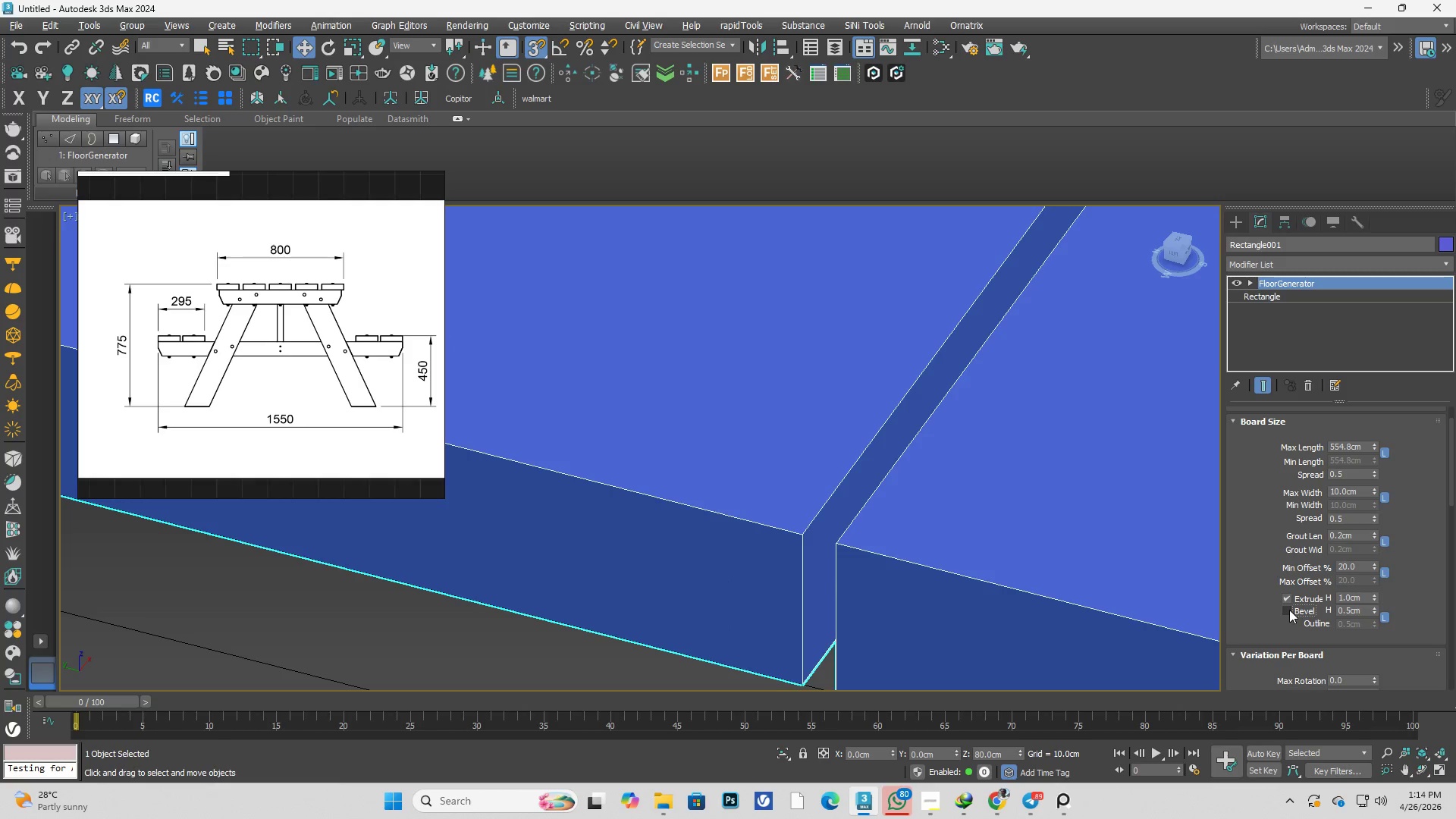 
scroll: coordinate [720, 539], scroll_direction: down, amount: 12.0
 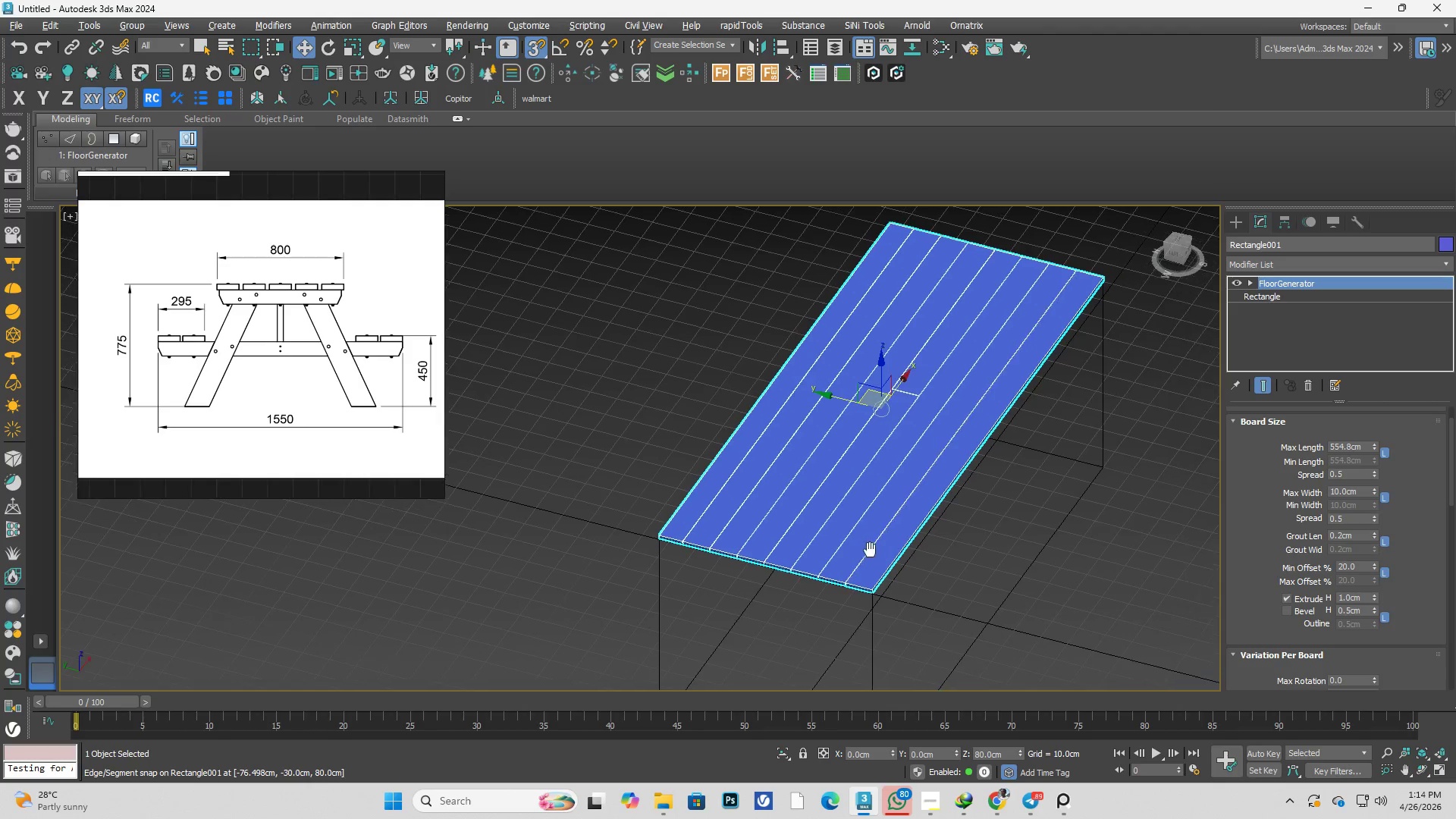 
key(F)
 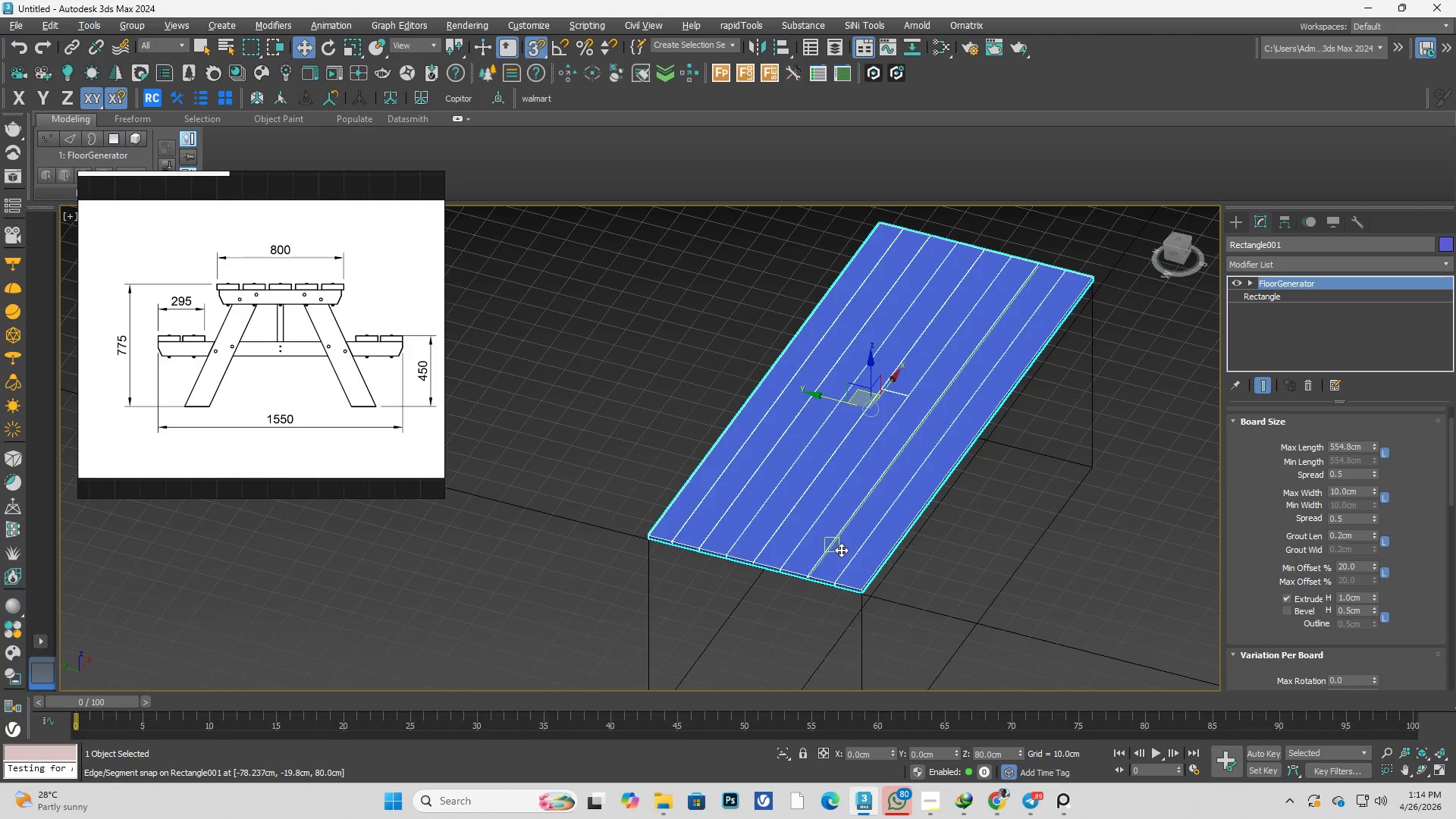 
scroll: coordinate [694, 435], scroll_direction: up, amount: 2.0
 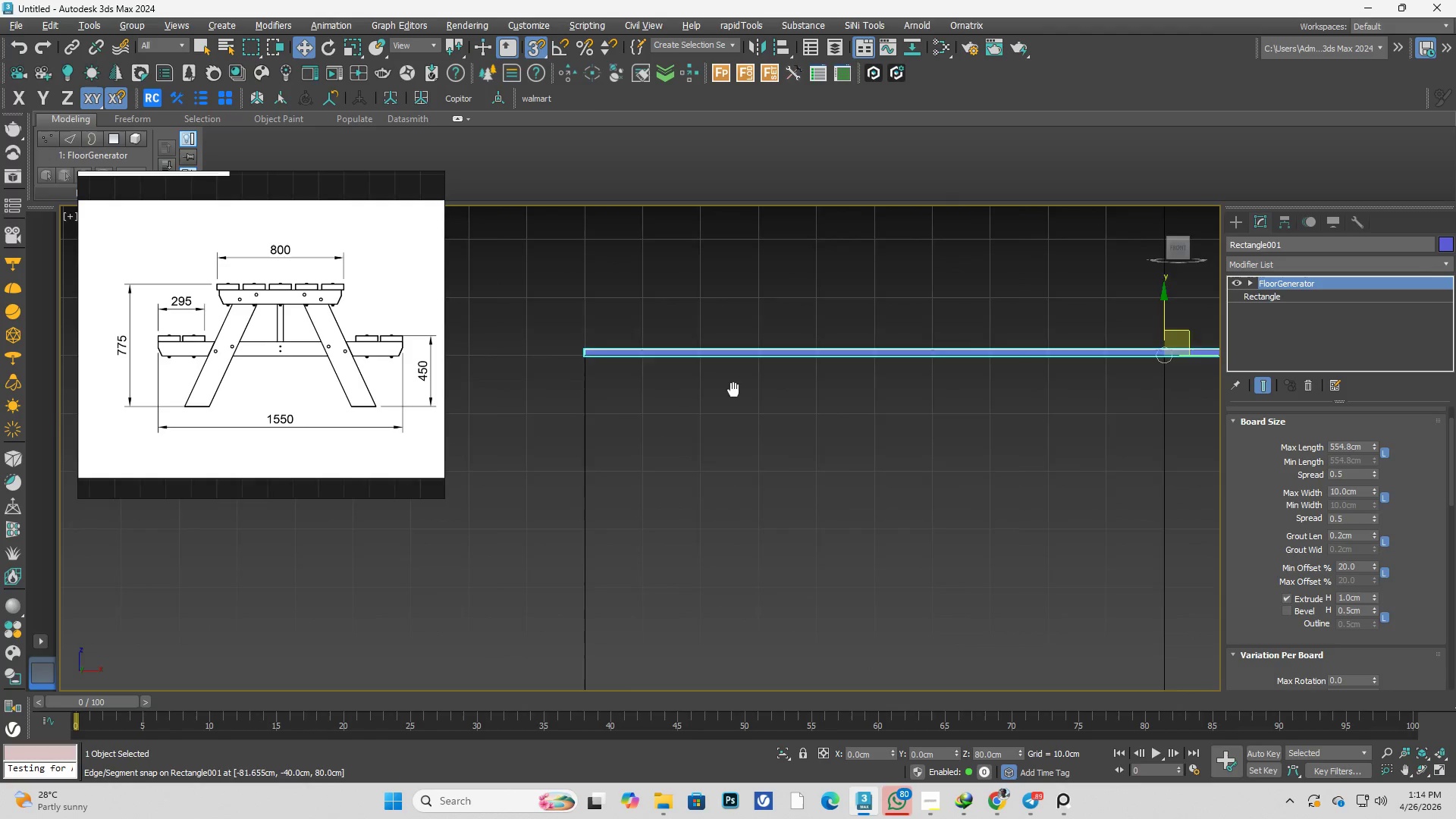 
key(F3)
 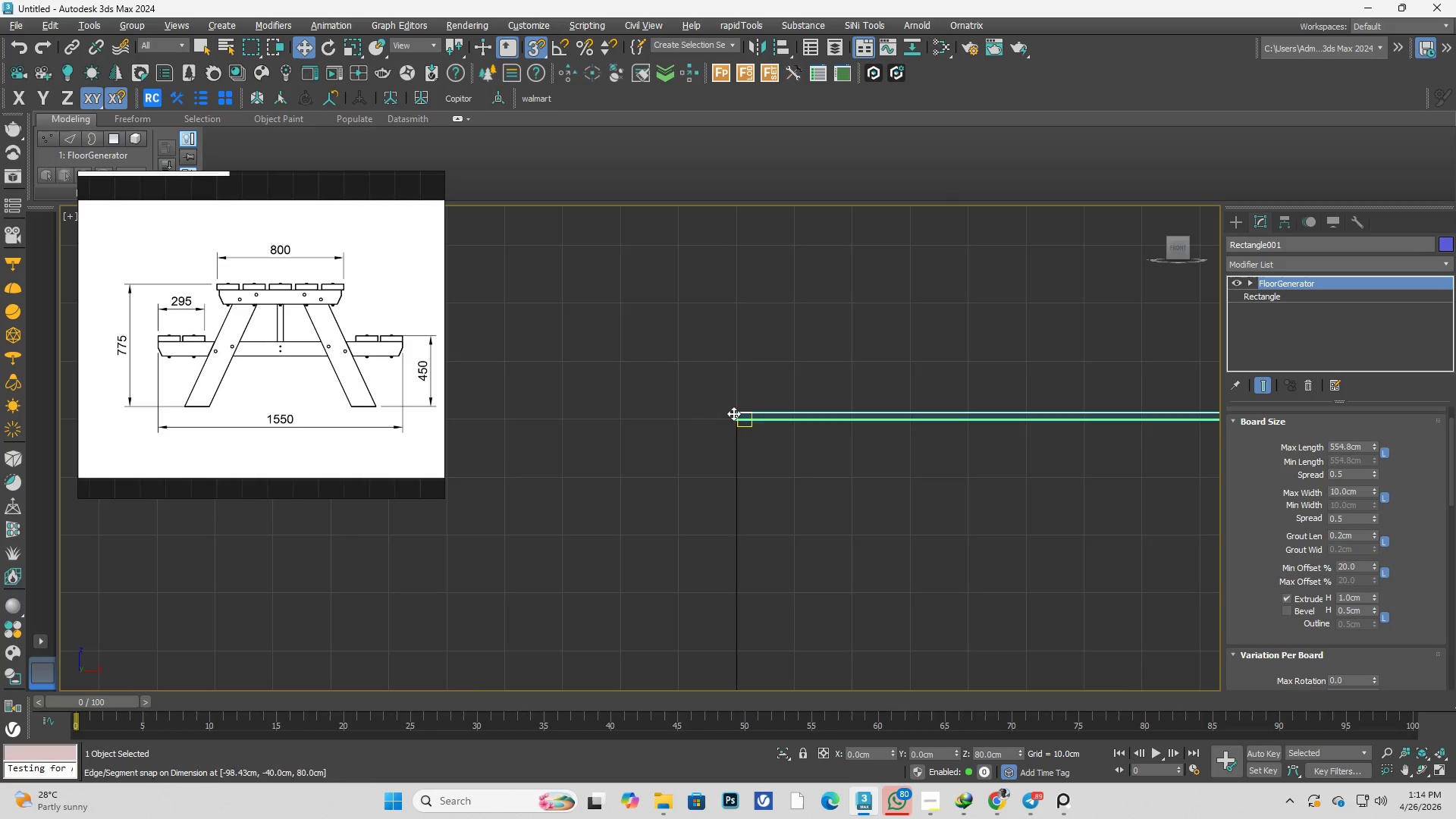 
key(F3)
 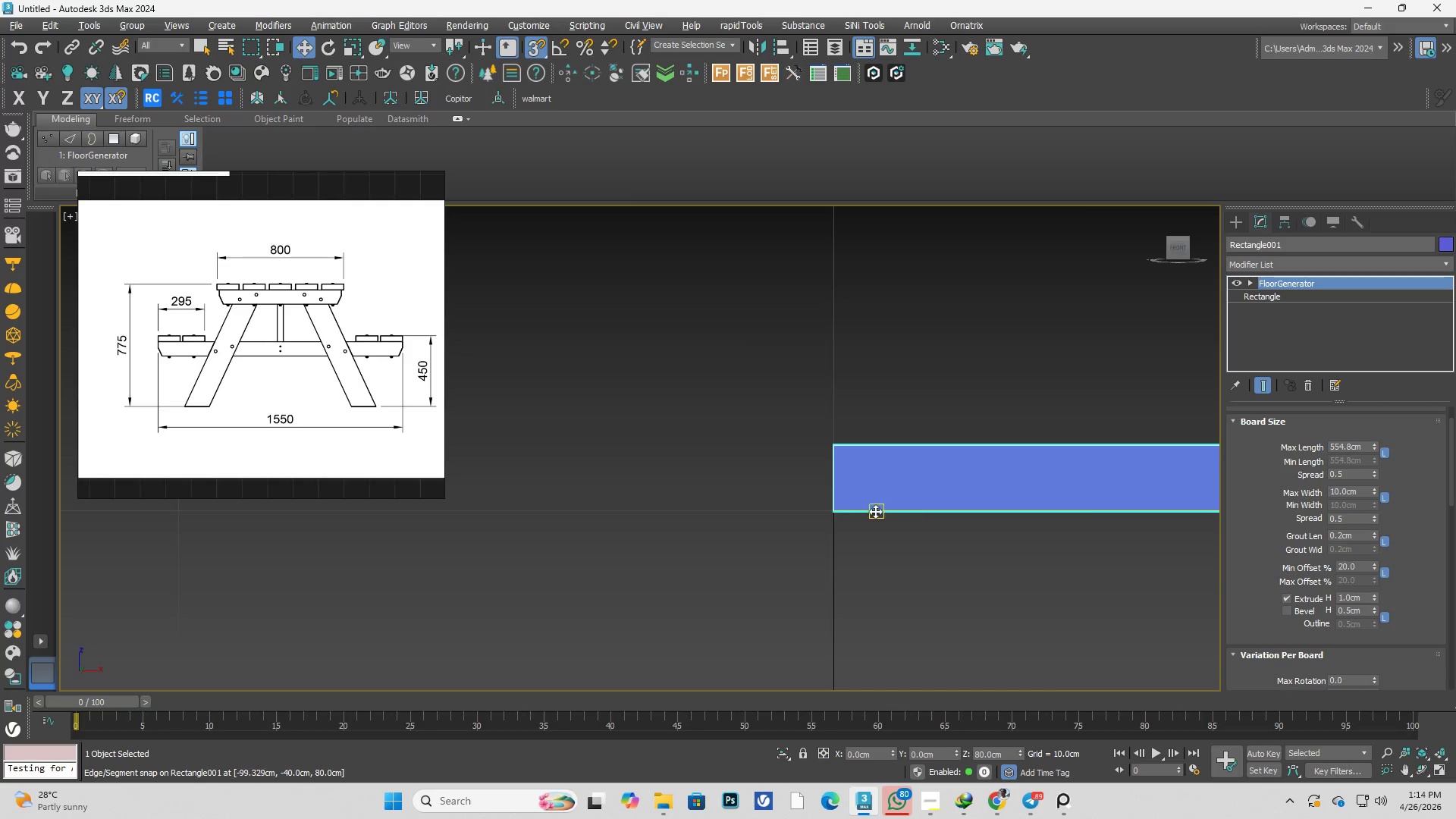 
scroll: coordinate [954, 519], scroll_direction: up, amount: 8.0
 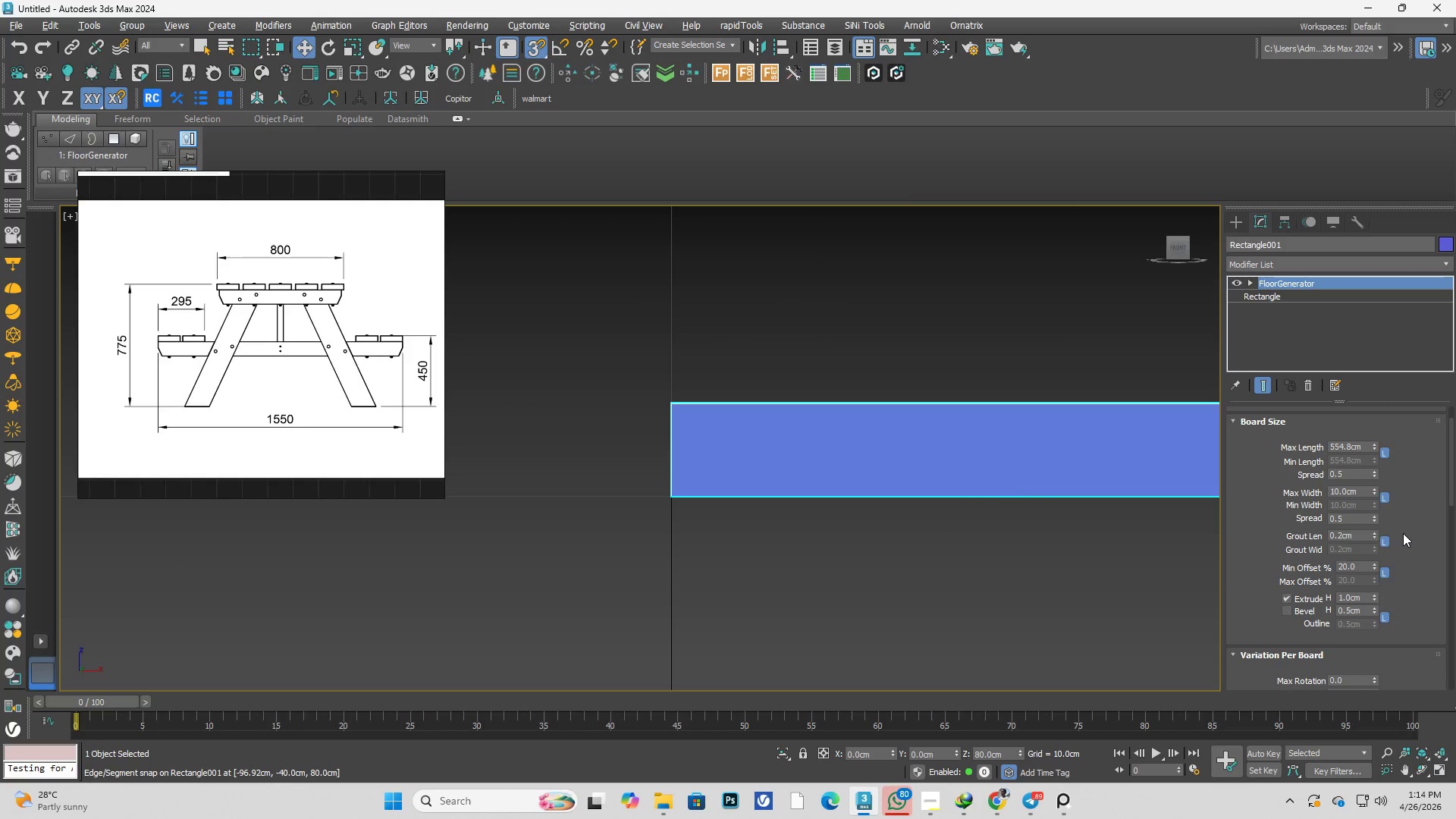 
key(F3)
 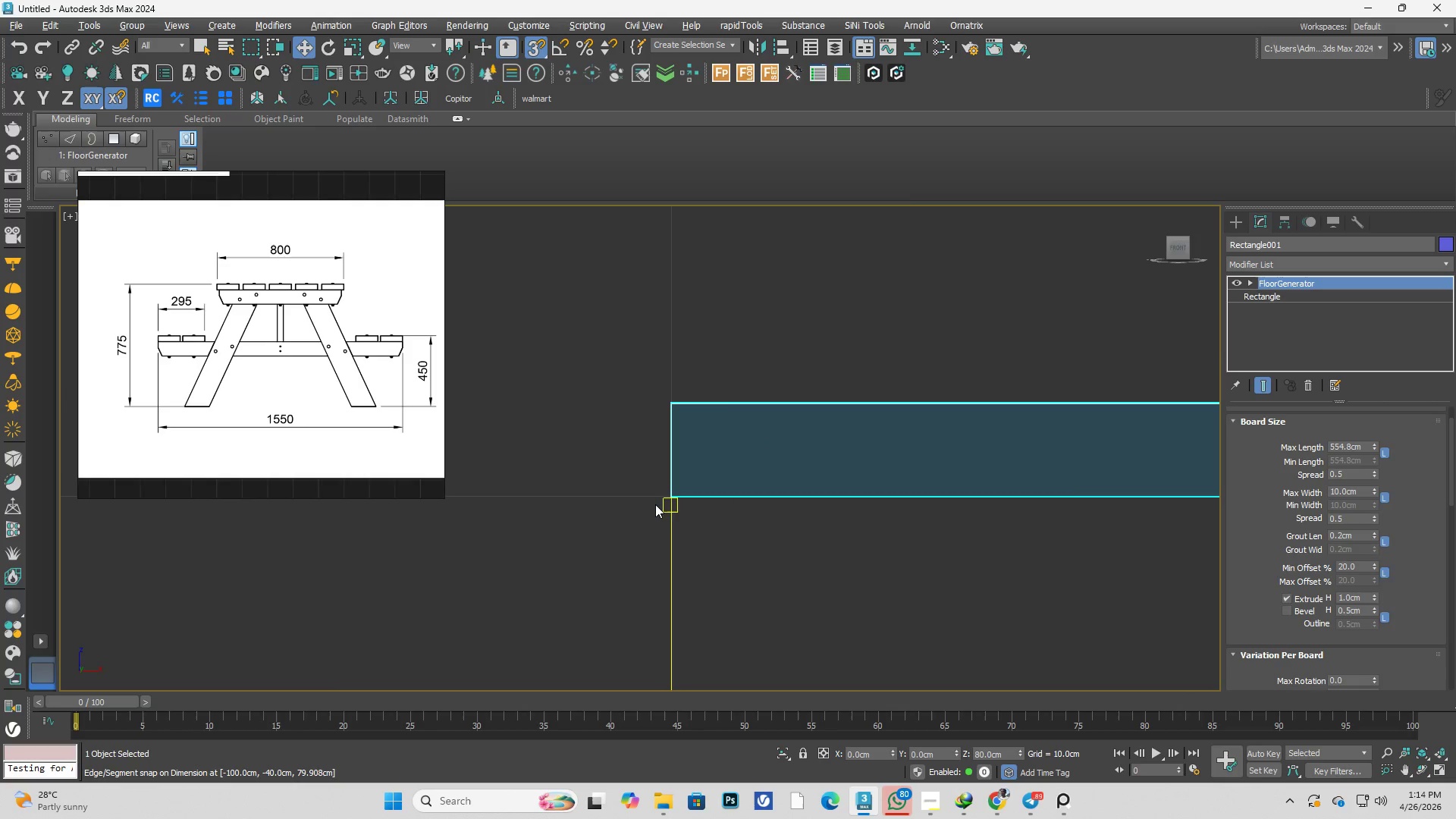 
scroll: coordinate [916, 536], scroll_direction: down, amount: 5.0
 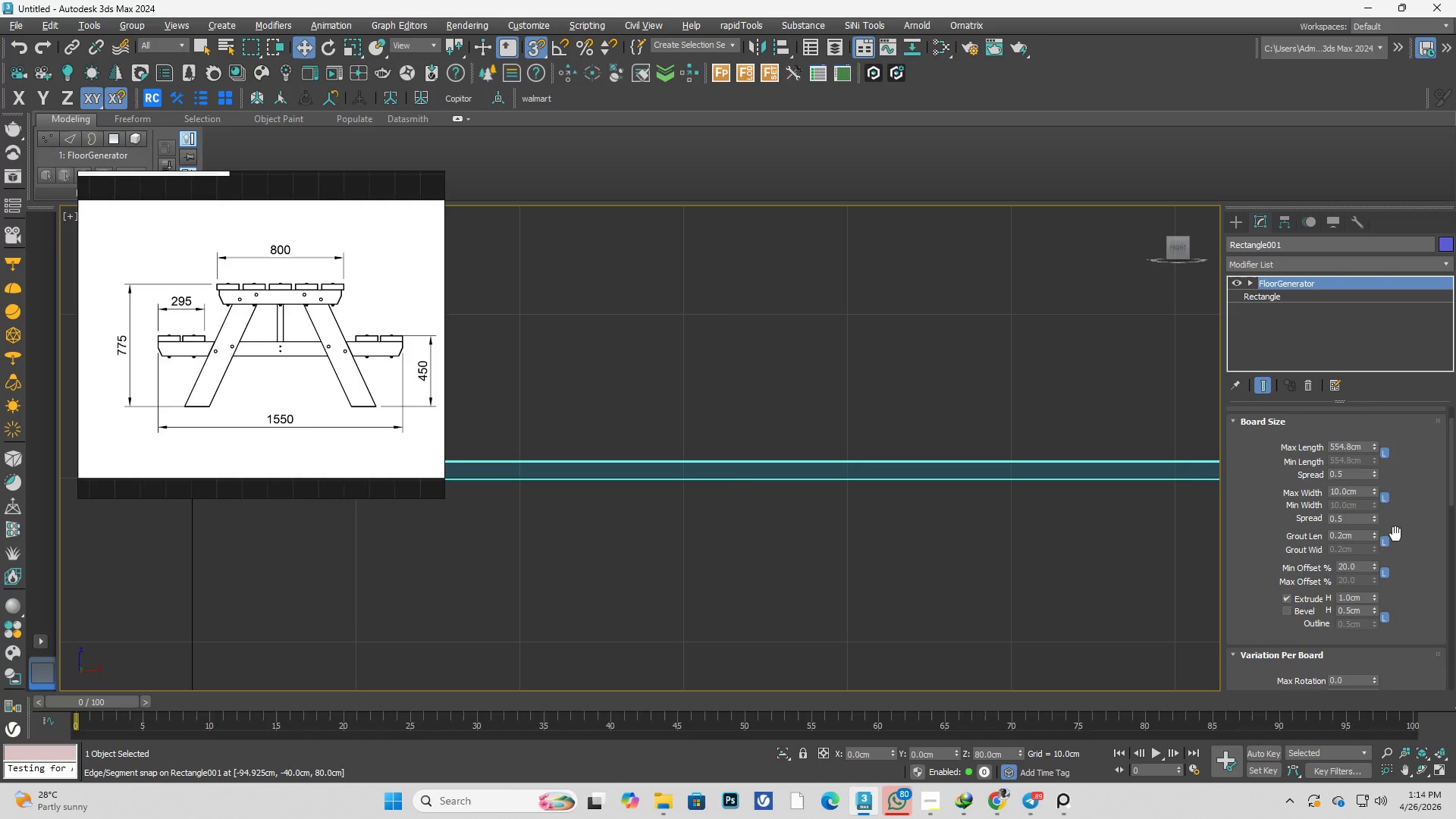 
scroll: coordinate [1425, 527], scroll_direction: up, amount: 8.0
 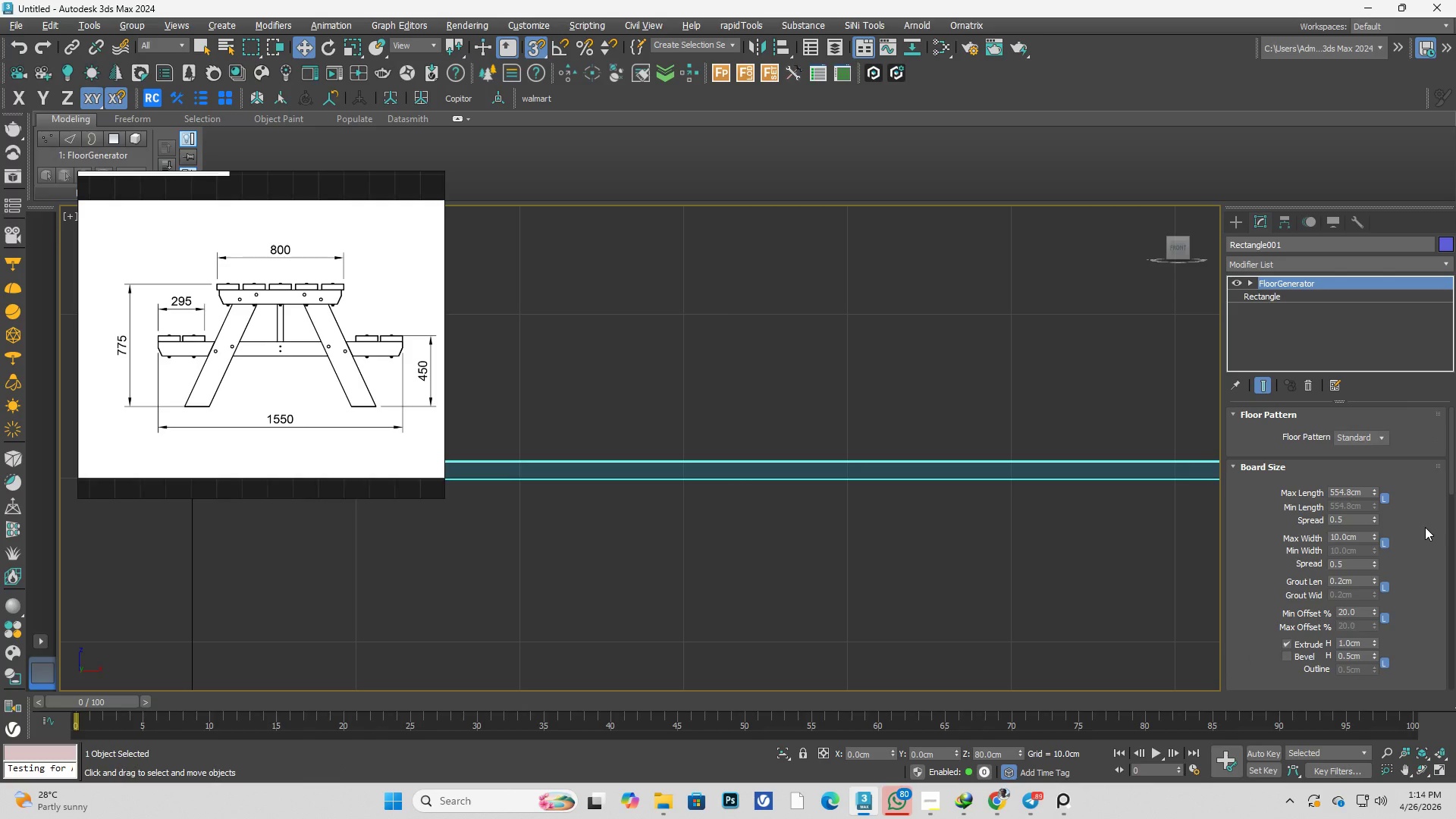 
scroll: coordinate [1425, 527], scroll_direction: down, amount: 1.0
 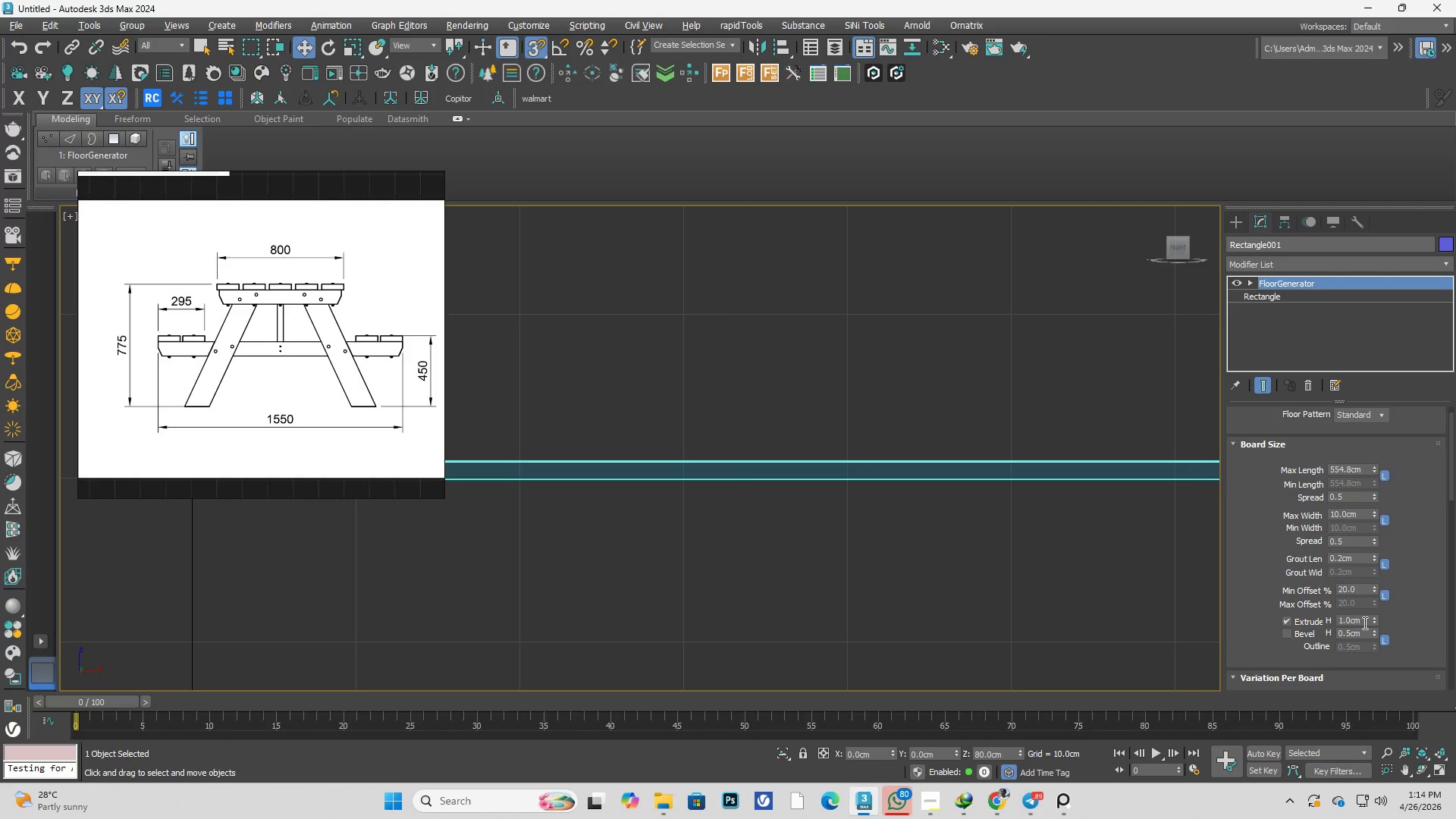 
left_click_drag(start_coordinate=[1363, 623], to_coordinate=[1277, 634])
 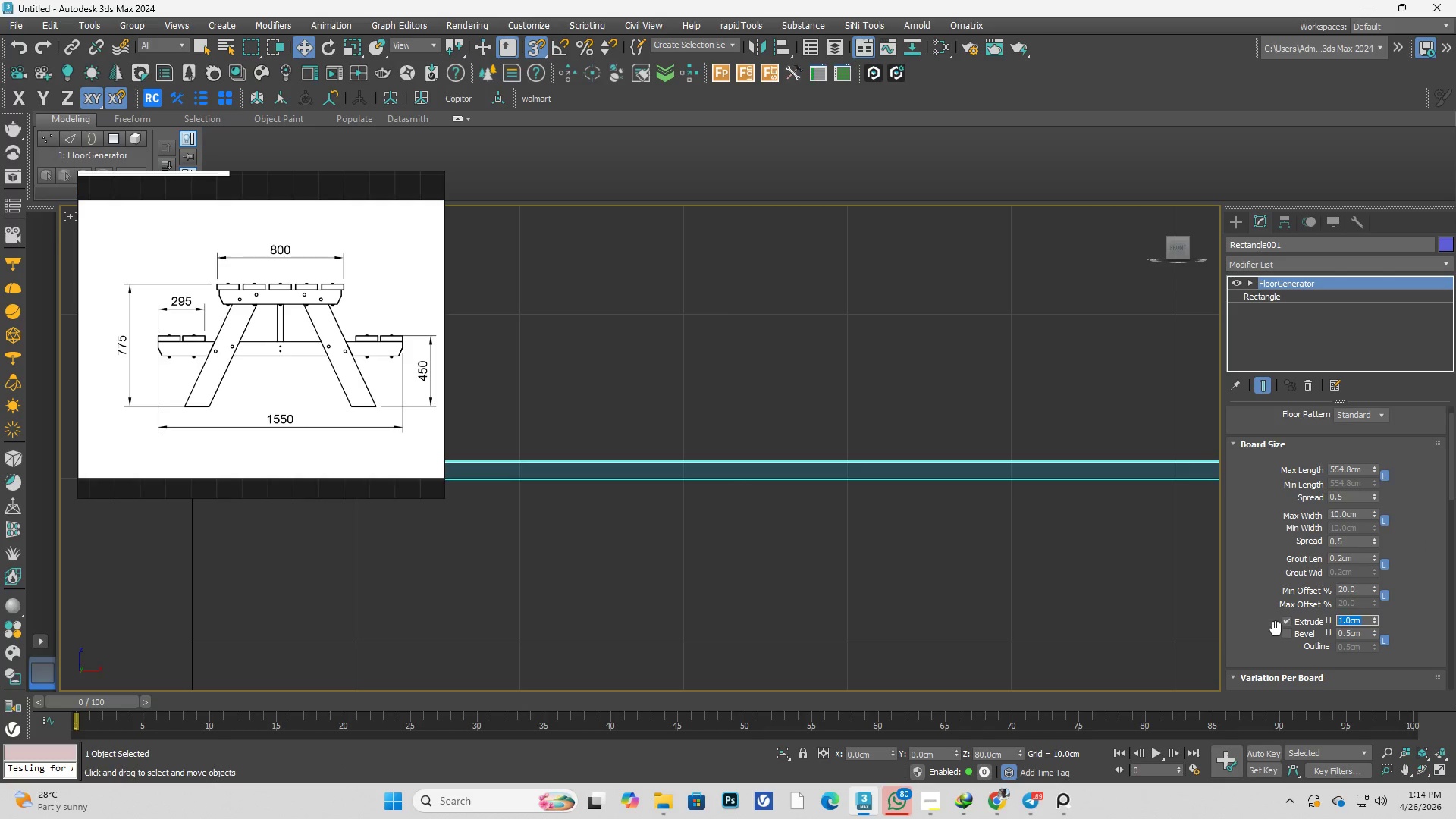 
key(Numpad2)
 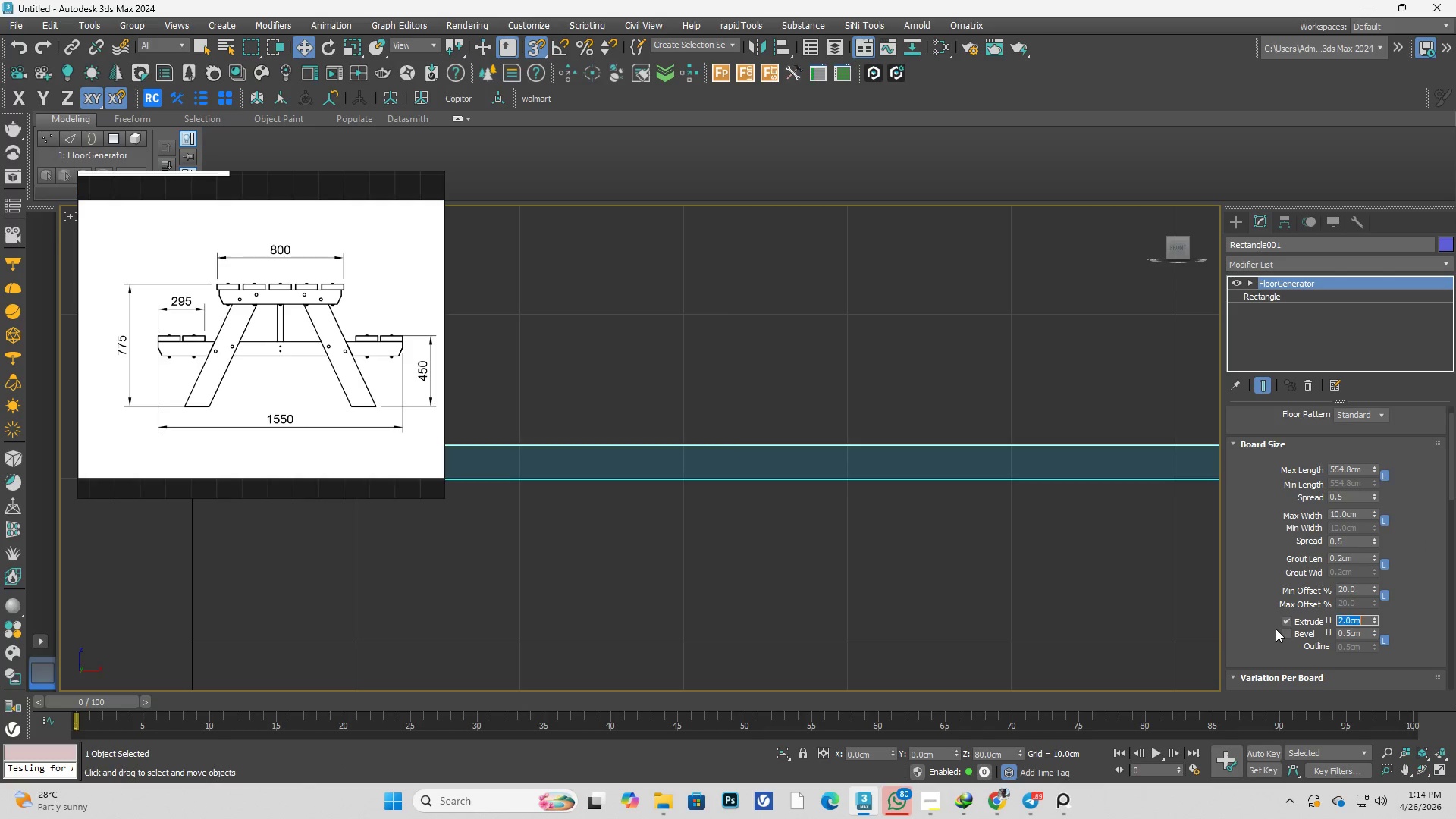 
key(Enter)
 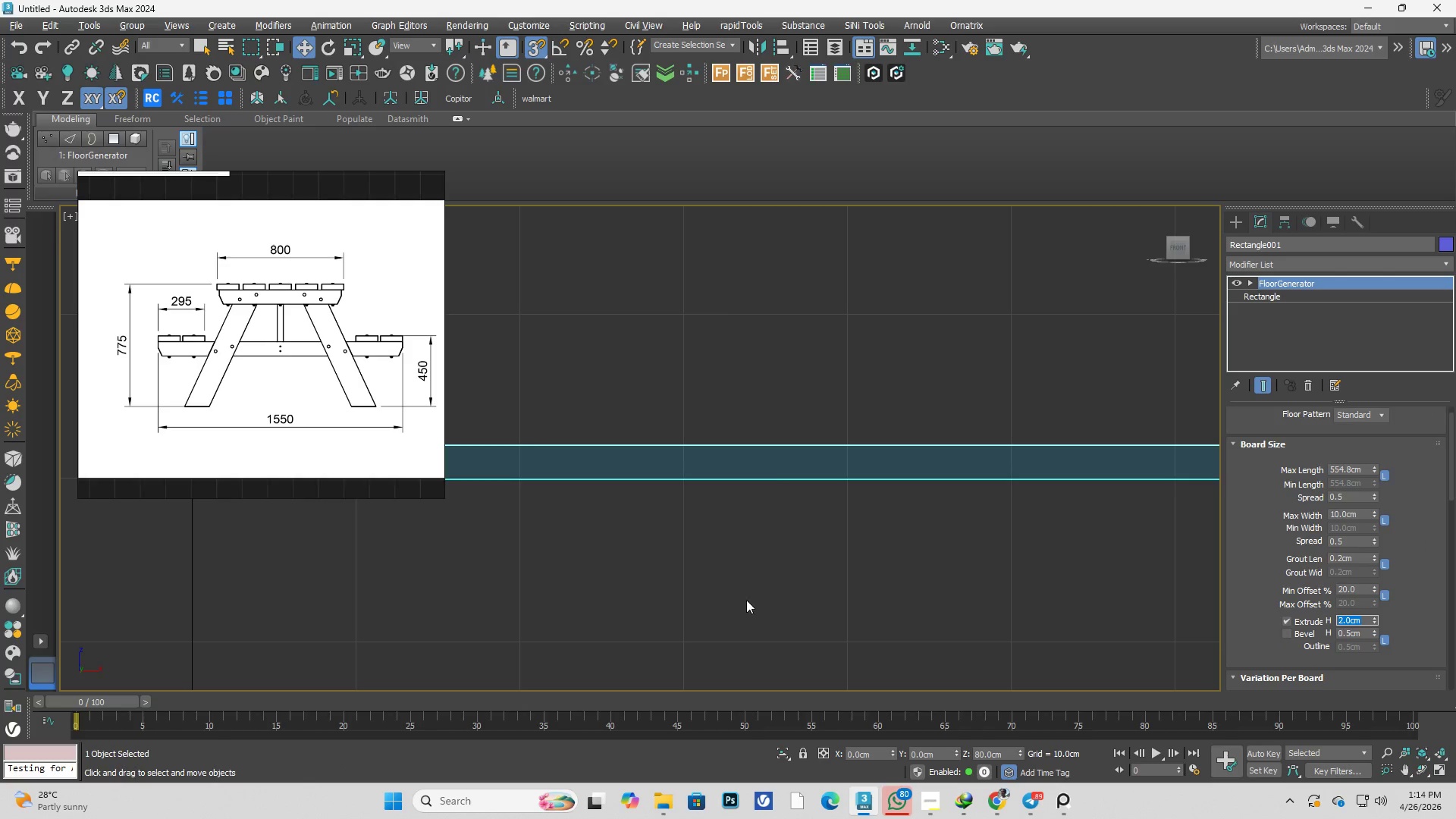 
key(F3)
 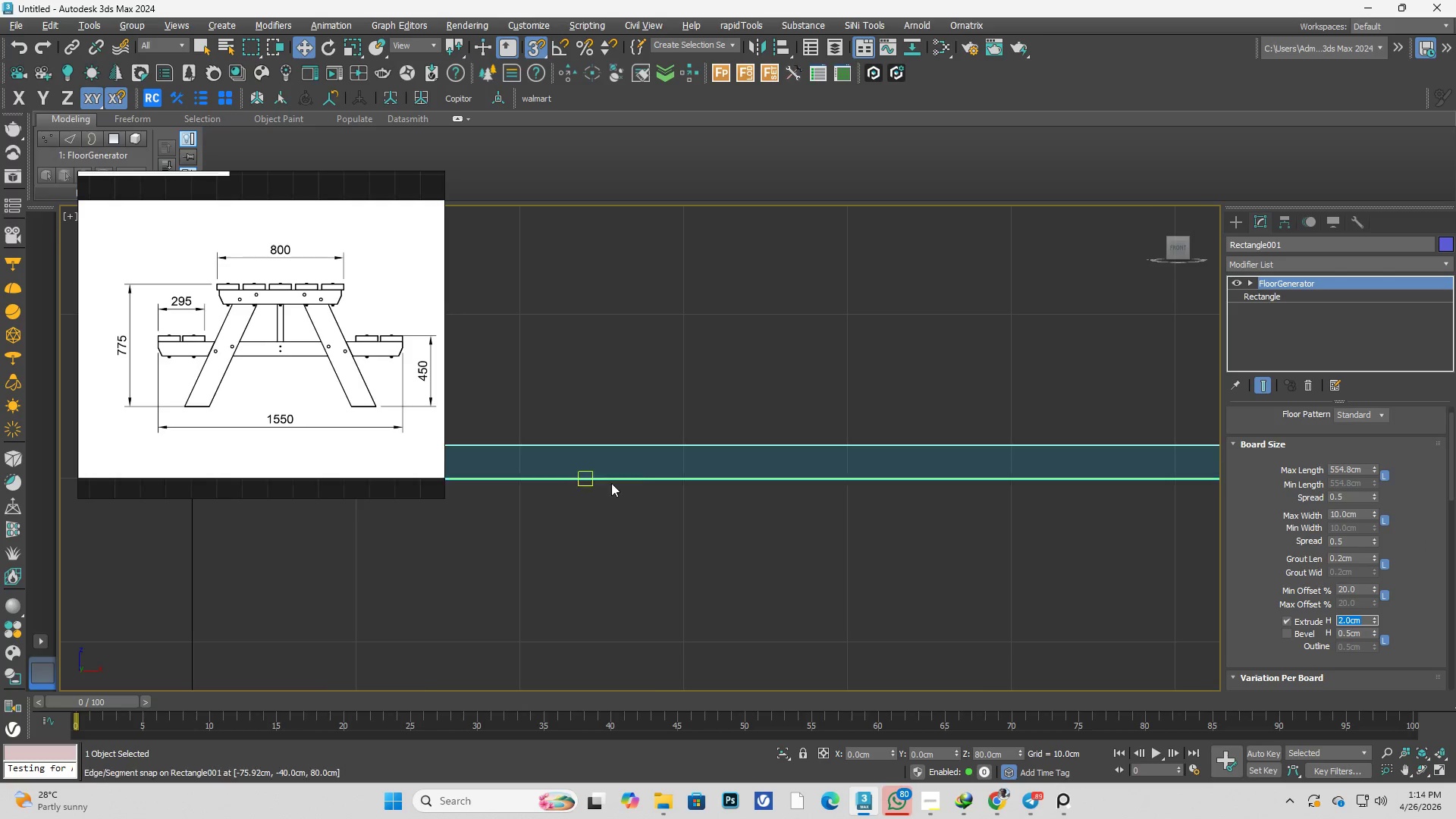 
key(F3)
 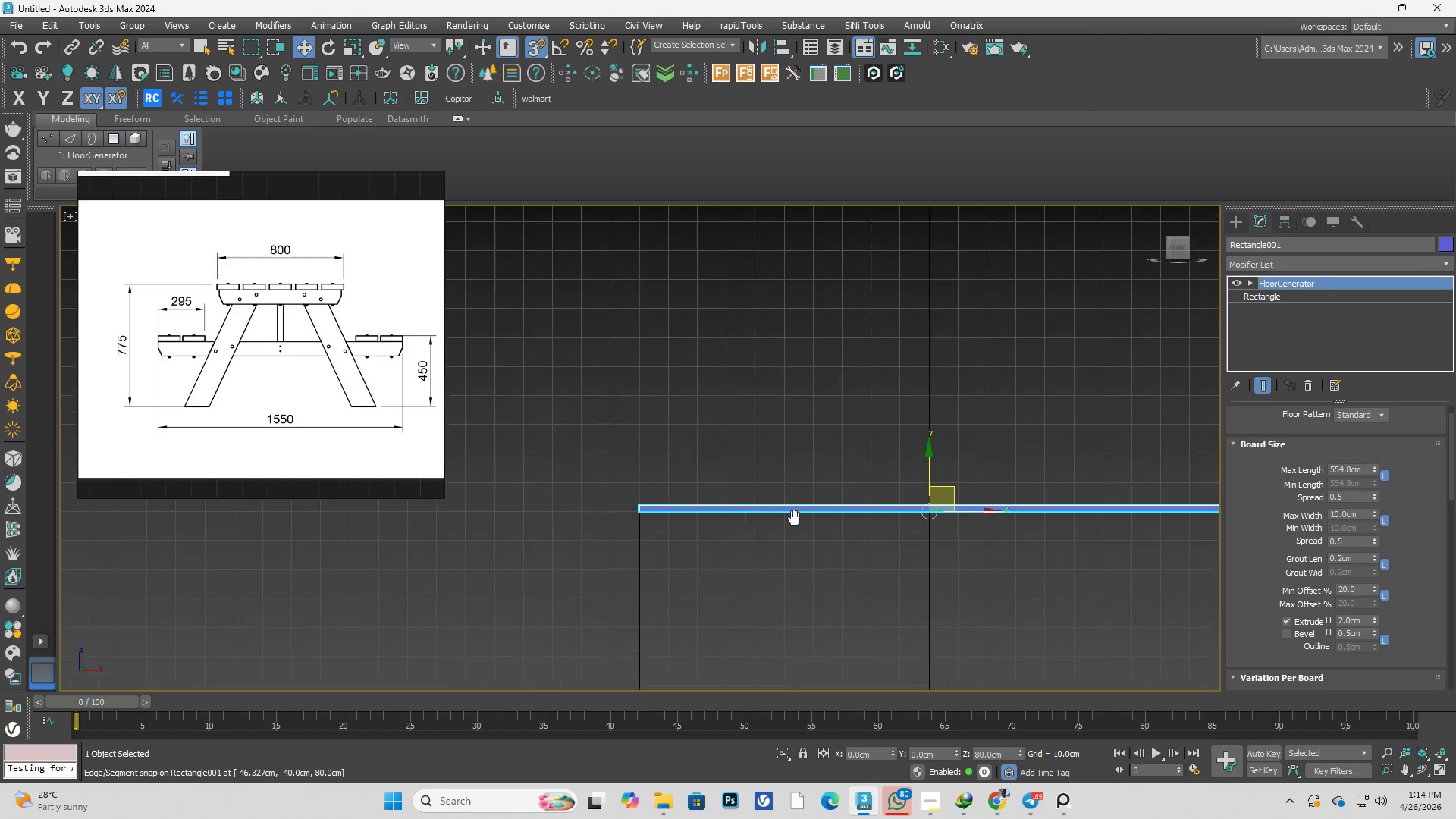 
scroll: coordinate [697, 479], scroll_direction: down, amount: 5.0
 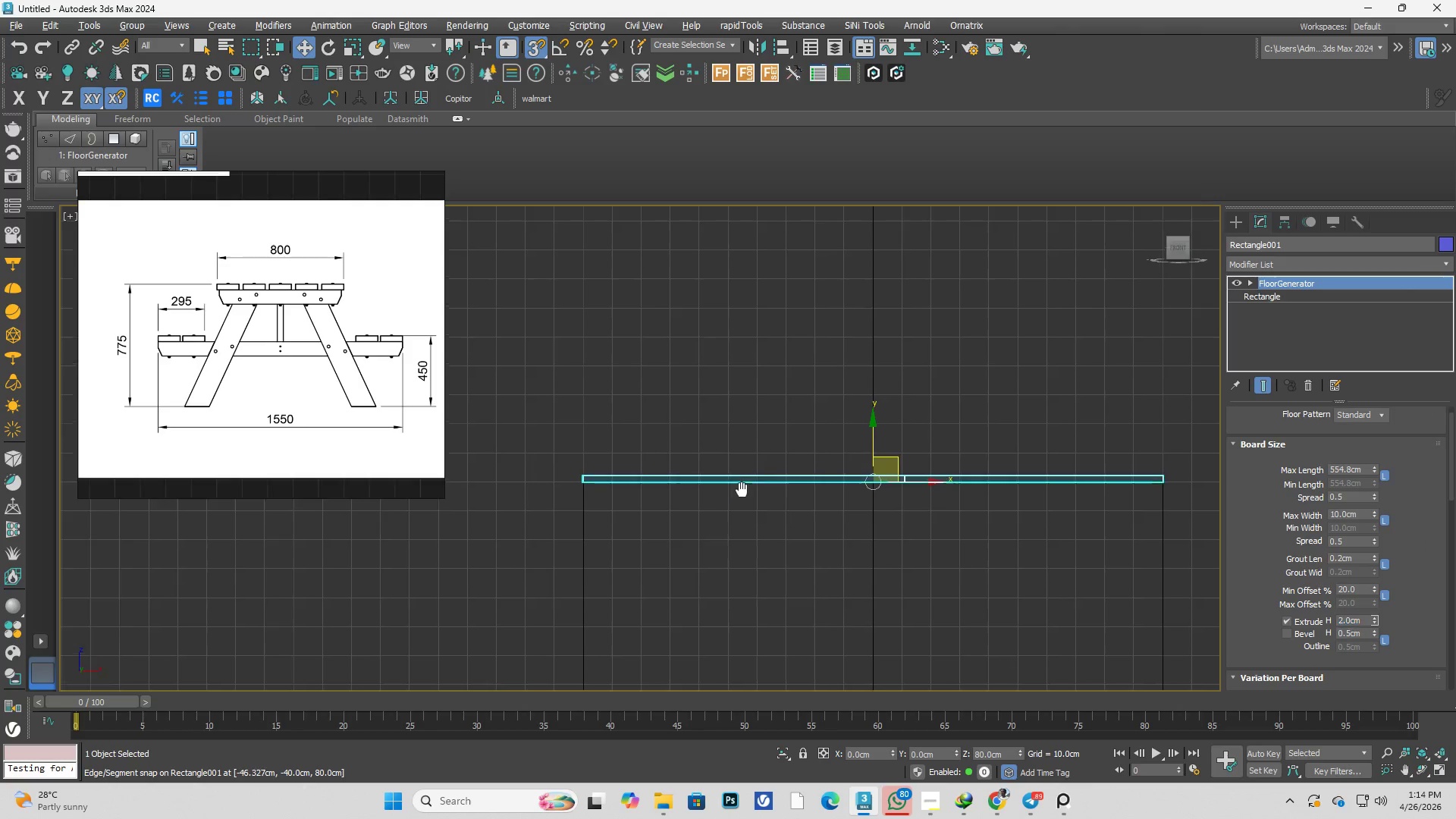 
key(Alt+AltLeft)
 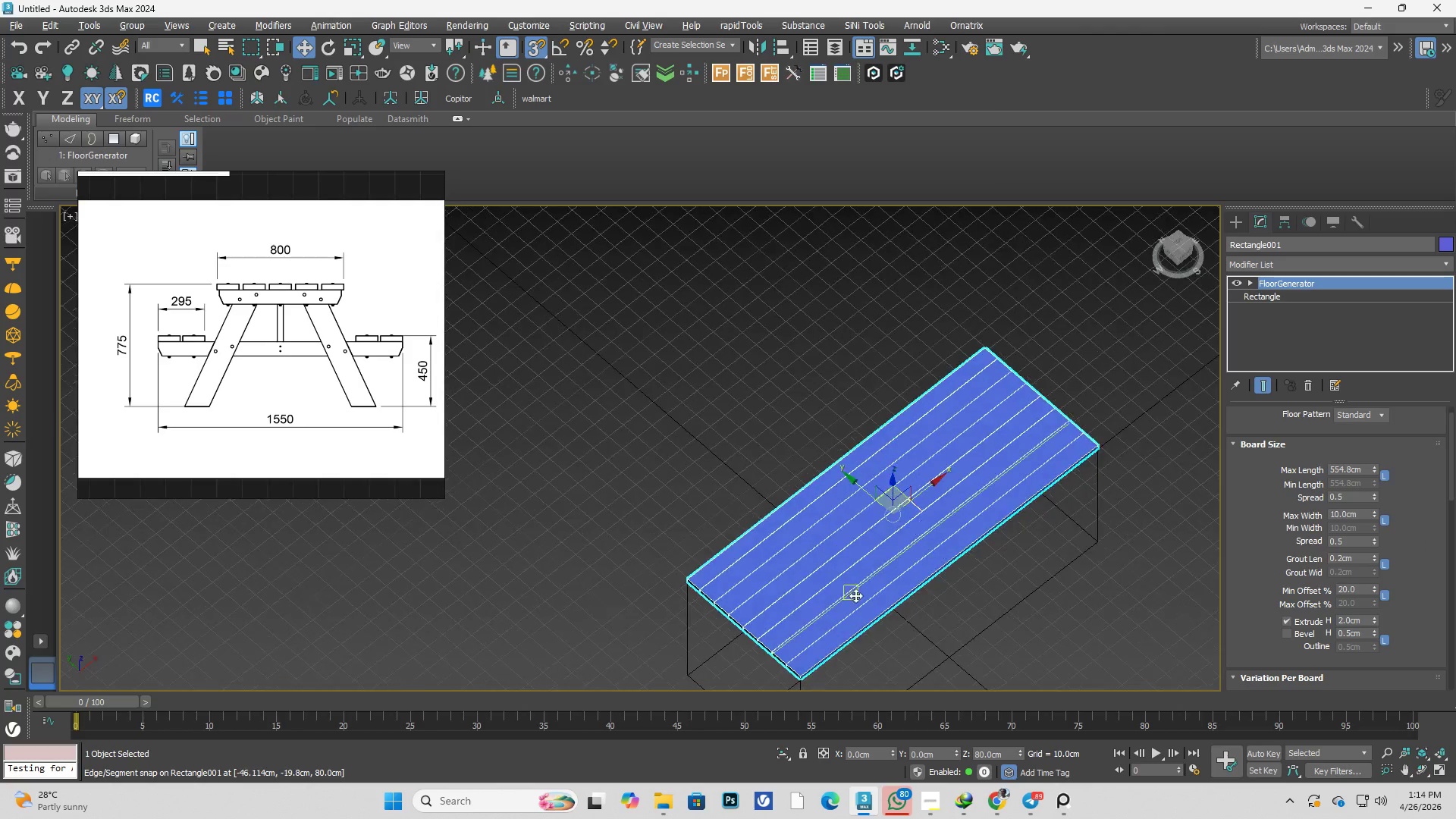 
scroll: coordinate [797, 520], scroll_direction: down, amount: 1.0
 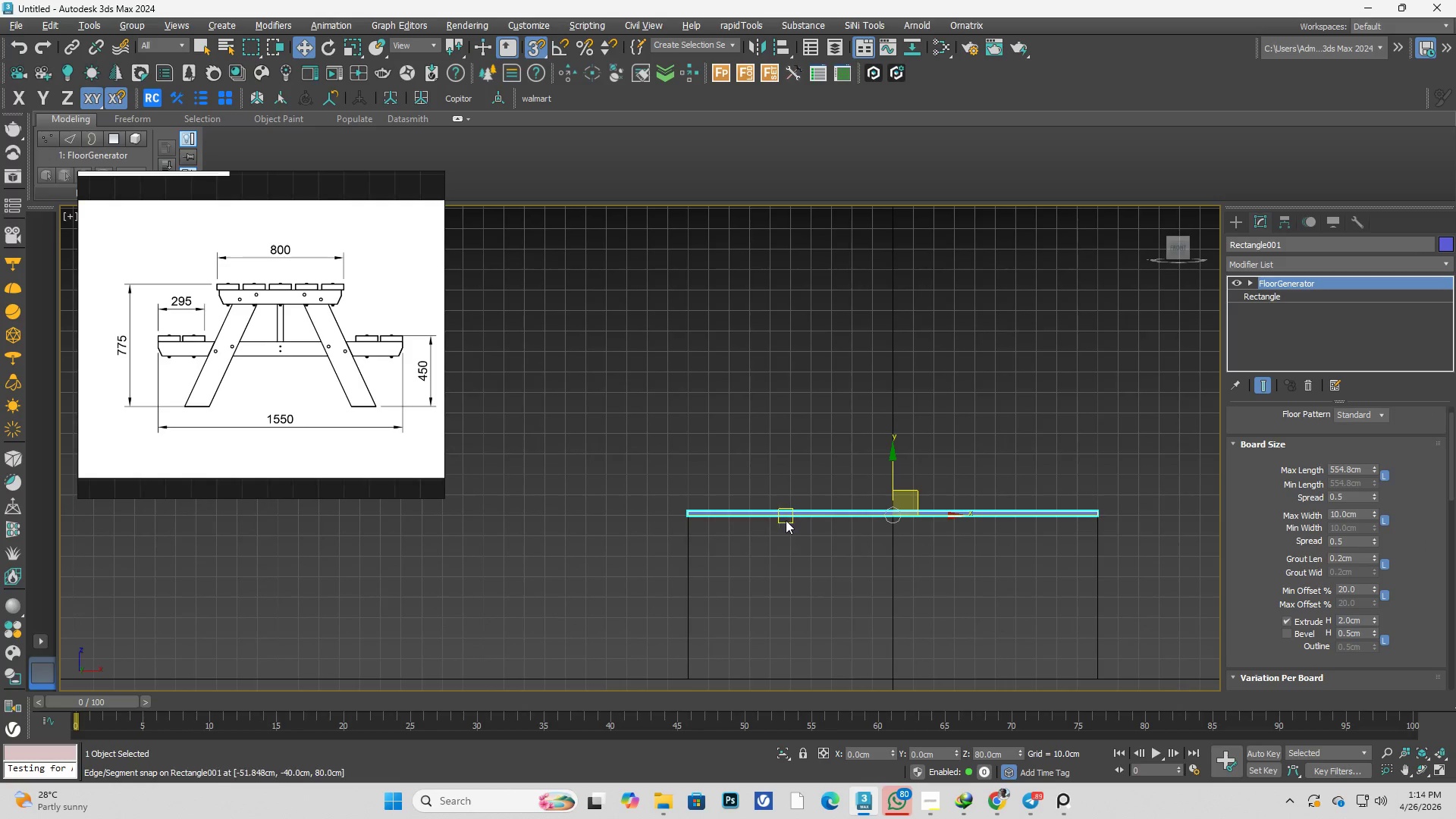 
key(Alt+AltLeft)
 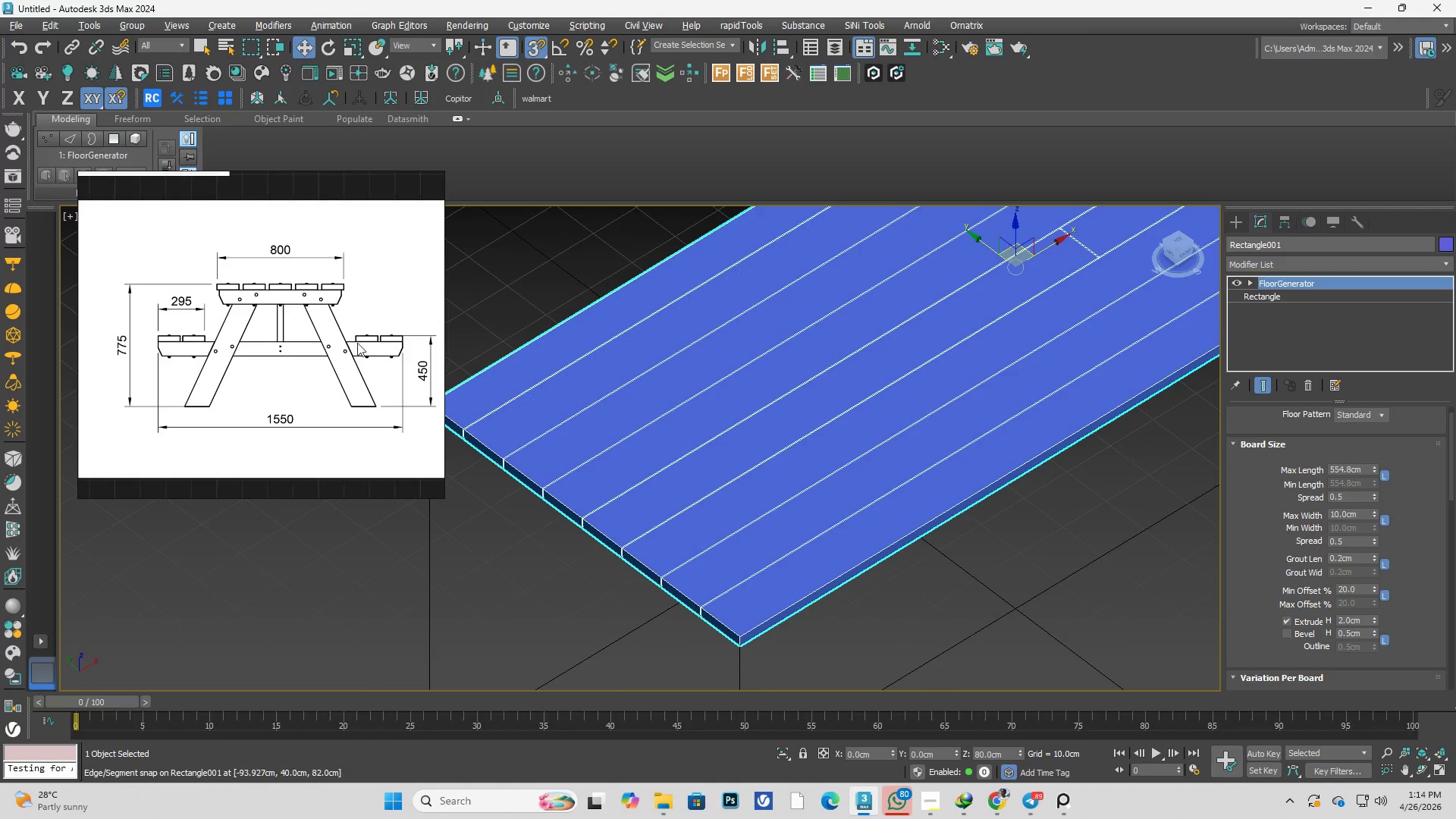 
scroll: coordinate [855, 594], scroll_direction: up, amount: 3.0
 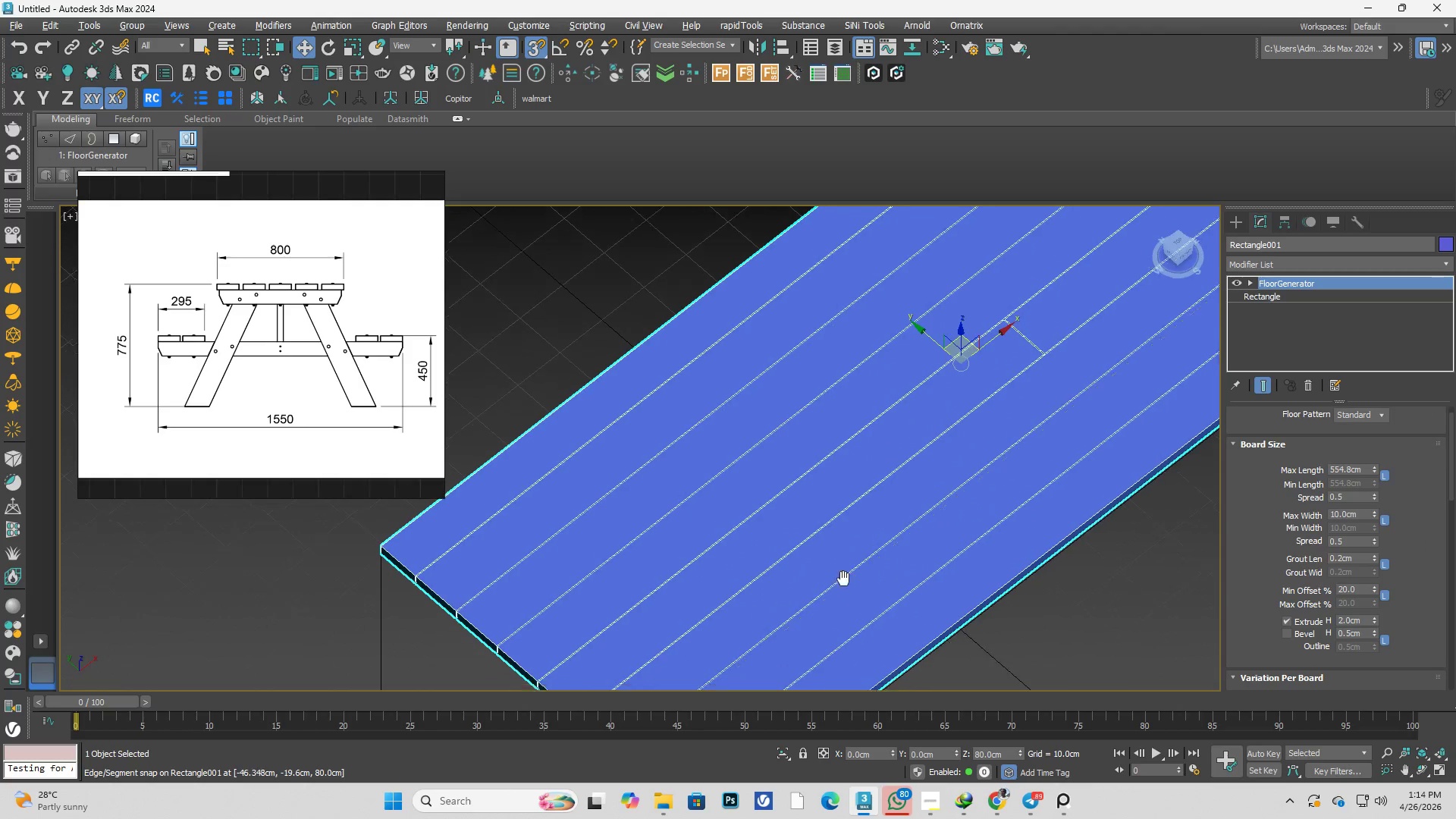 
key(Alt+AltLeft)
 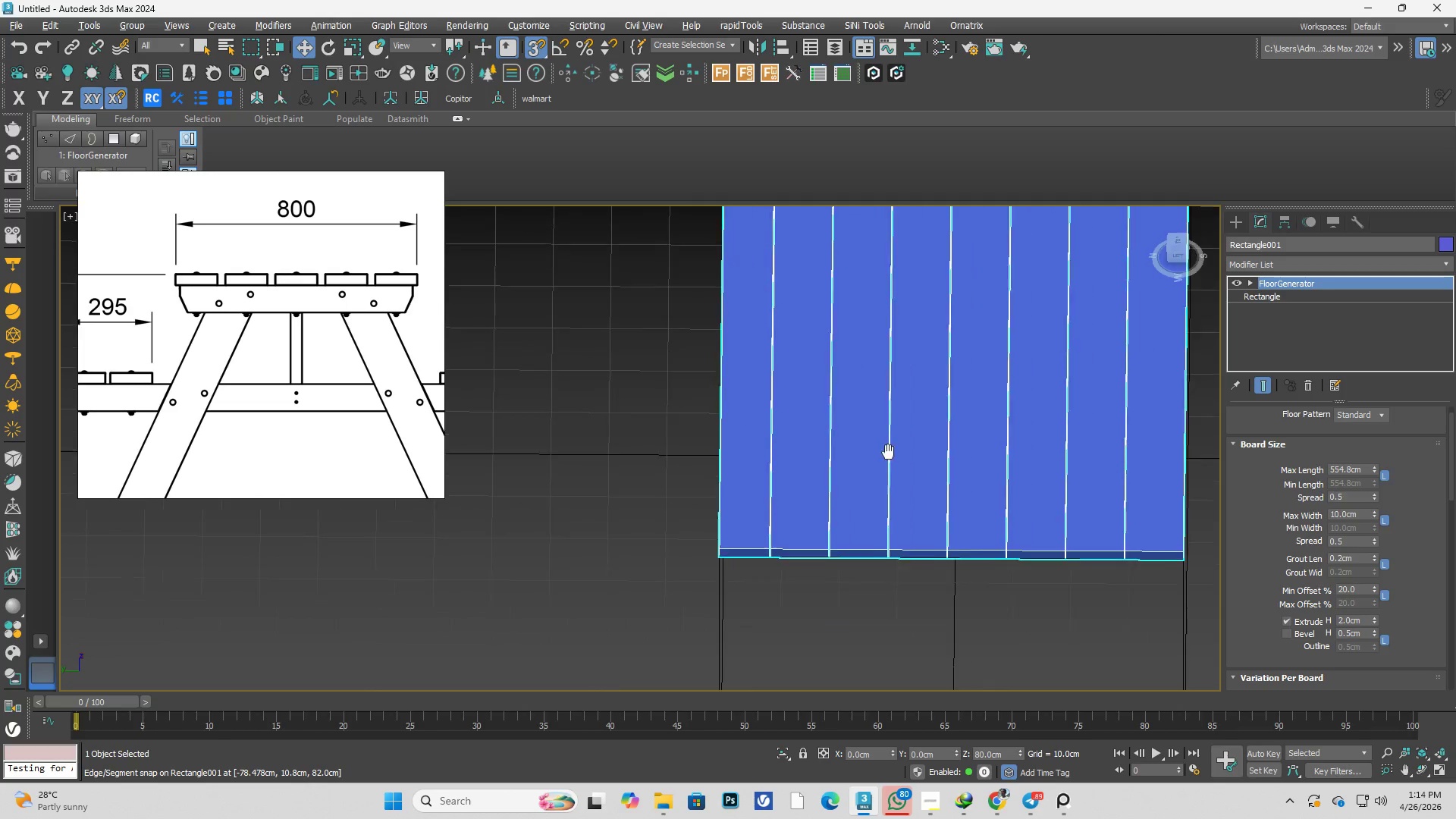 
scroll: coordinate [263, 294], scroll_direction: up, amount: 3.0
 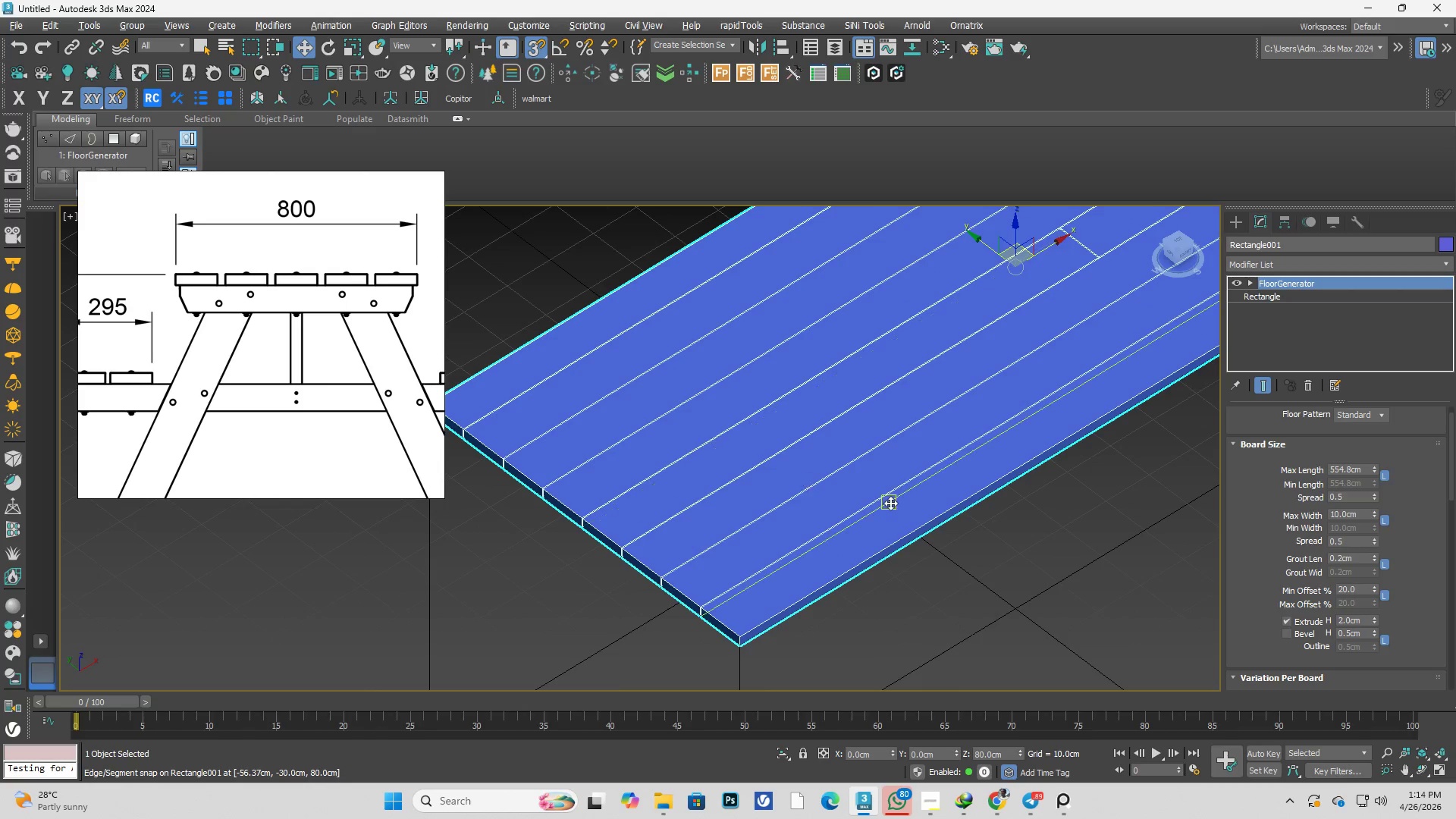 
key(T)
 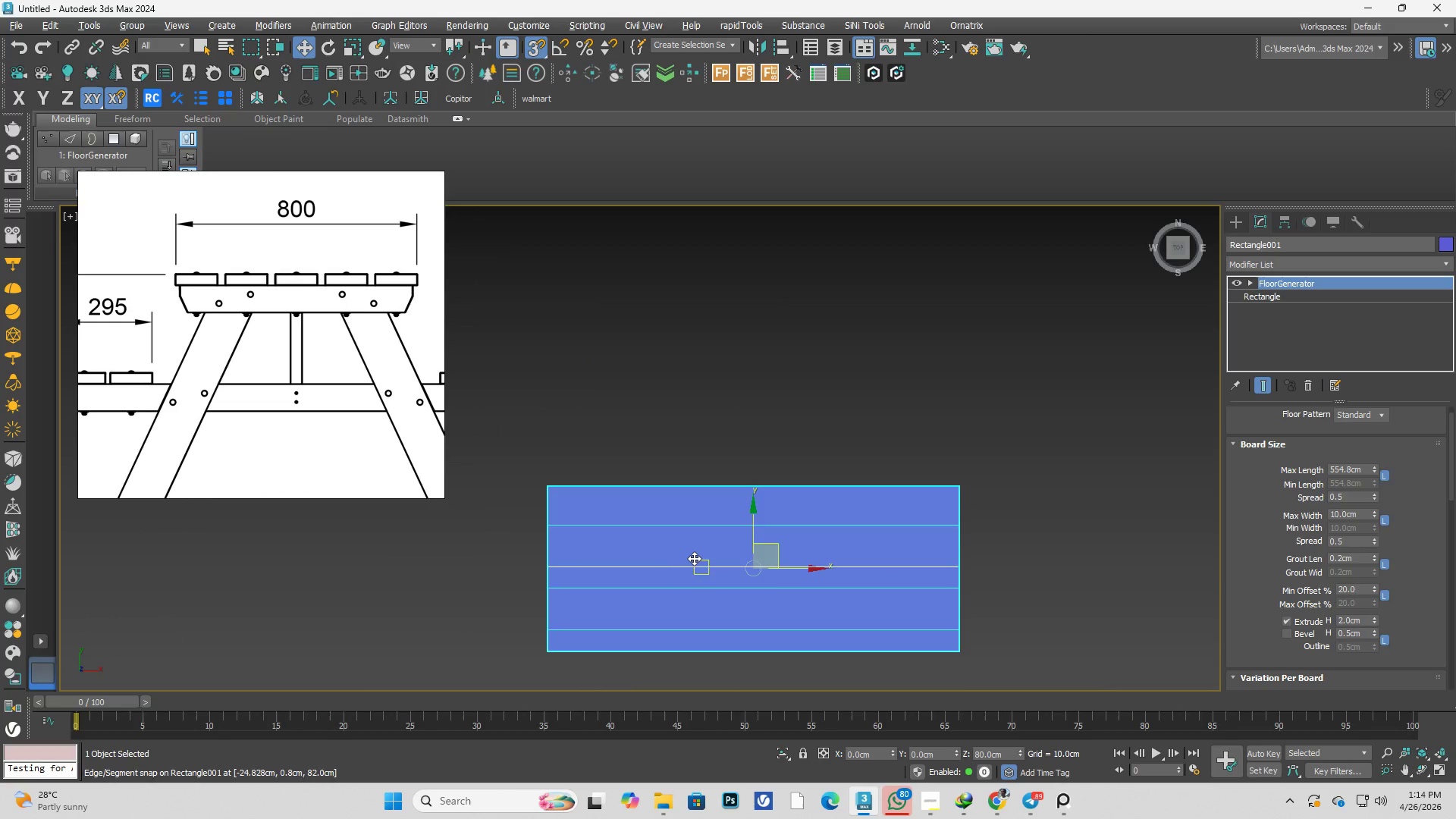 
key(F3)
 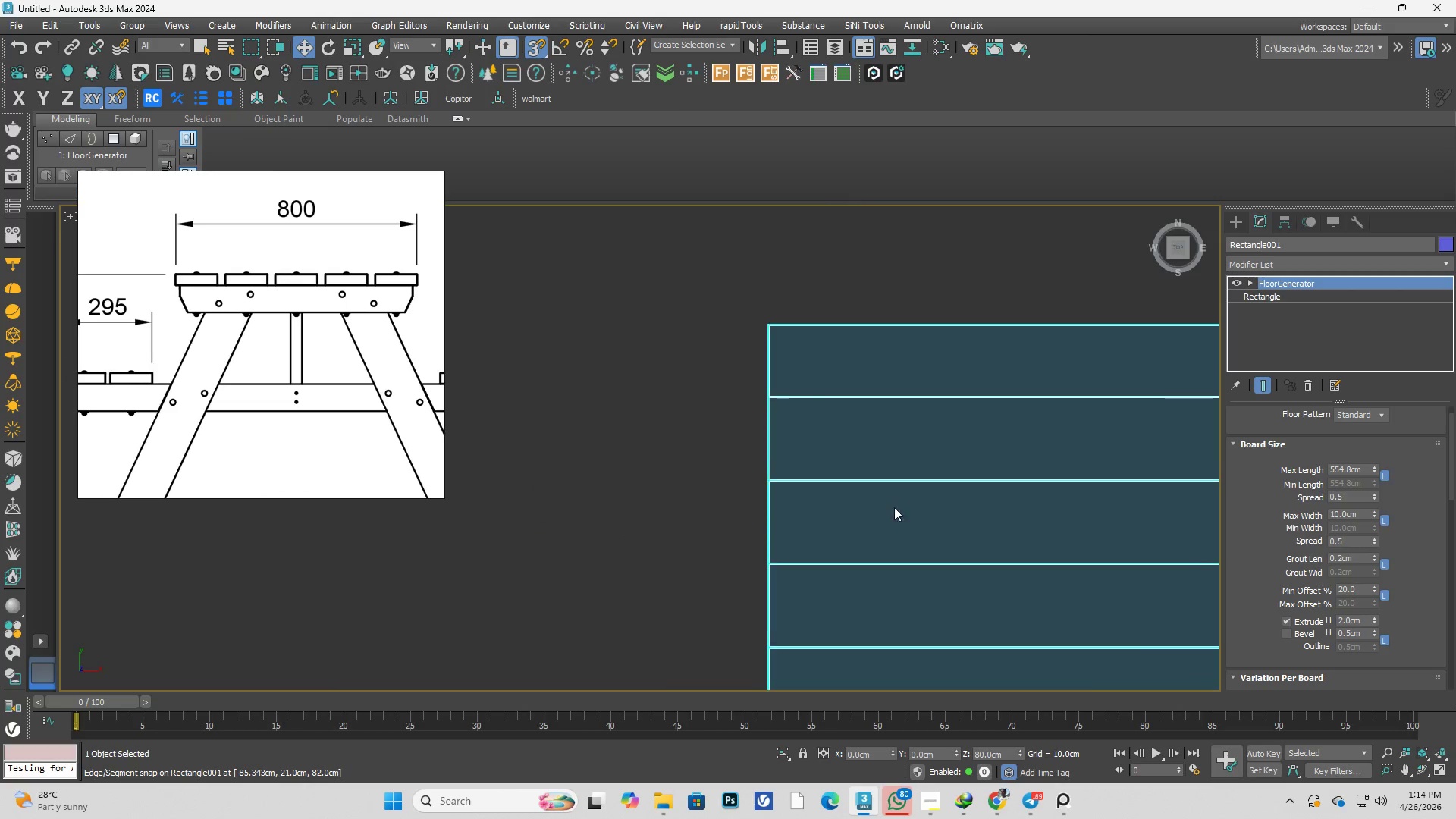 
scroll: coordinate [717, 453], scroll_direction: up, amount: 15.0
 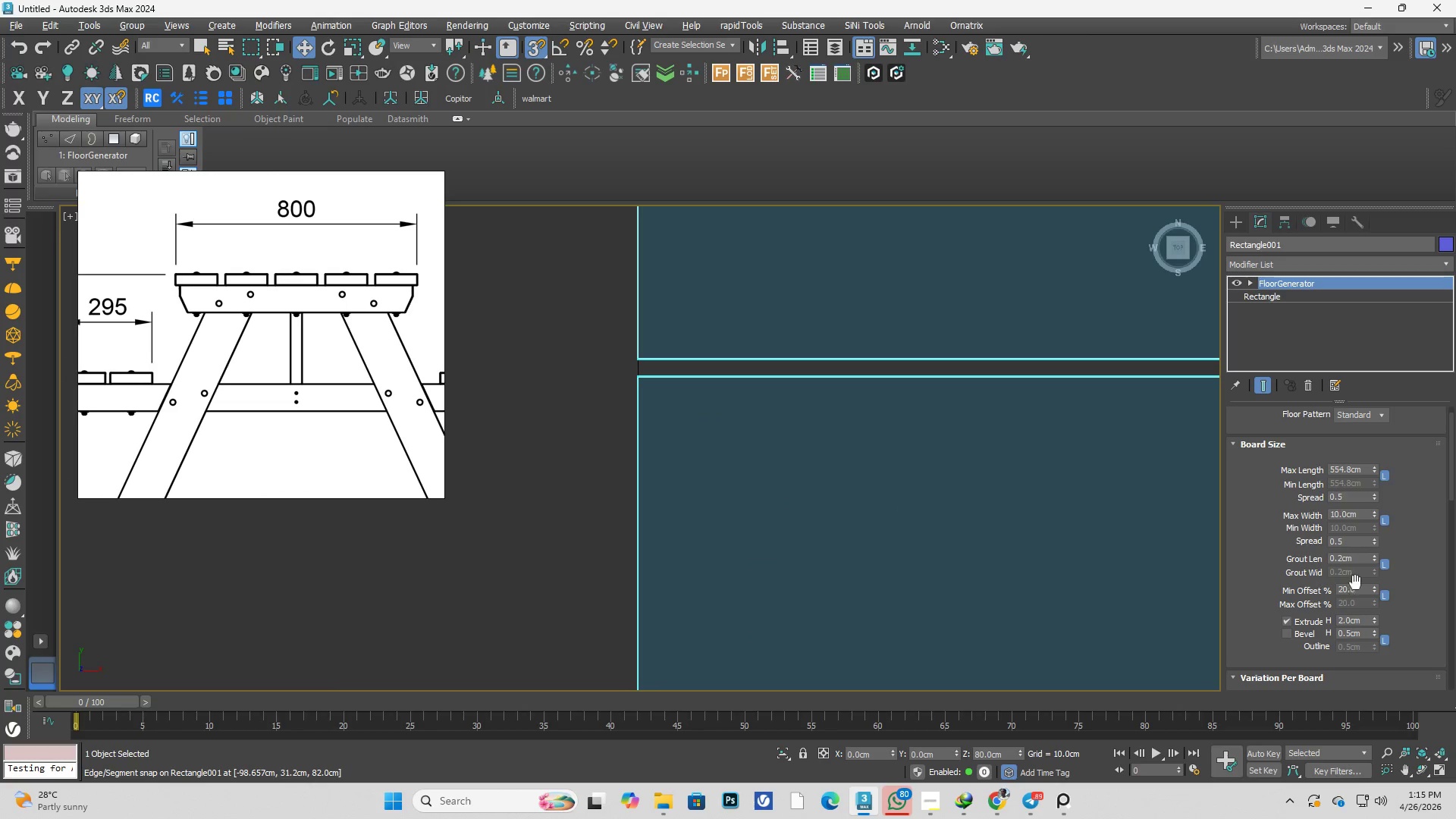 
scroll: coordinate [1406, 593], scroll_direction: down, amount: 9.0
 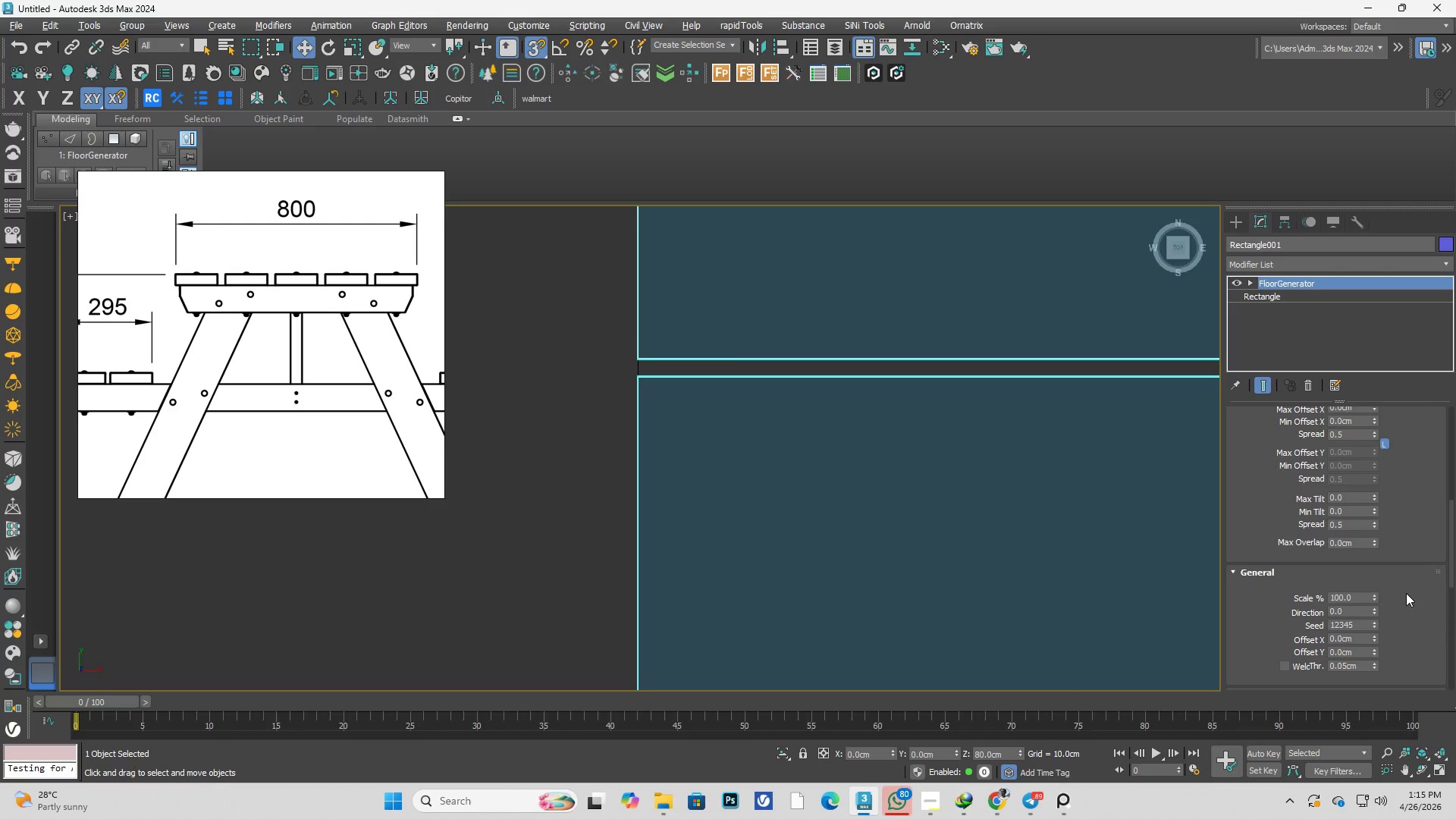 
scroll: coordinate [1406, 593], scroll_direction: up, amount: 11.0
 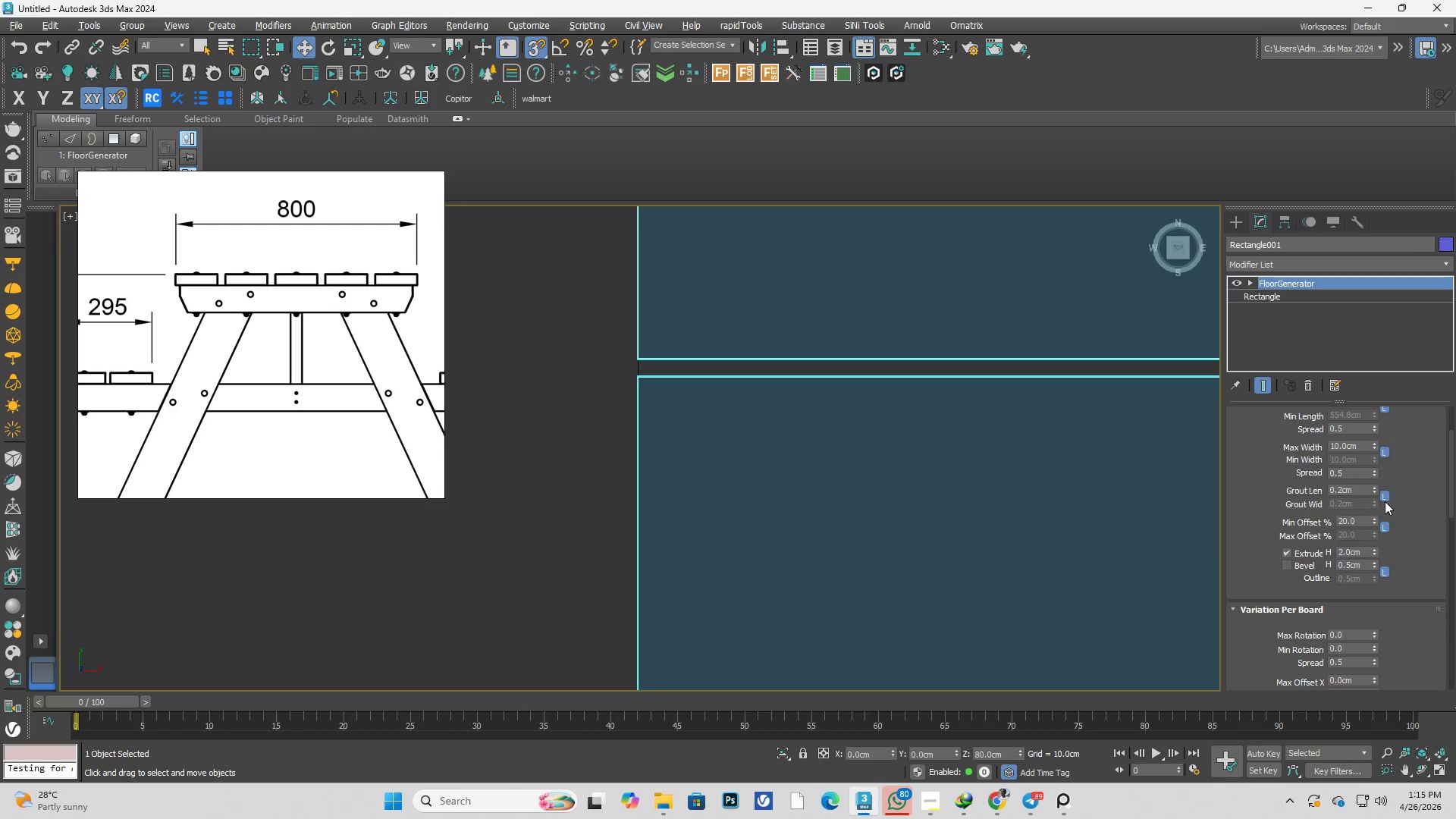 
left_click_drag(start_coordinate=[1374, 490], to_coordinate=[1374, 458])
 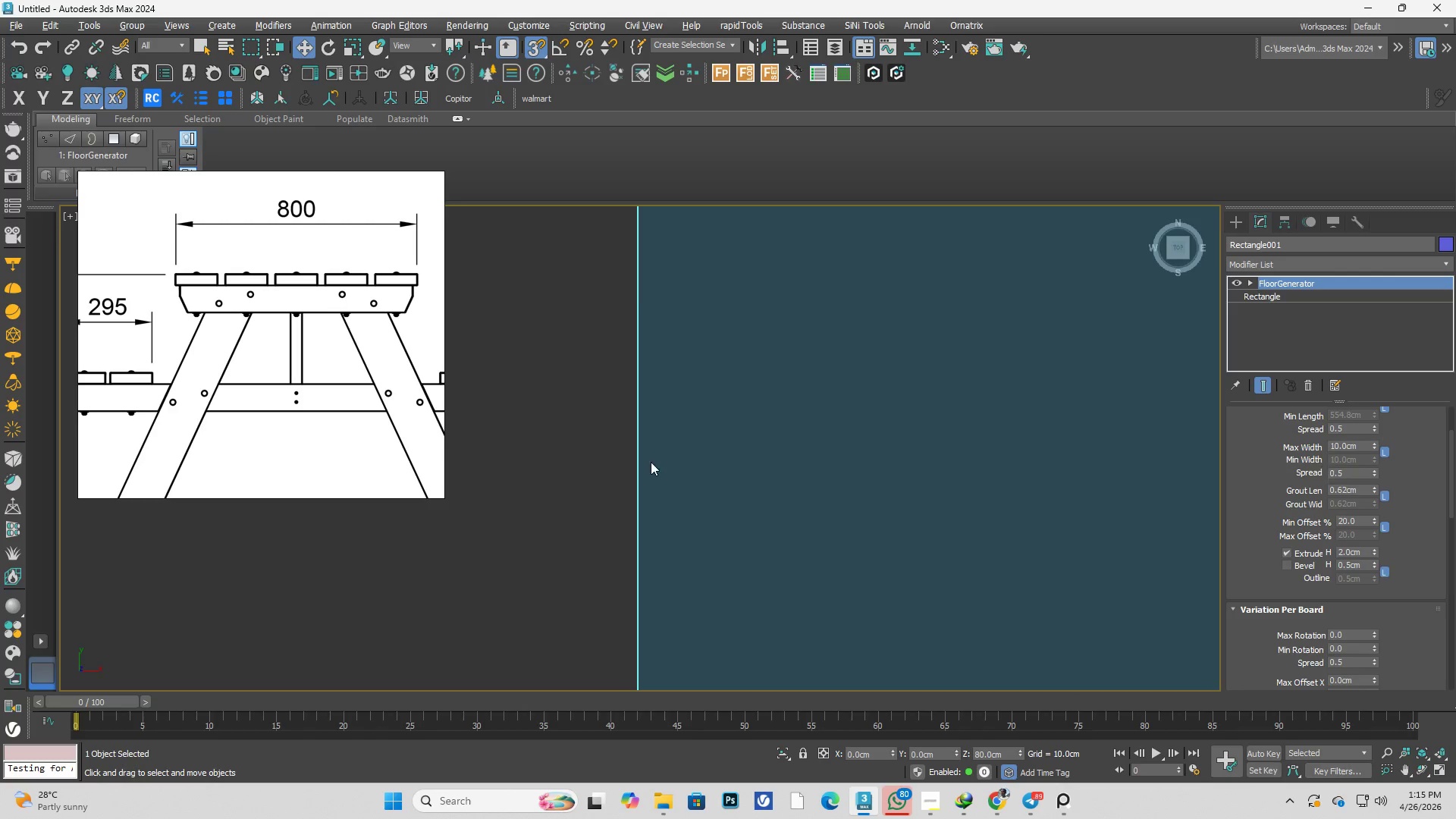 
scroll: coordinate [753, 504], scroll_direction: down, amount: 10.0
 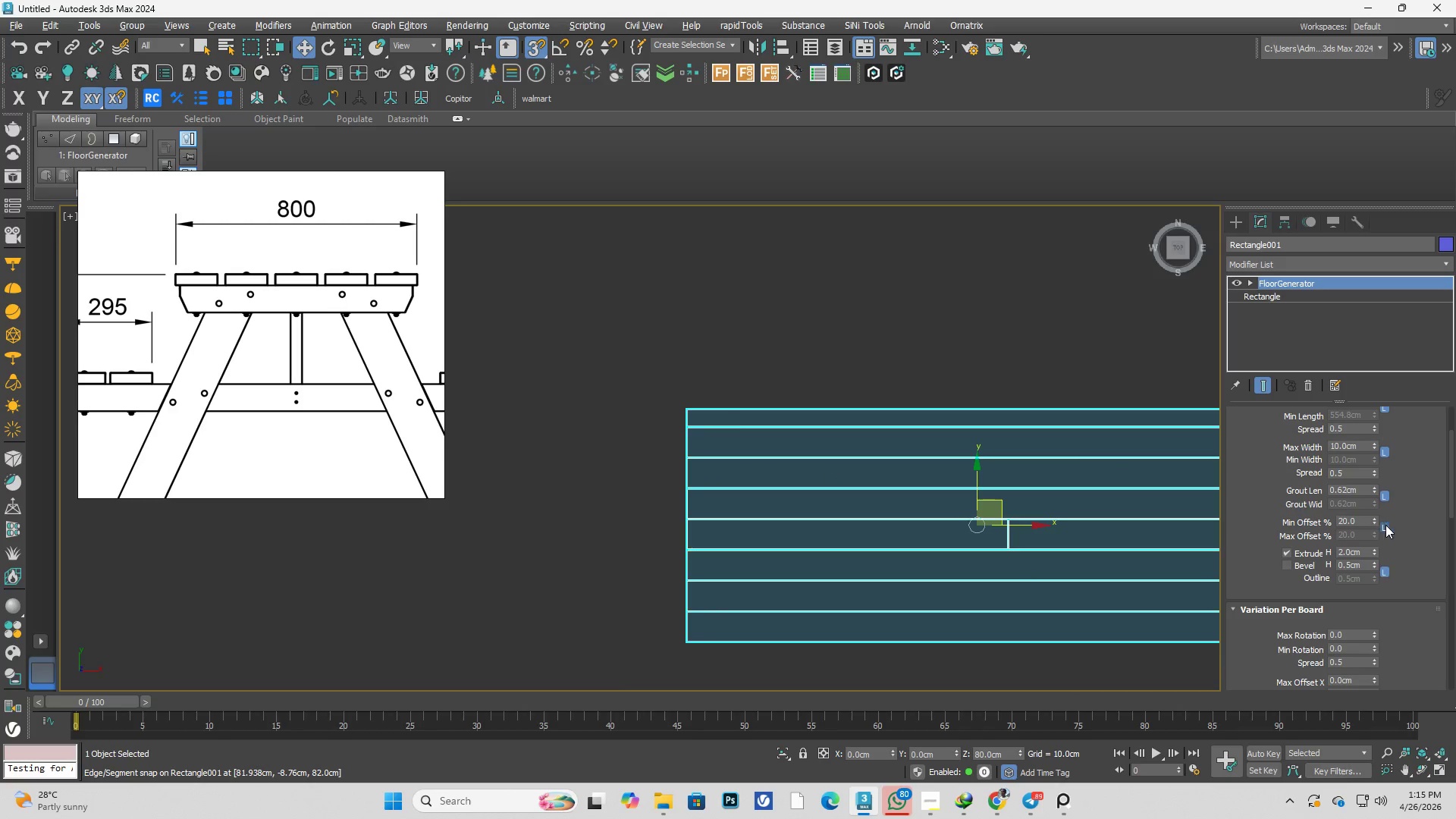 
scroll: coordinate [1406, 537], scroll_direction: up, amount: 2.0
 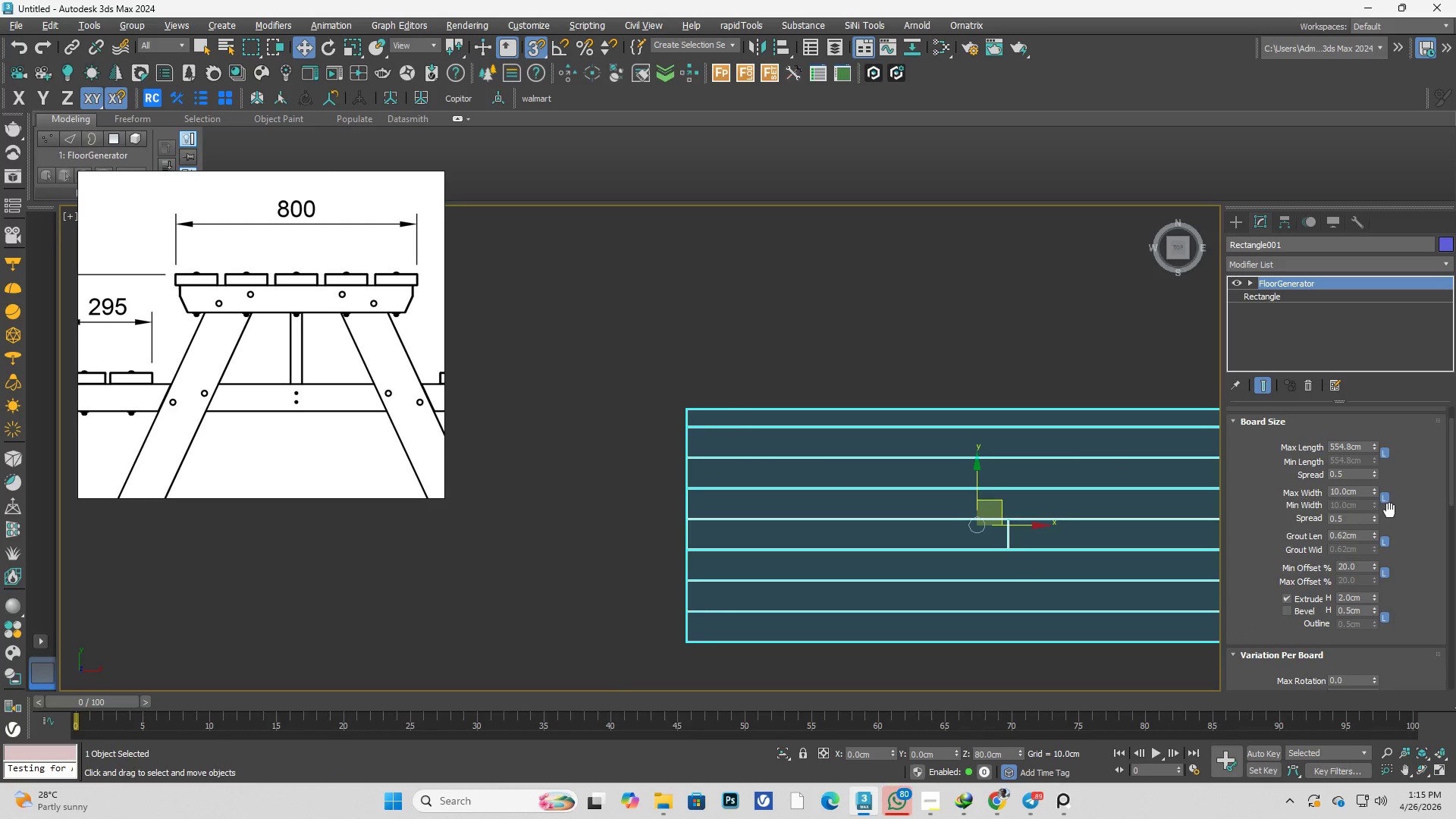 
left_click_drag(start_coordinate=[1373, 445], to_coordinate=[1317, 194])
 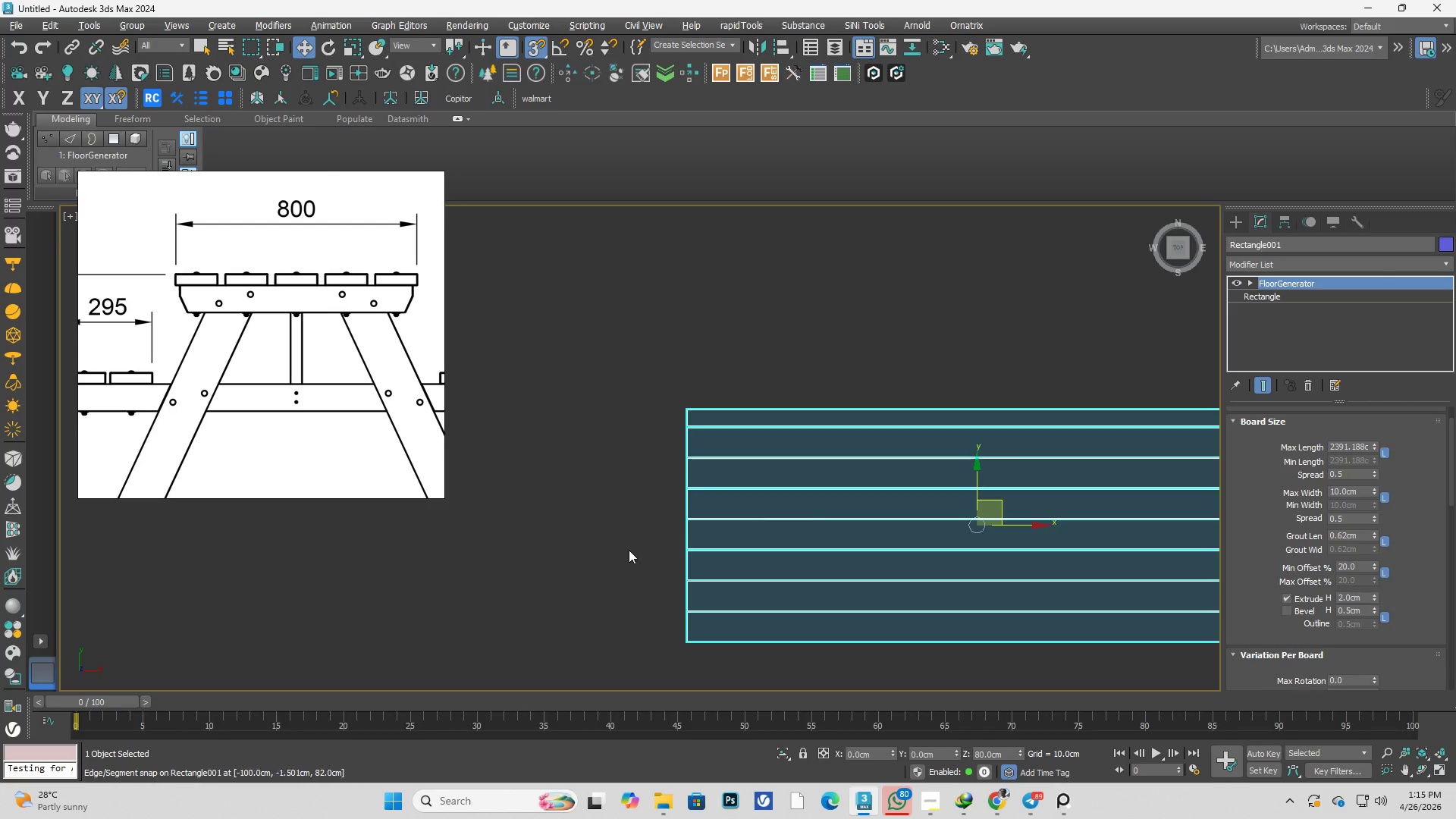 
scroll: coordinate [627, 554], scroll_direction: down, amount: 3.0
 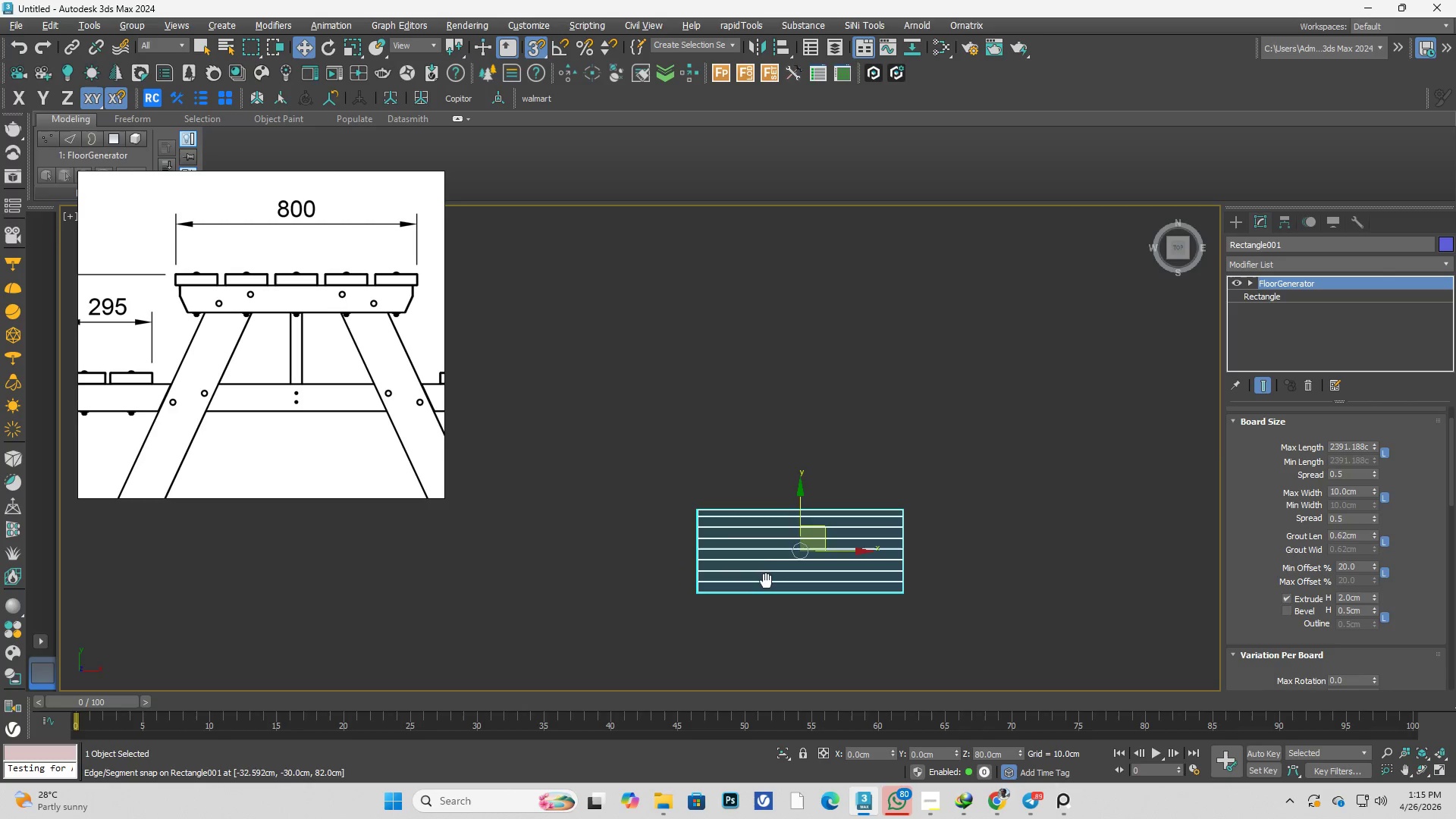 
scroll: coordinate [682, 494], scroll_direction: up, amount: 5.0
 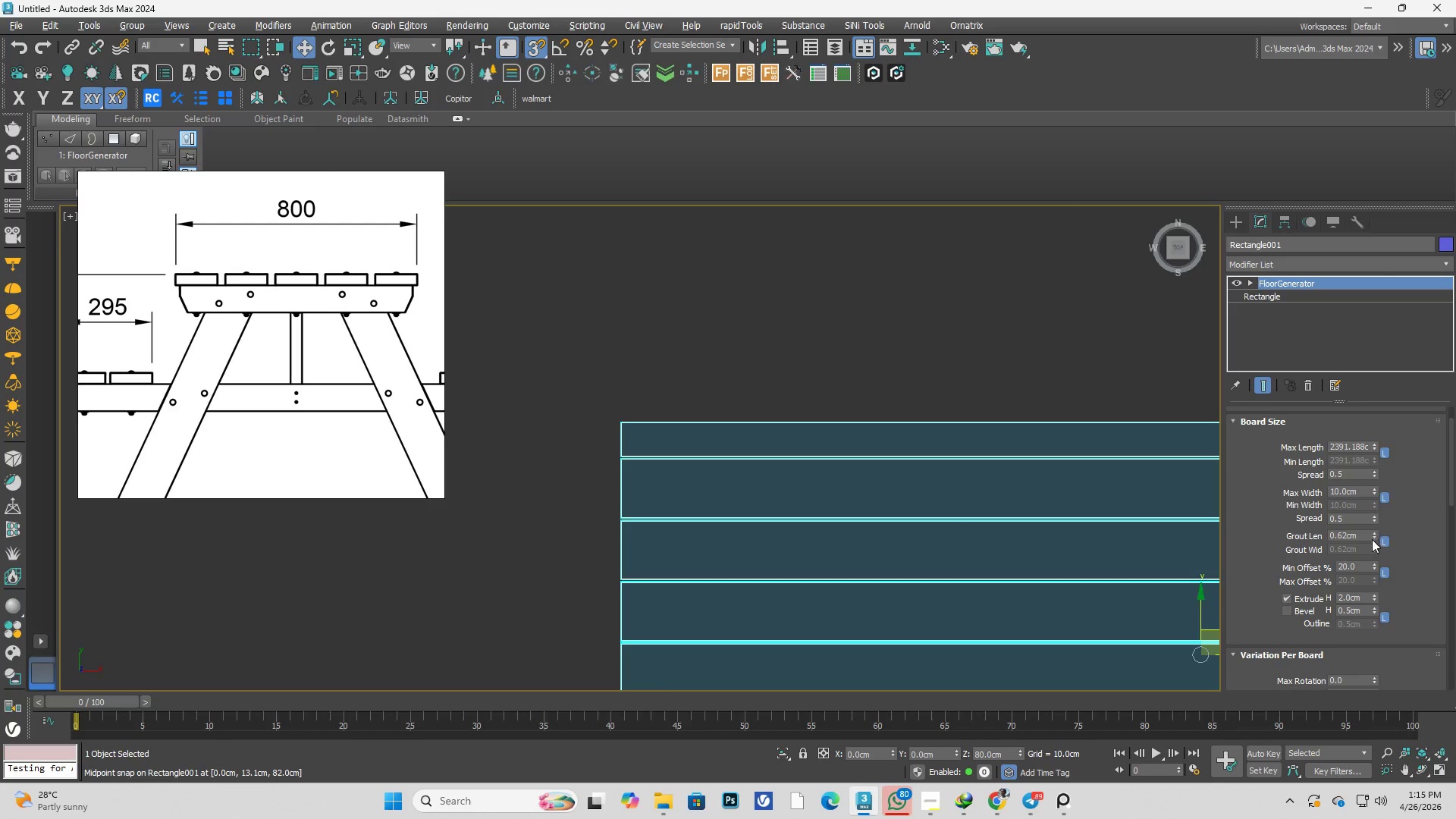 
hold_key(key=AltLeft, duration=2.52)
left_click_drag(start_coordinate=[1374, 533], to_coordinate=[1263, 587])
 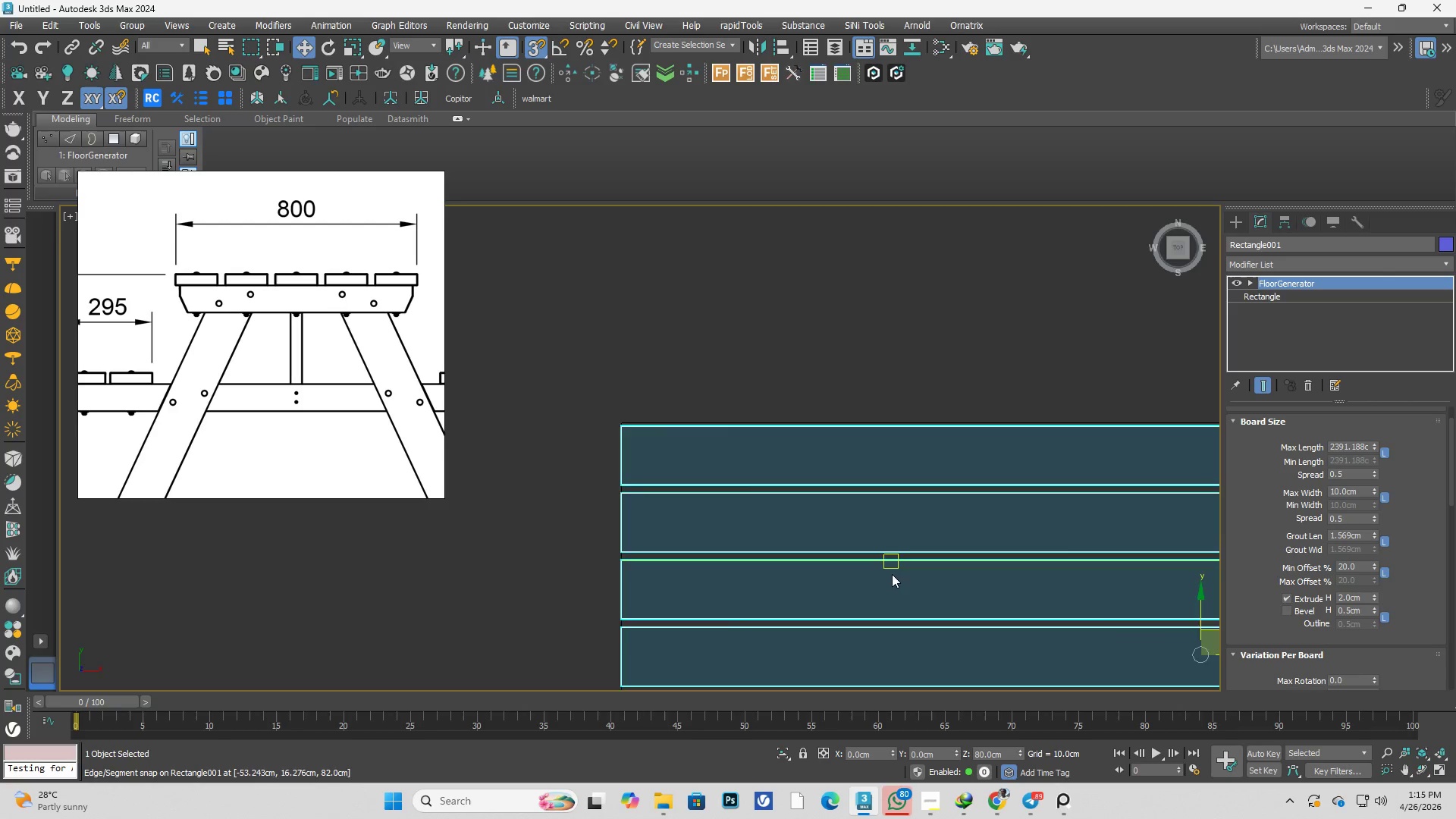 
scroll: coordinate [918, 593], scroll_direction: down, amount: 3.0
 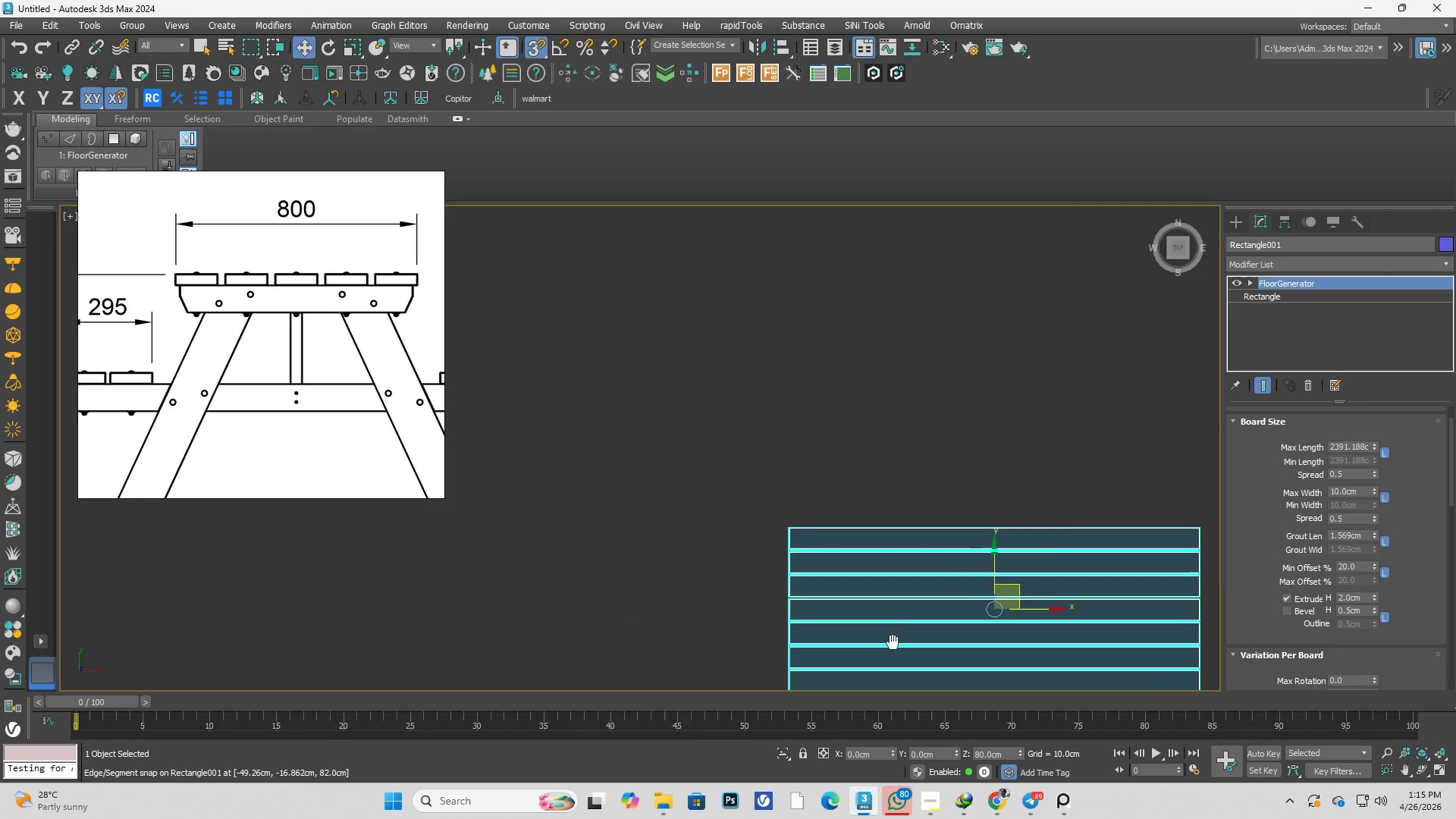 
key(F3)
 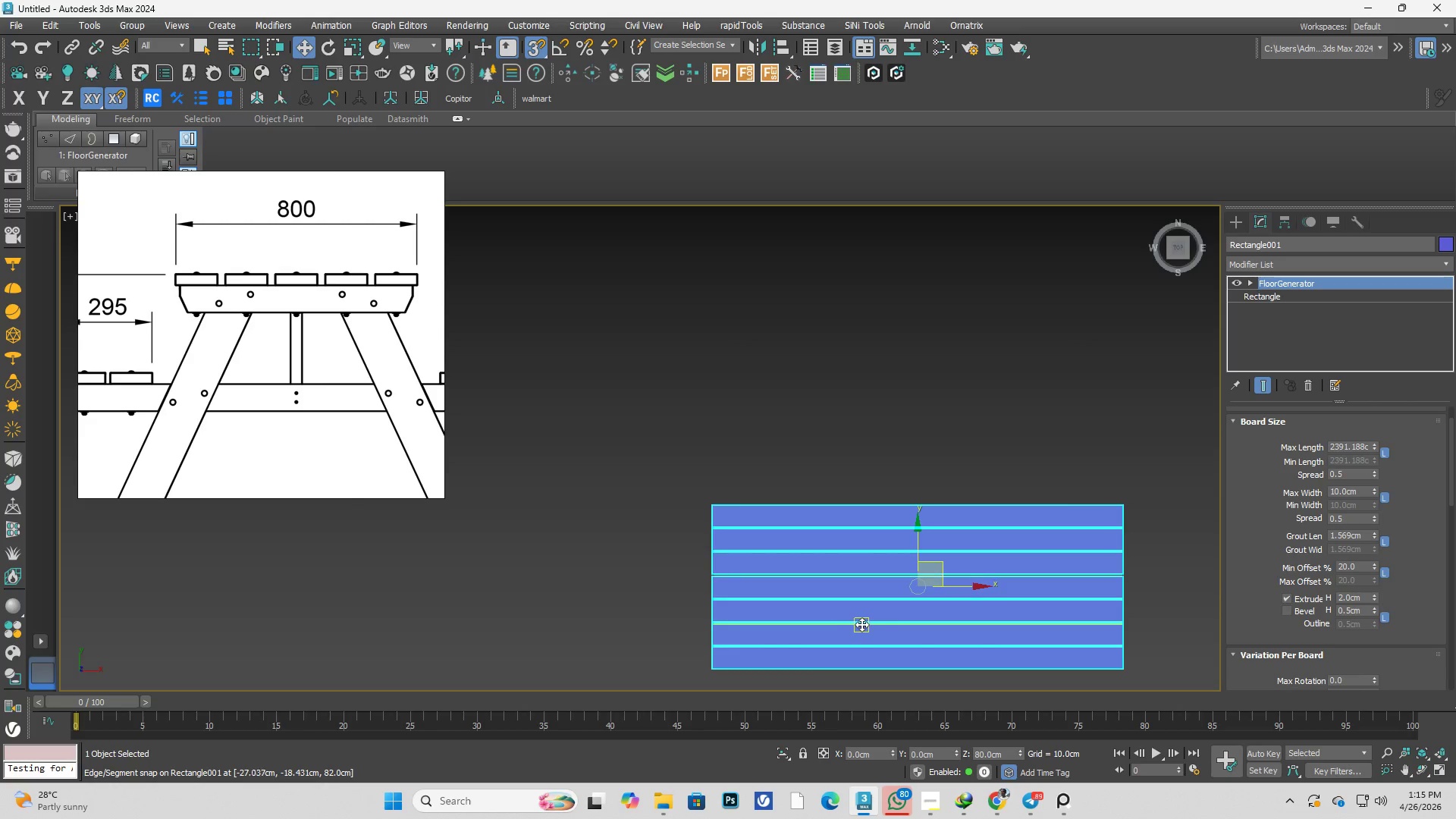 
hold_key(key=AltLeft, duration=0.39)
 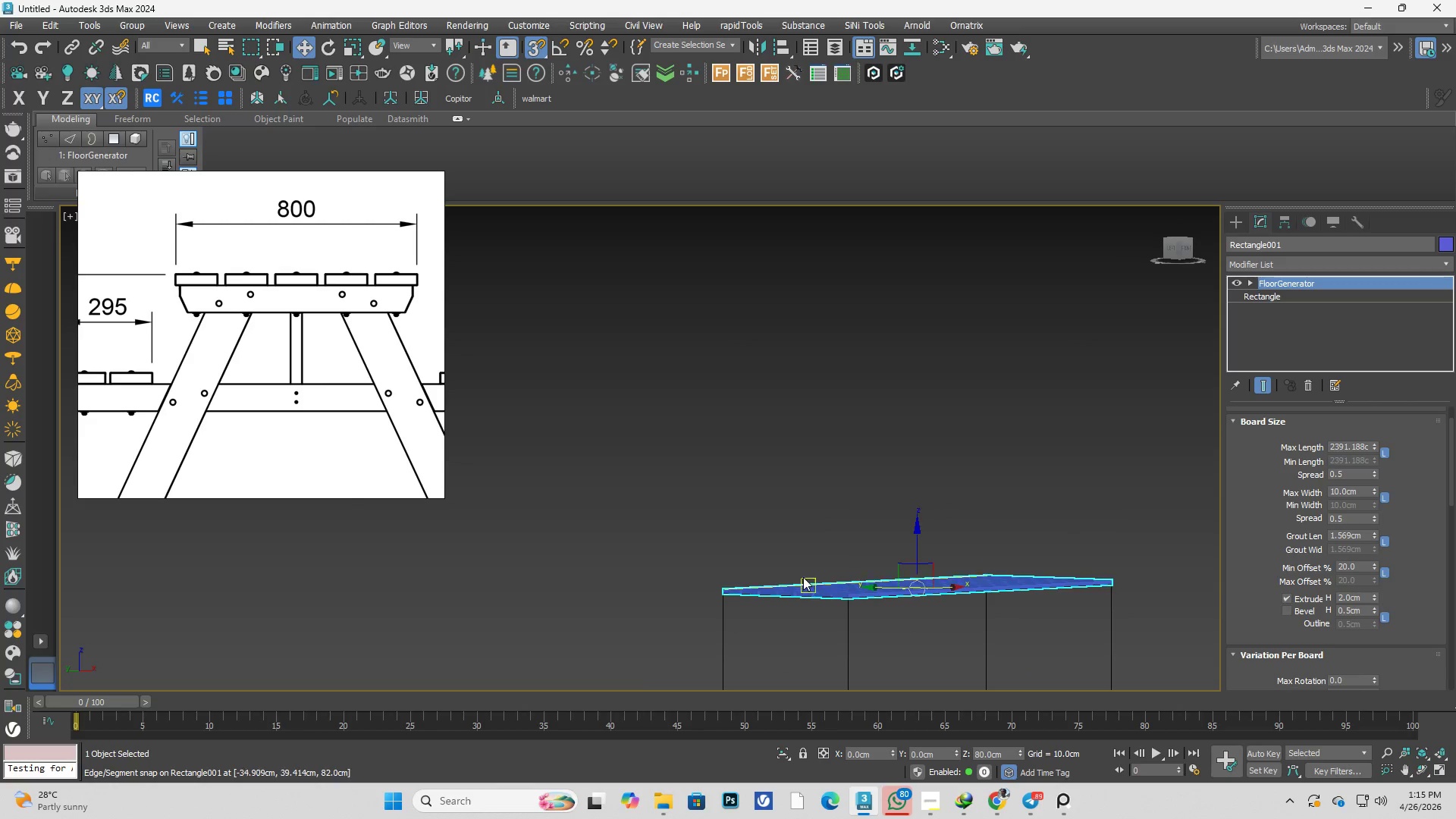 
key(Alt+AltLeft)
 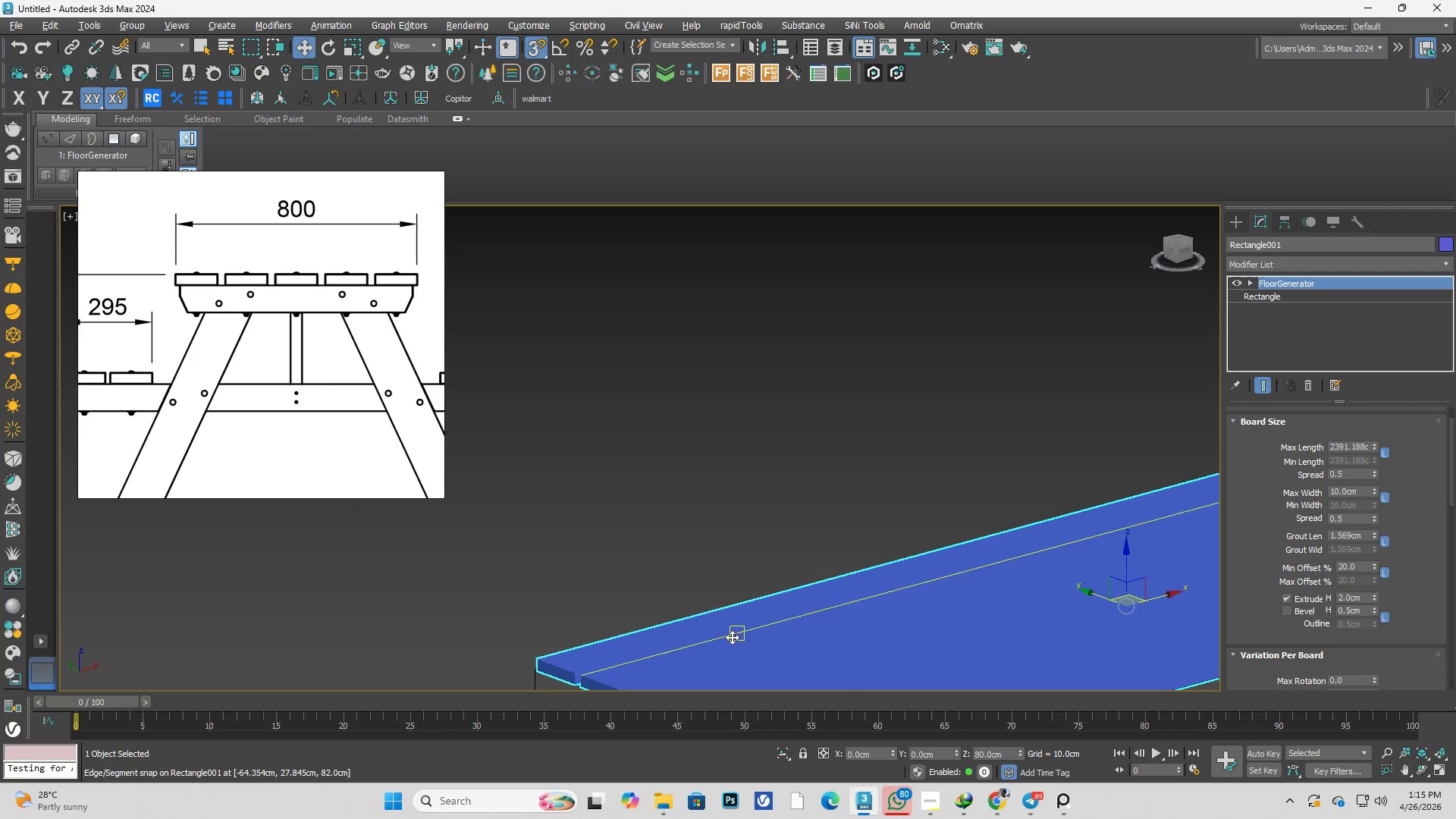 
scroll: coordinate [667, 656], scroll_direction: up, amount: 6.0
 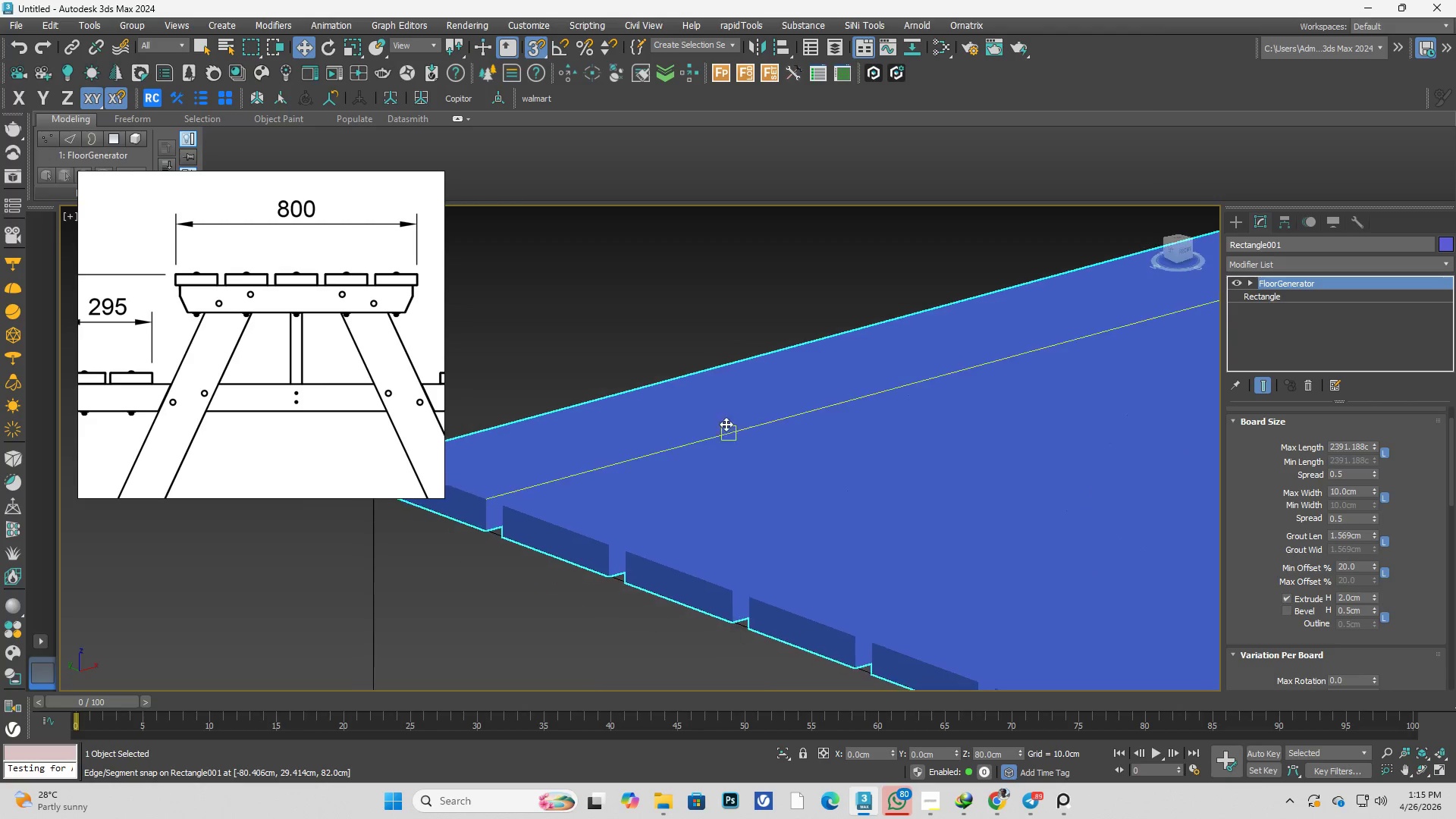 
scroll: coordinate [727, 445], scroll_direction: down, amount: 3.0
 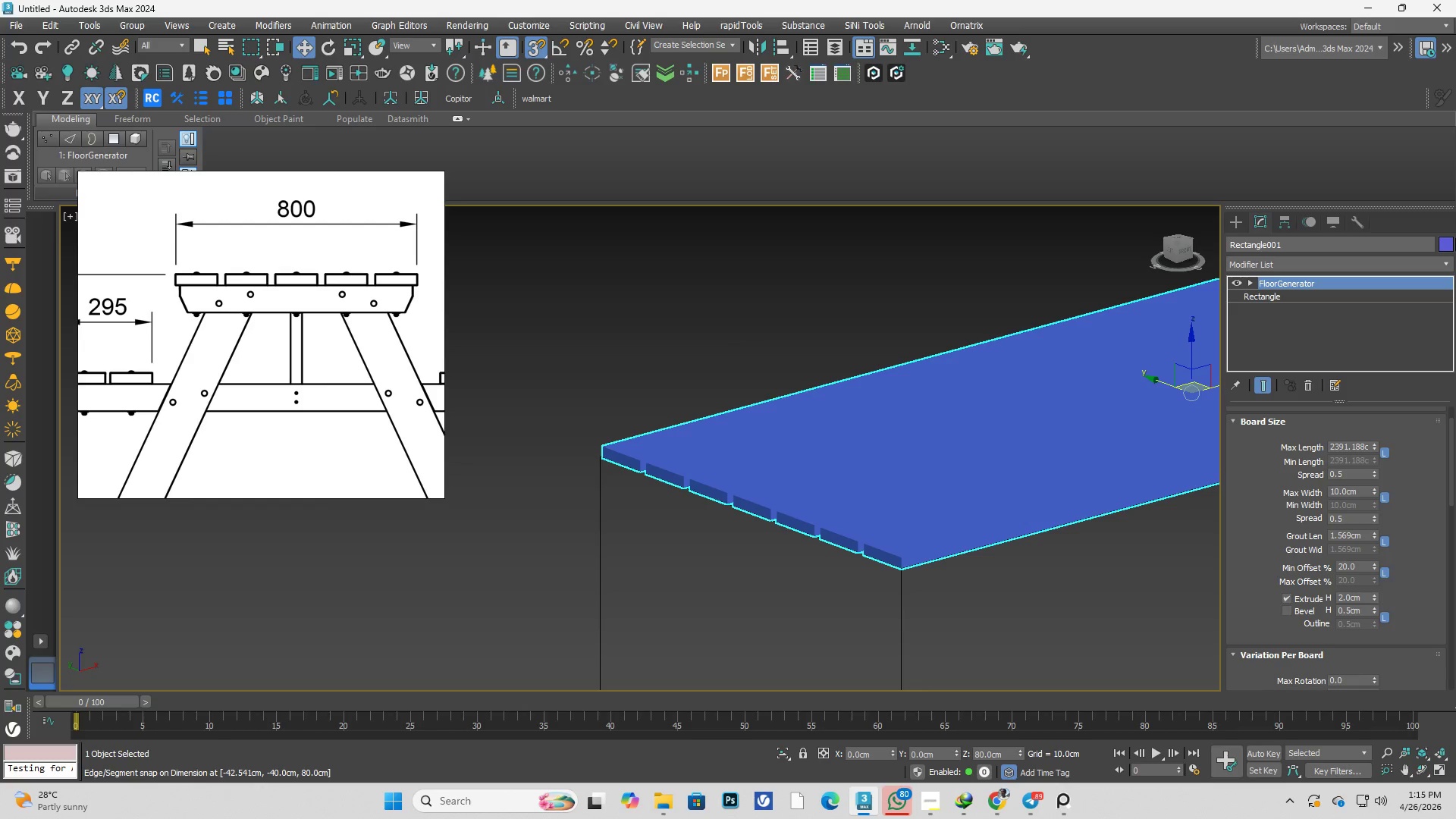 
left_click([1443, 240])
 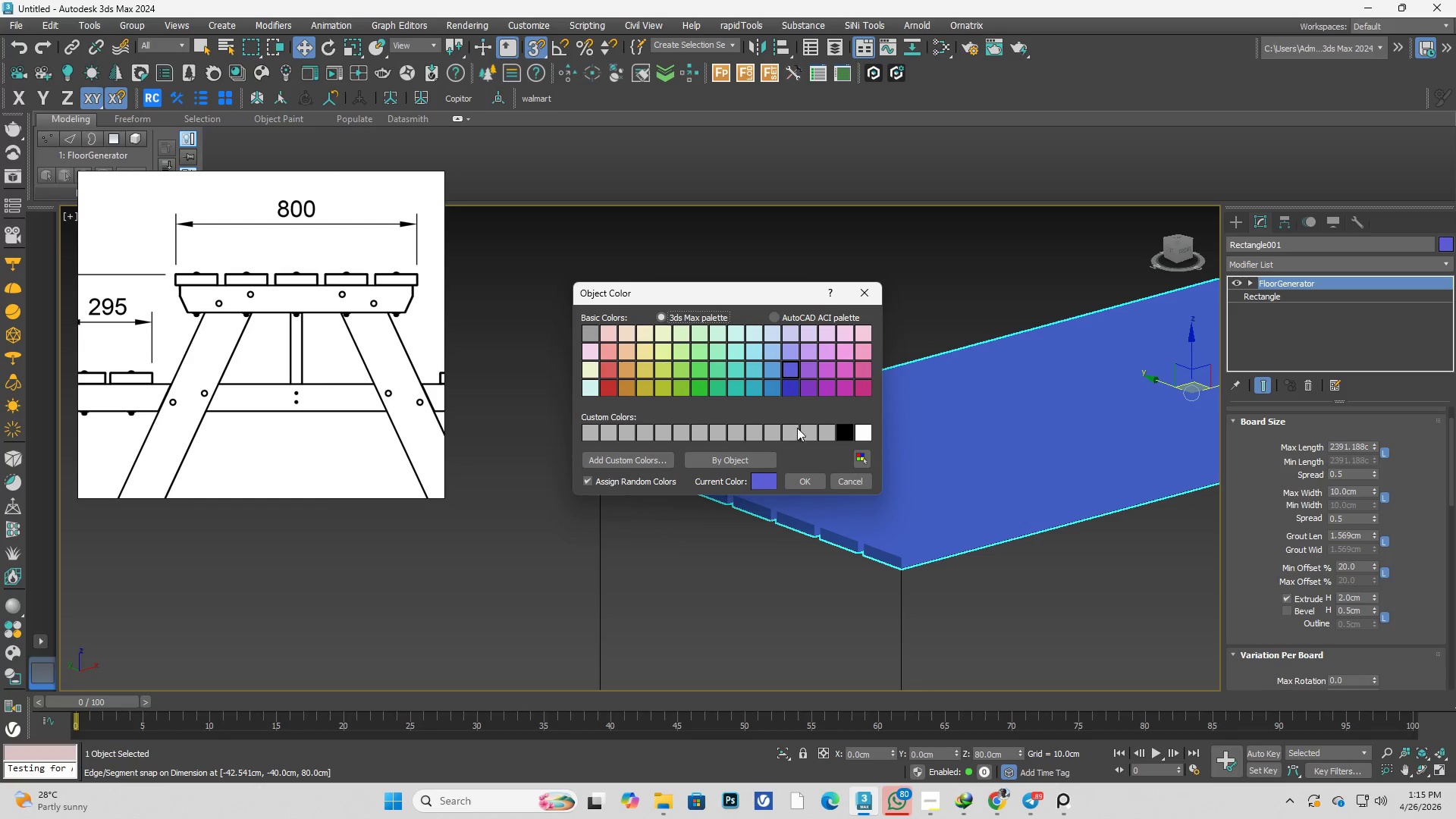 
left_click([809, 427])
 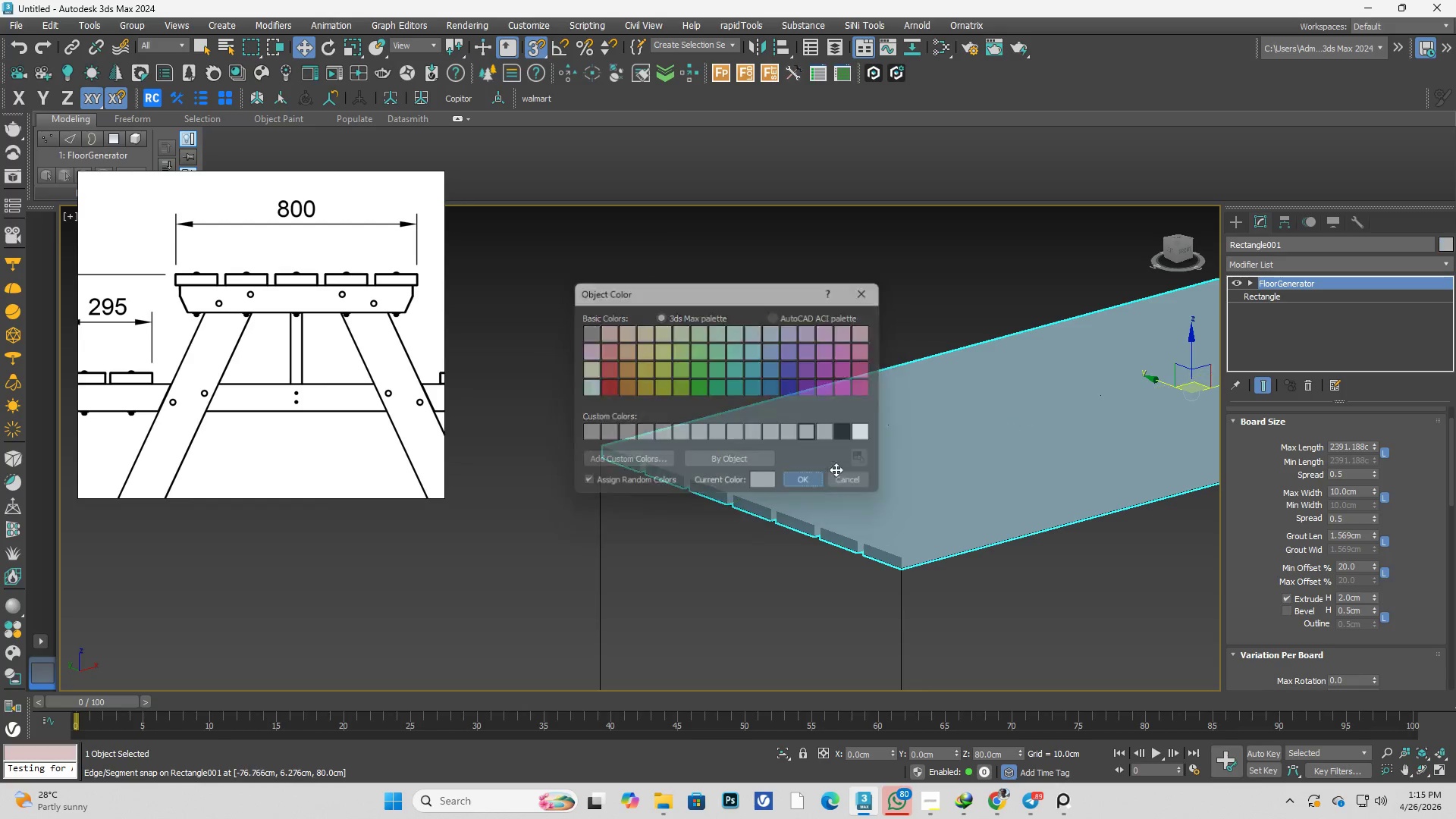 
double_click([791, 331])
 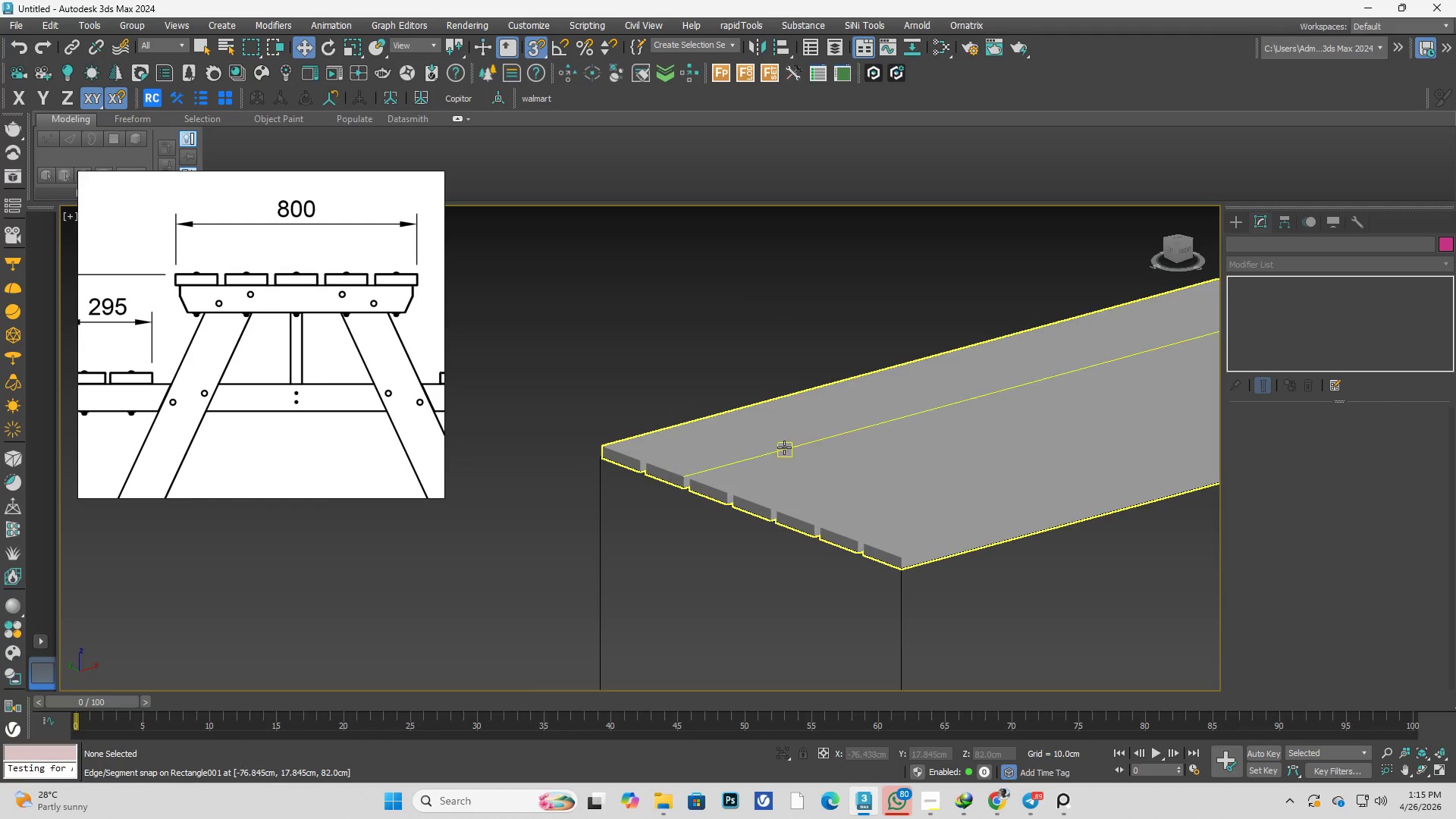 
left_click([772, 451])
 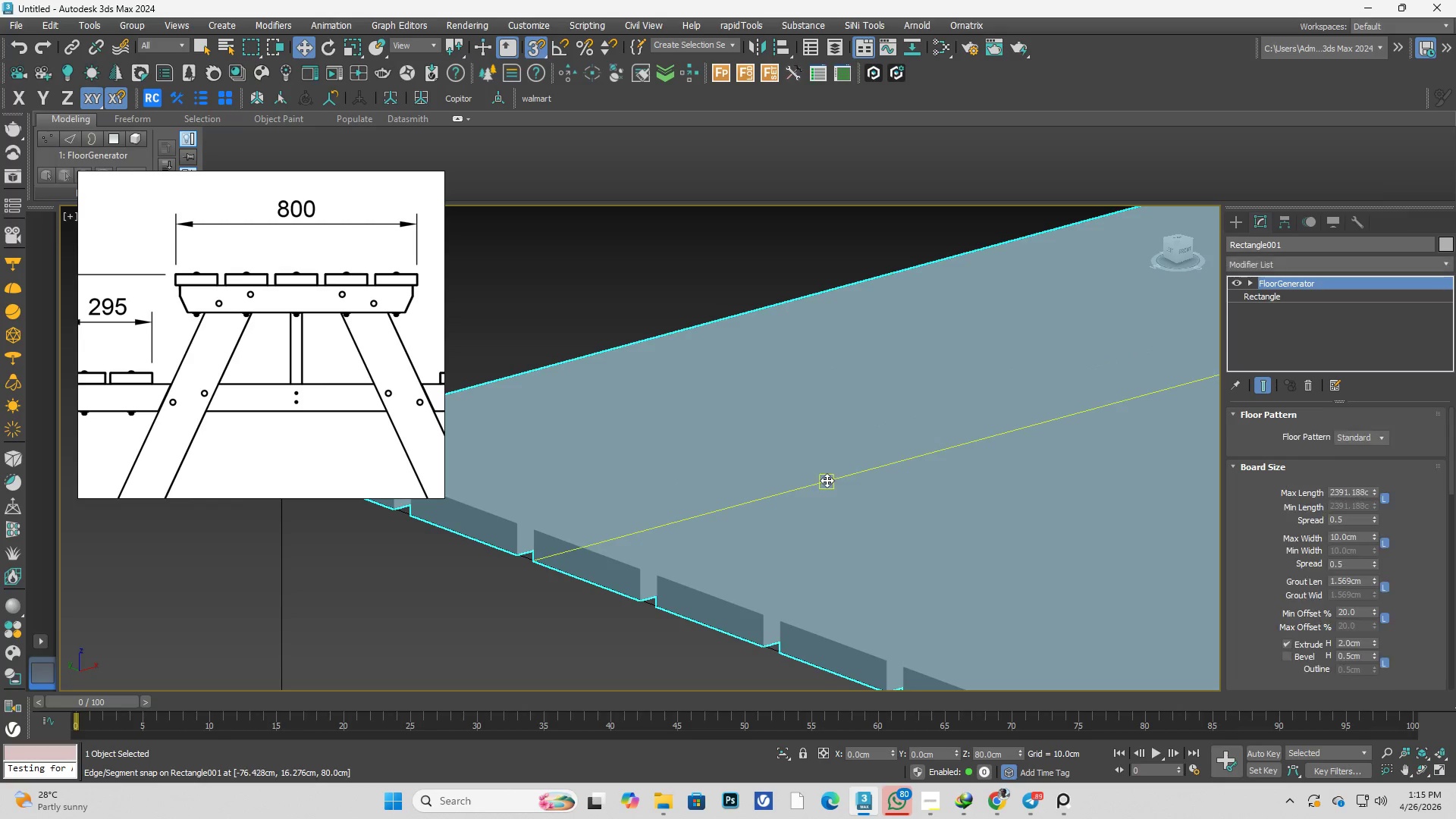 
scroll: coordinate [775, 451], scroll_direction: up, amount: 3.0
 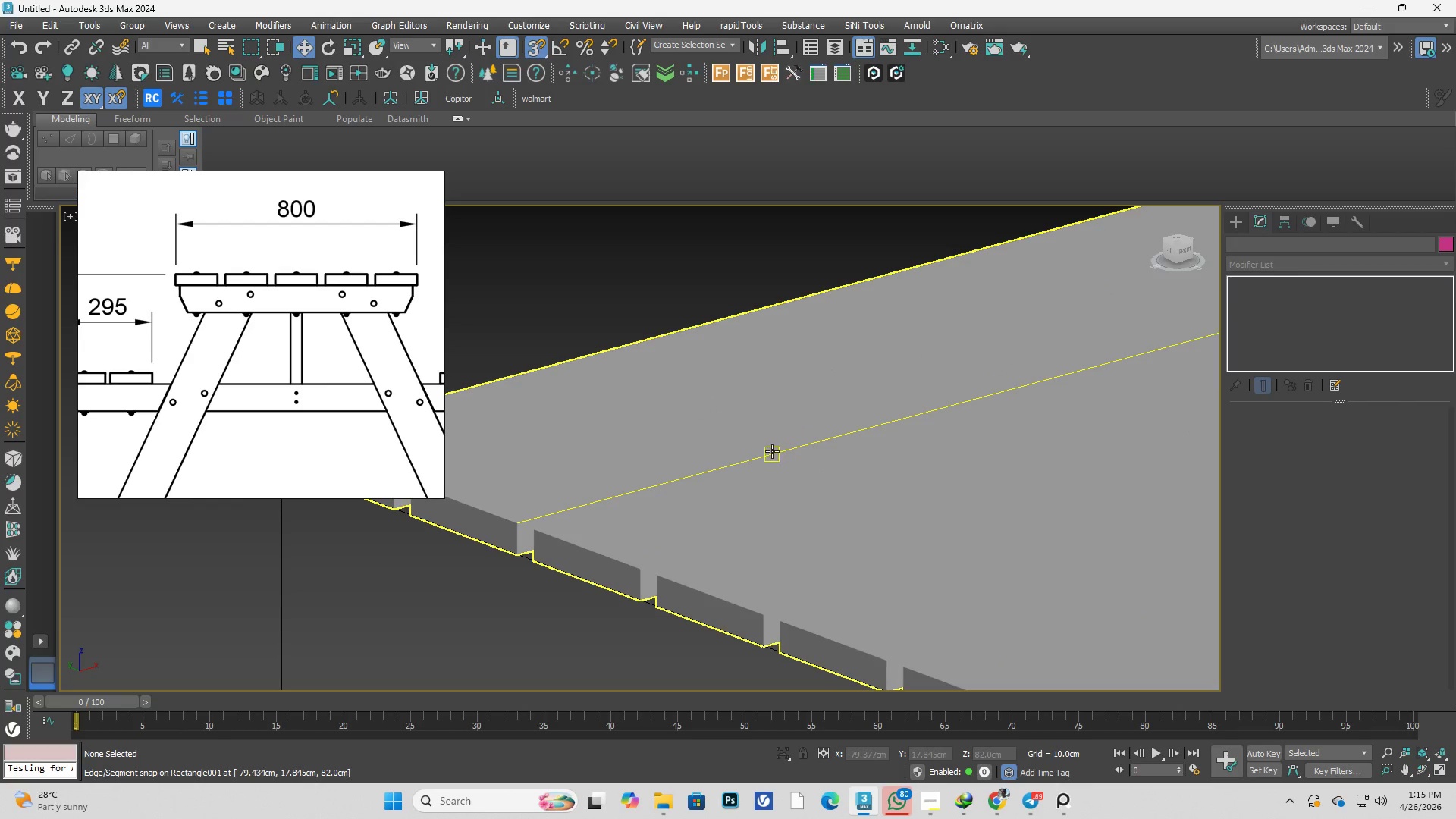 
scroll: coordinate [786, 476], scroll_direction: down, amount: 1.0
 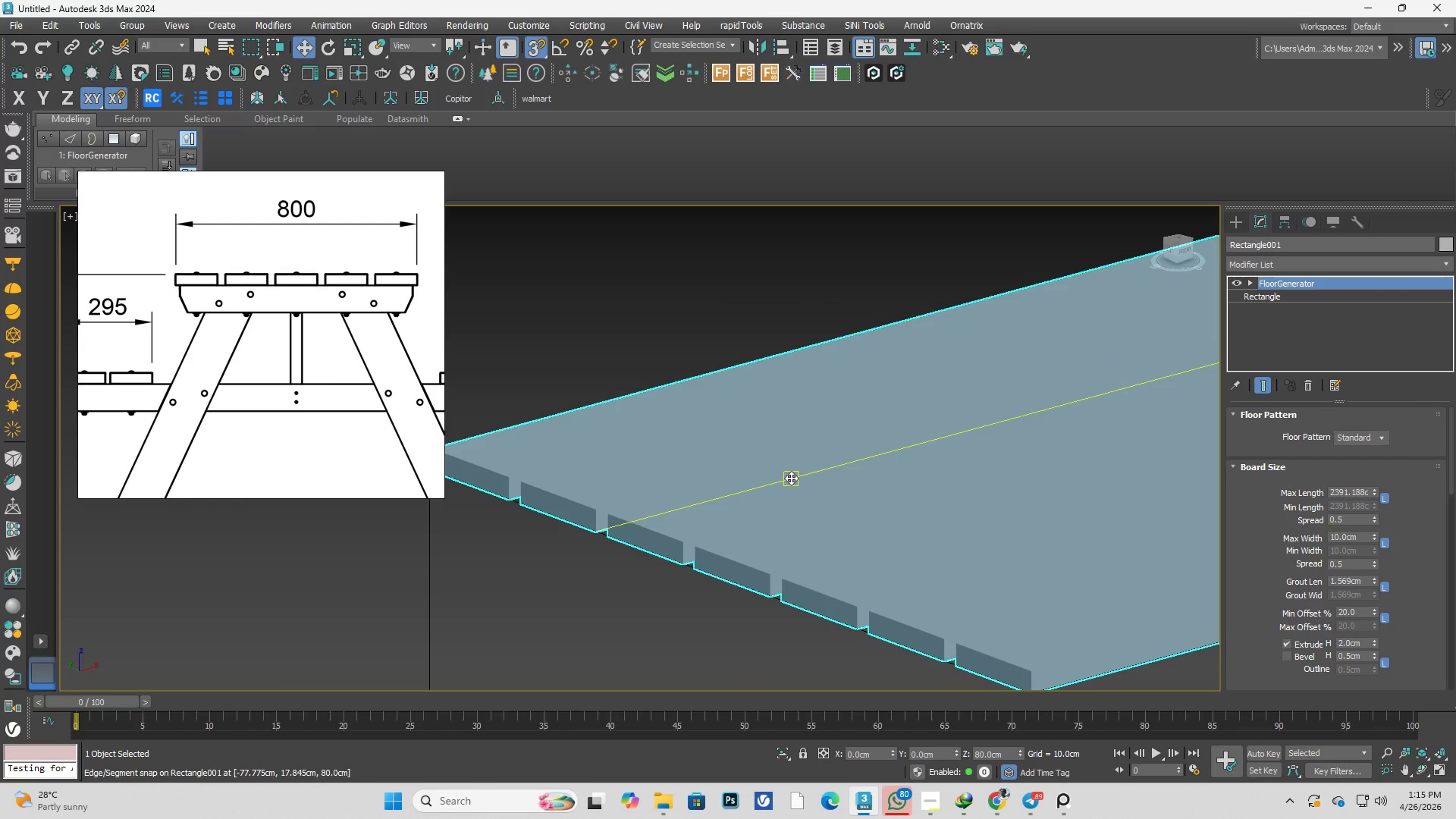 
key(Shift+J)
 